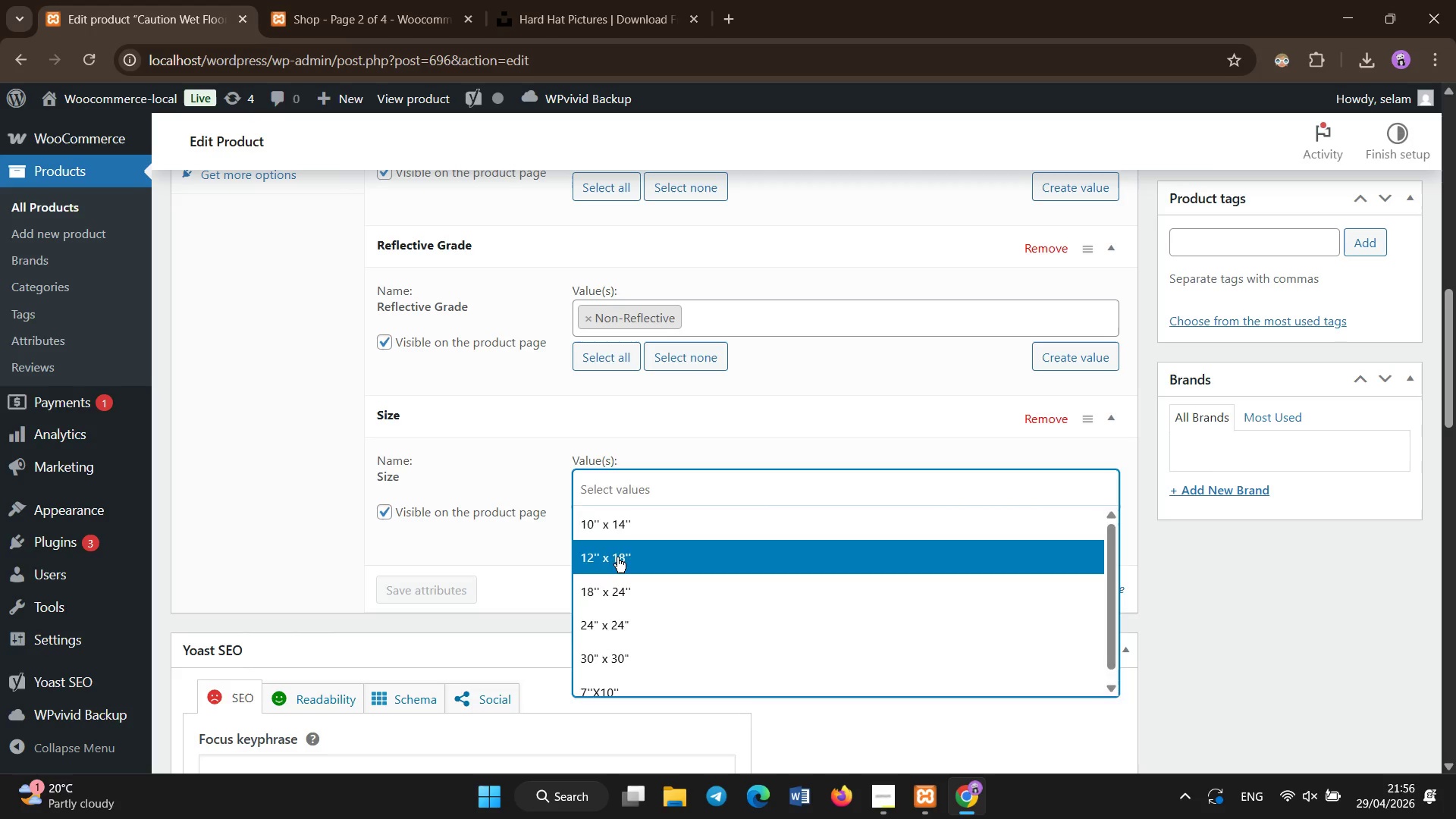 
left_click([617, 557])
 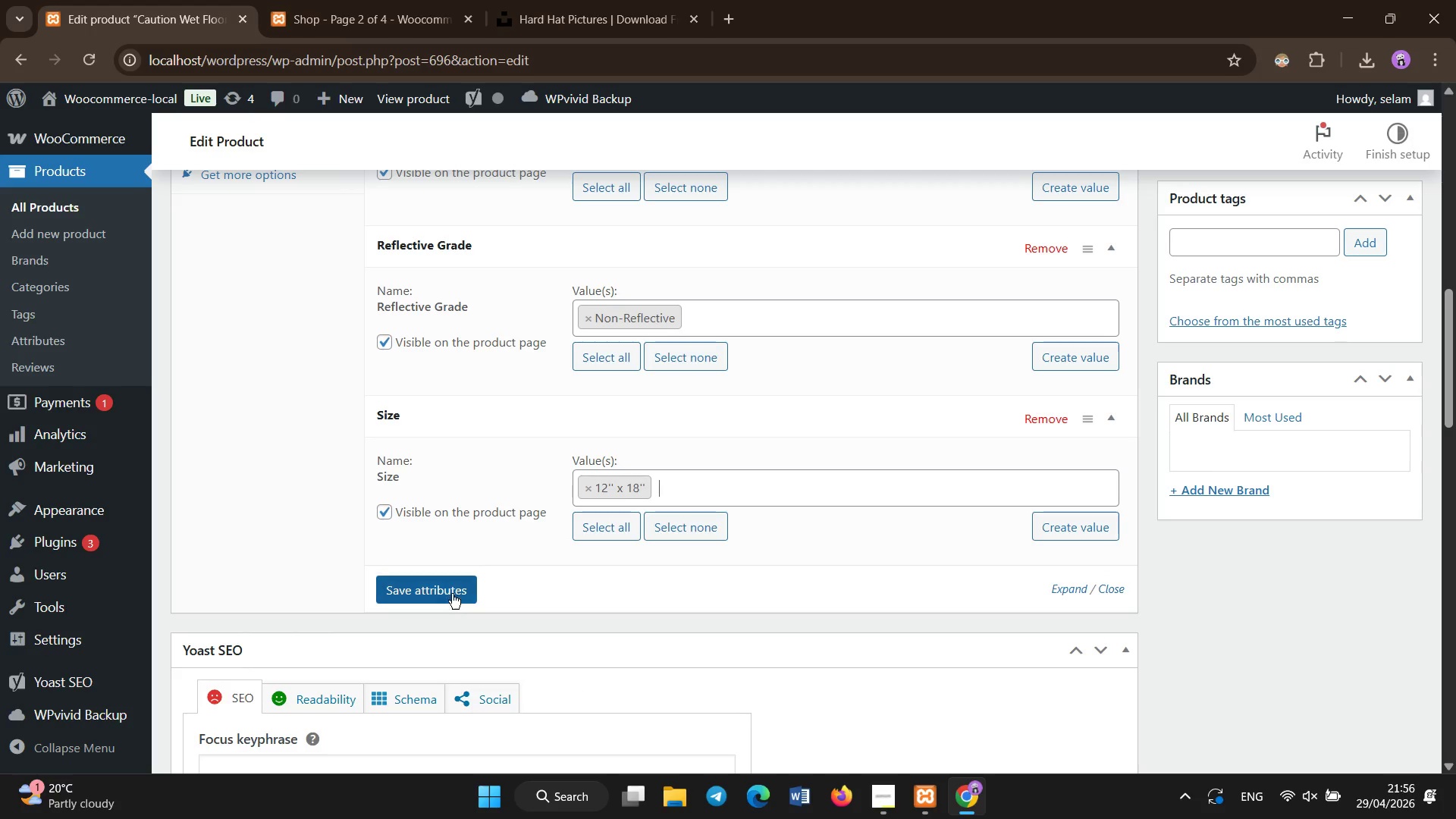 
left_click([448, 585])
 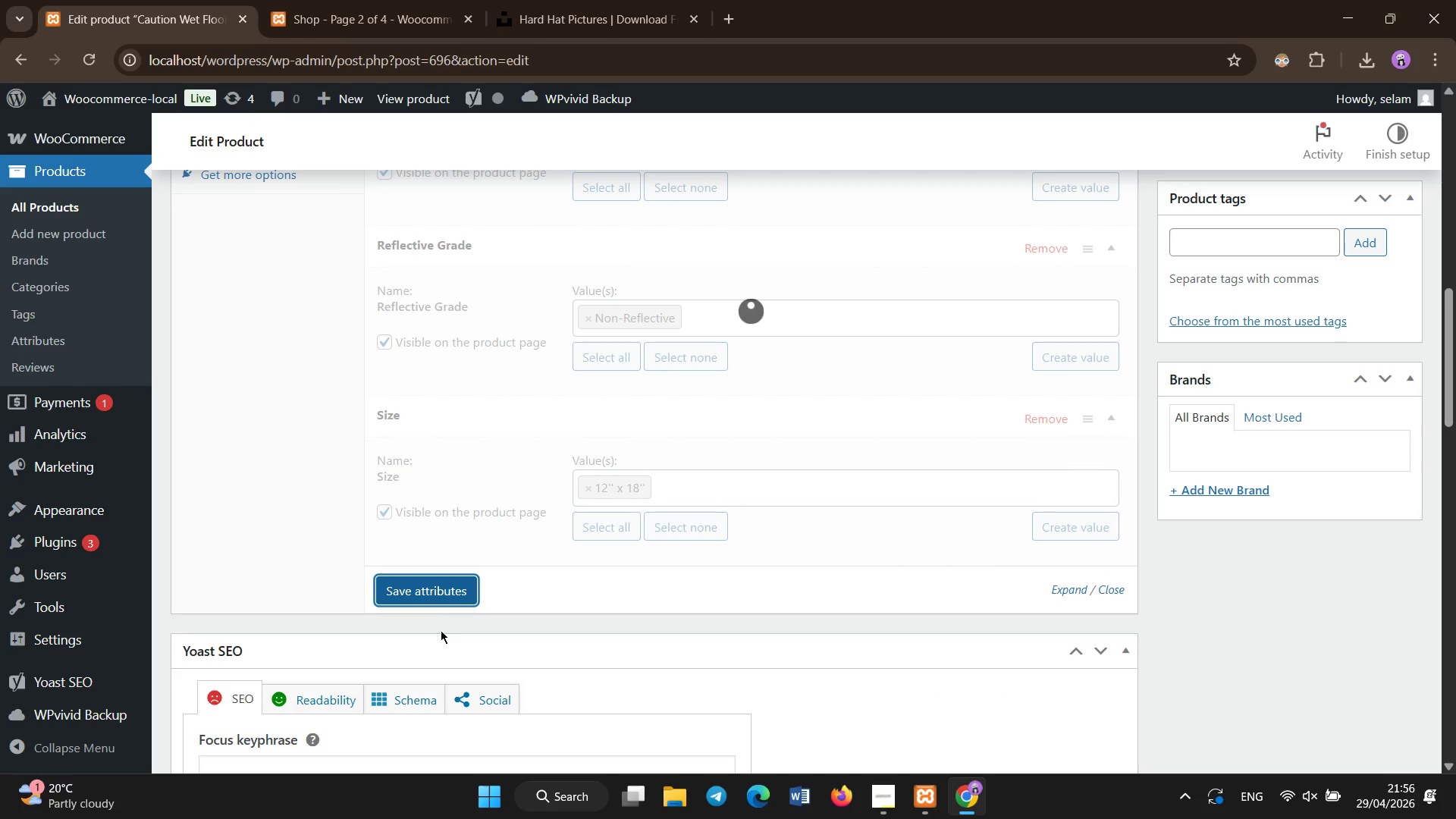 
scroll: coordinate [367, 723], scroll_direction: down, amount: 2.0
 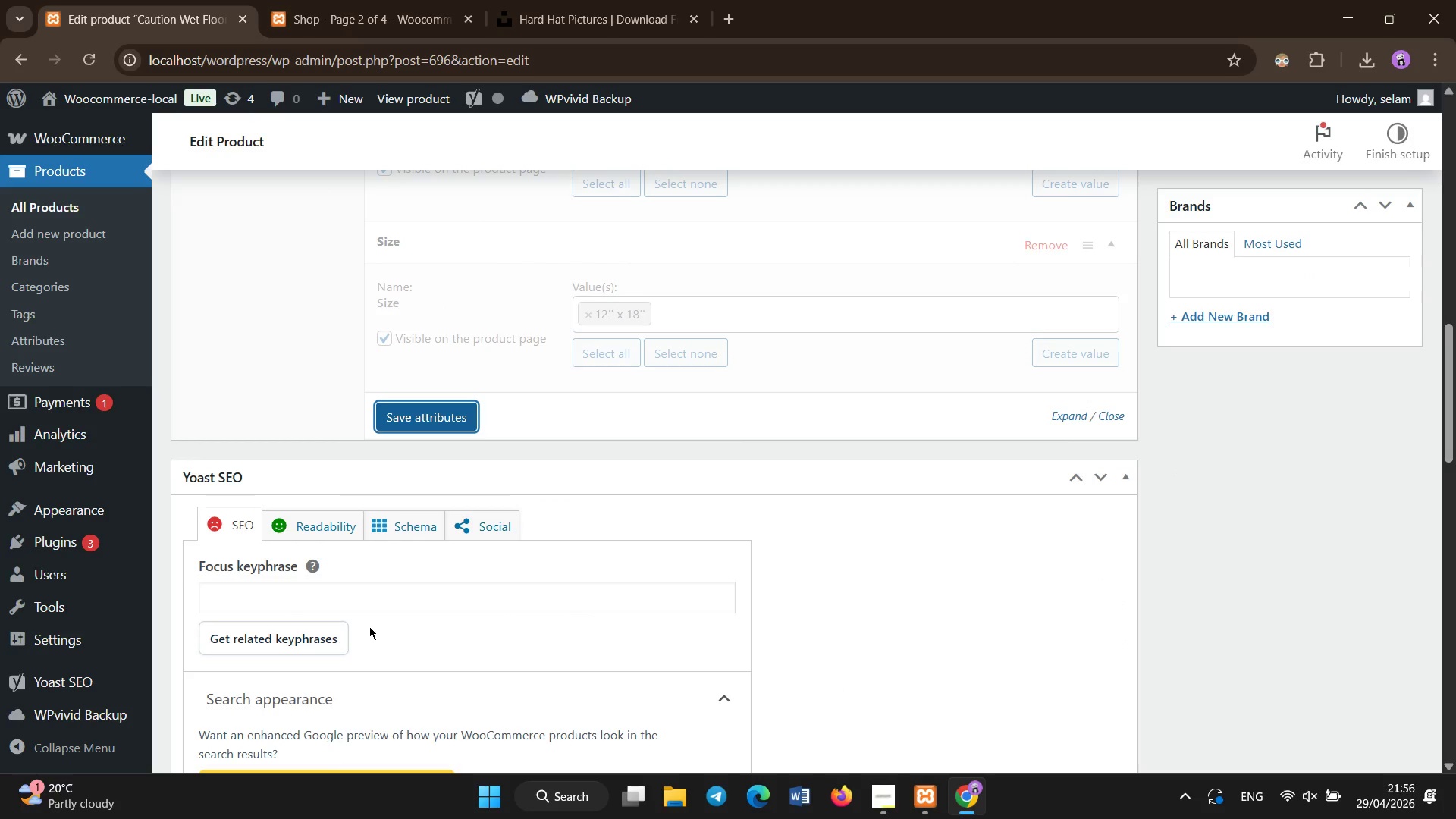 
left_click([372, 601])
 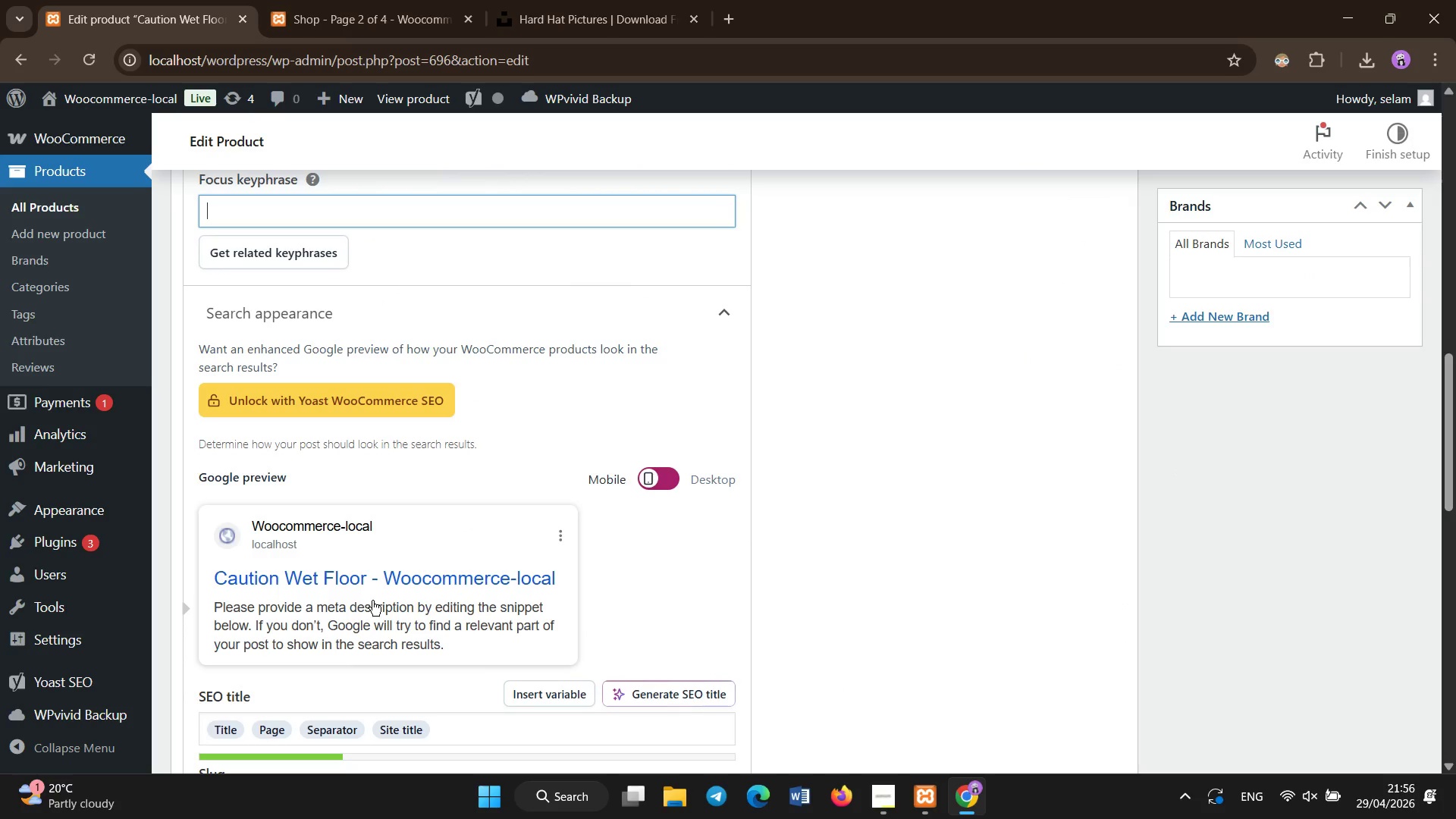 
type(wet floor causti)
key(Backspace)
key(Backspace)
key(Backspace)
type(tion OSHA safety facility sign)
 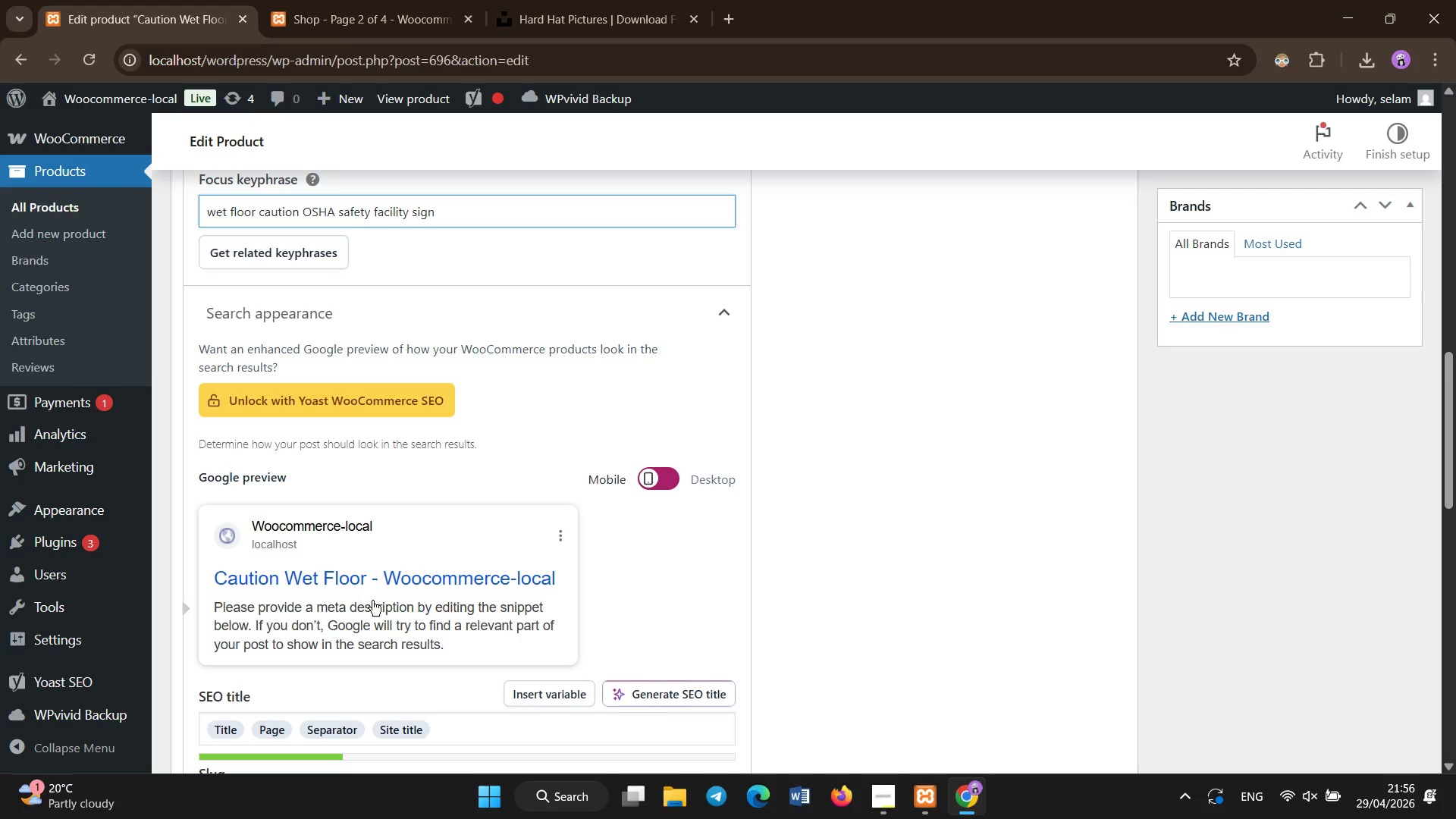 
left_click([488, 620])
 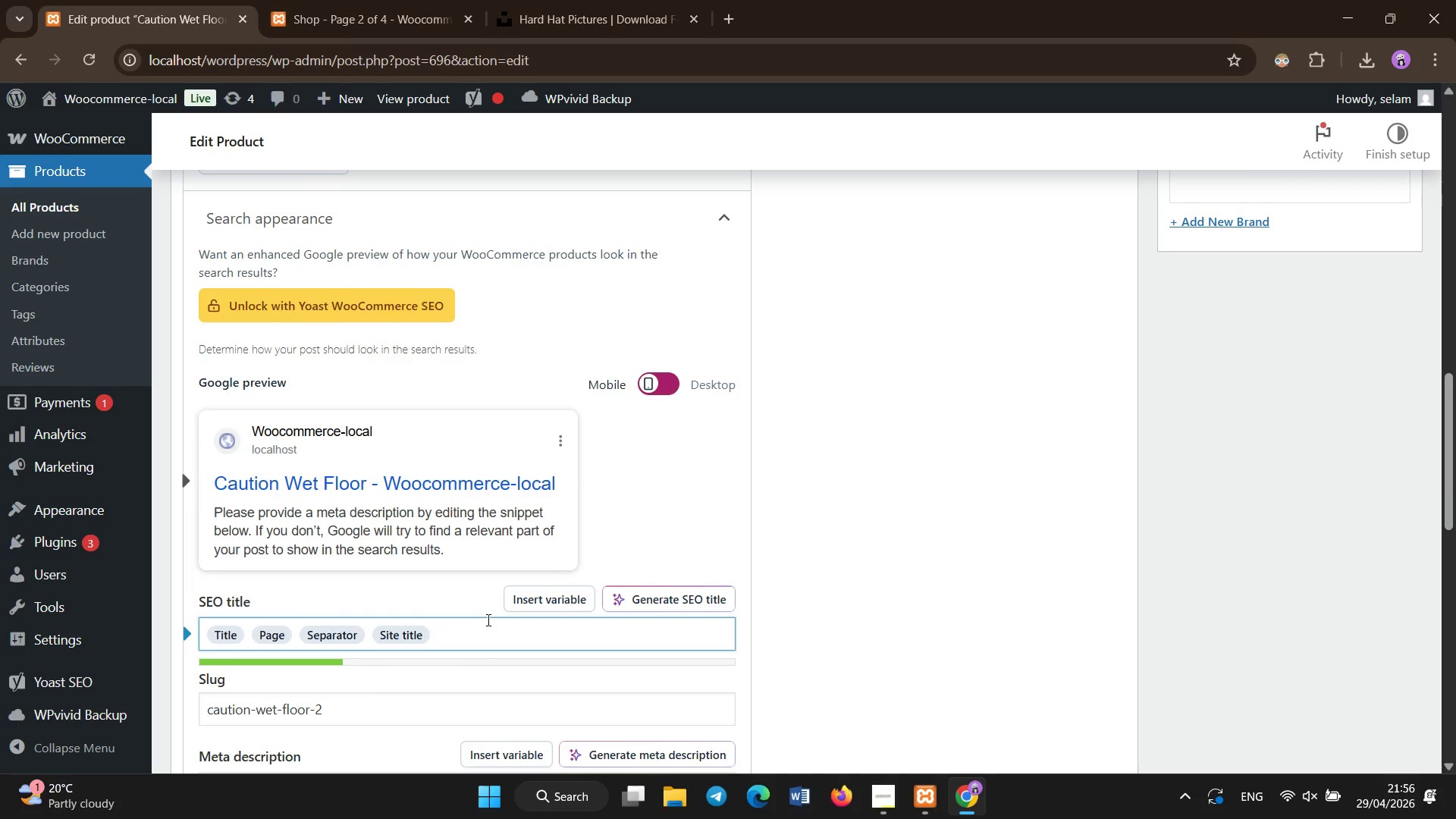 
scroll: coordinate [483, 652], scroll_direction: down, amount: 1.0
 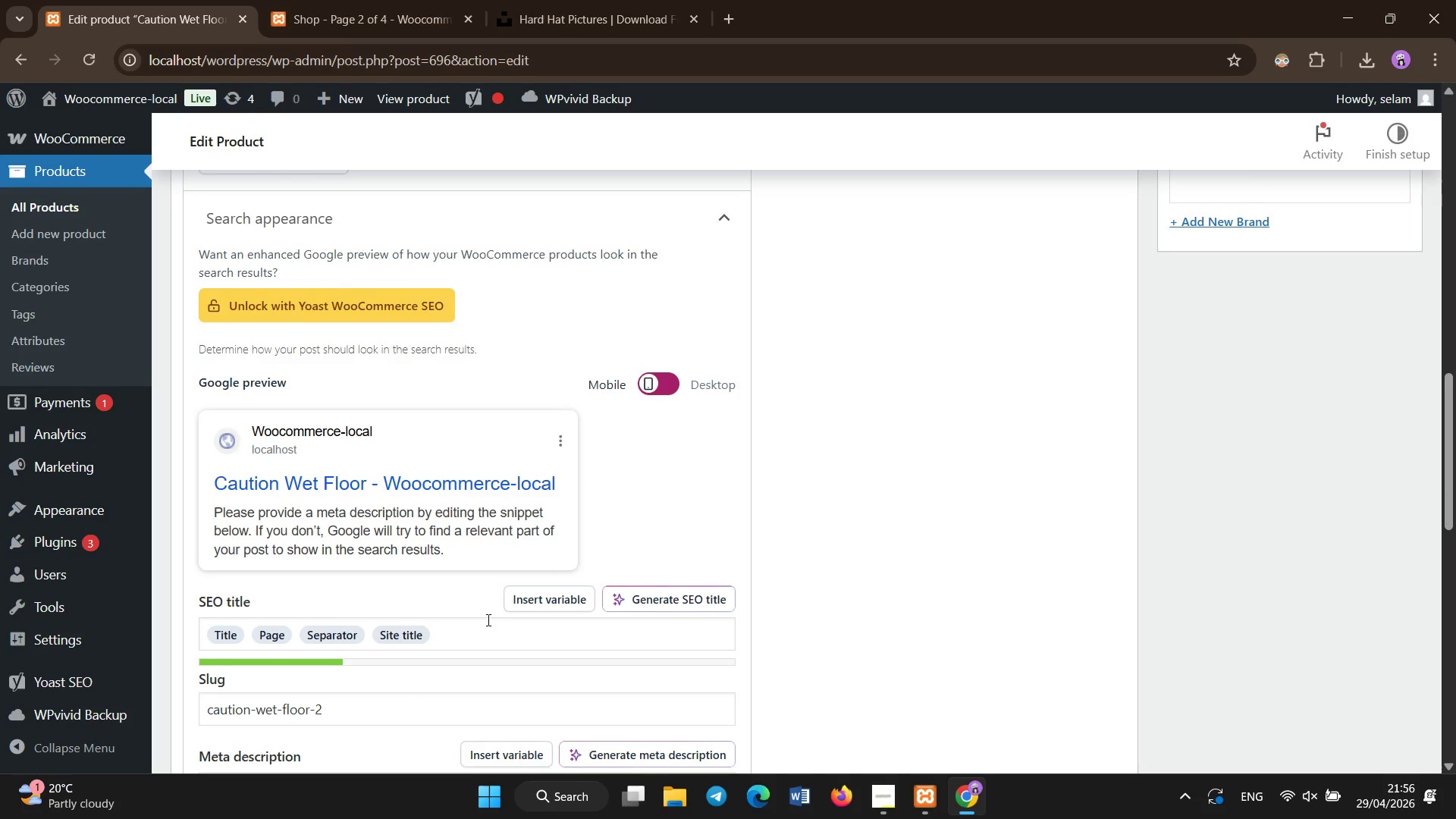 
key(Backspace)
 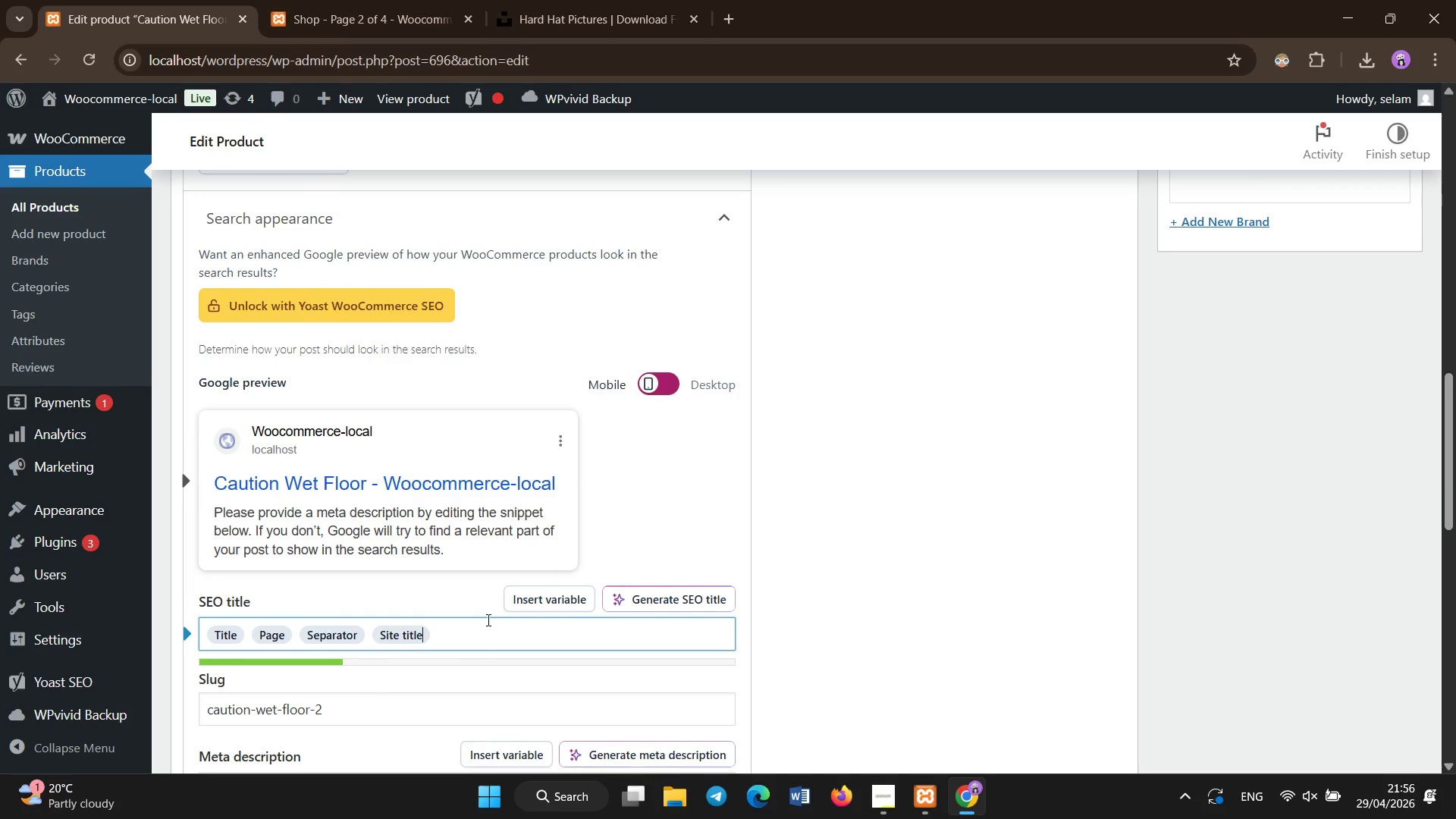 
key(Backspace)
 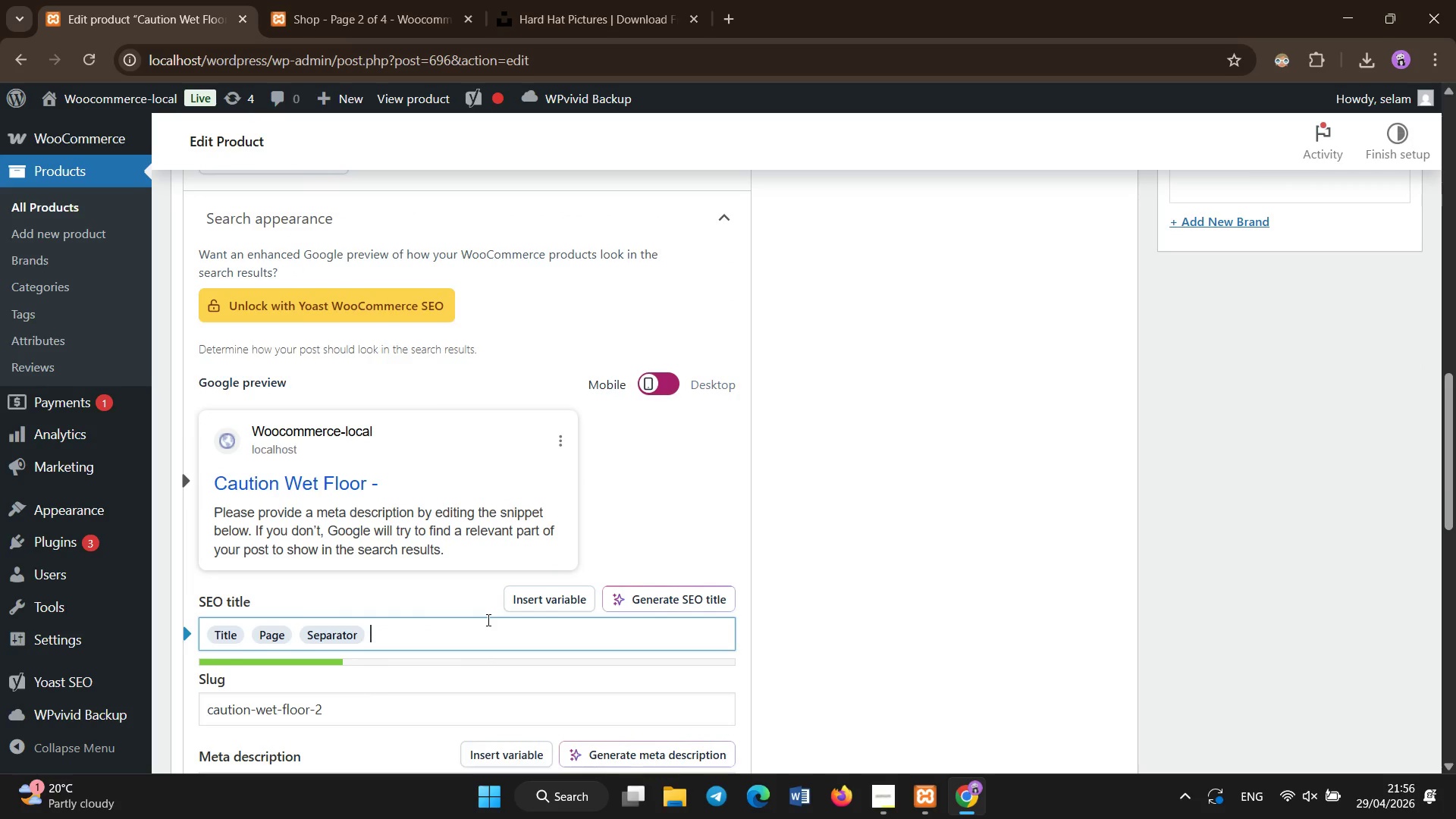 
key(Backspace)
 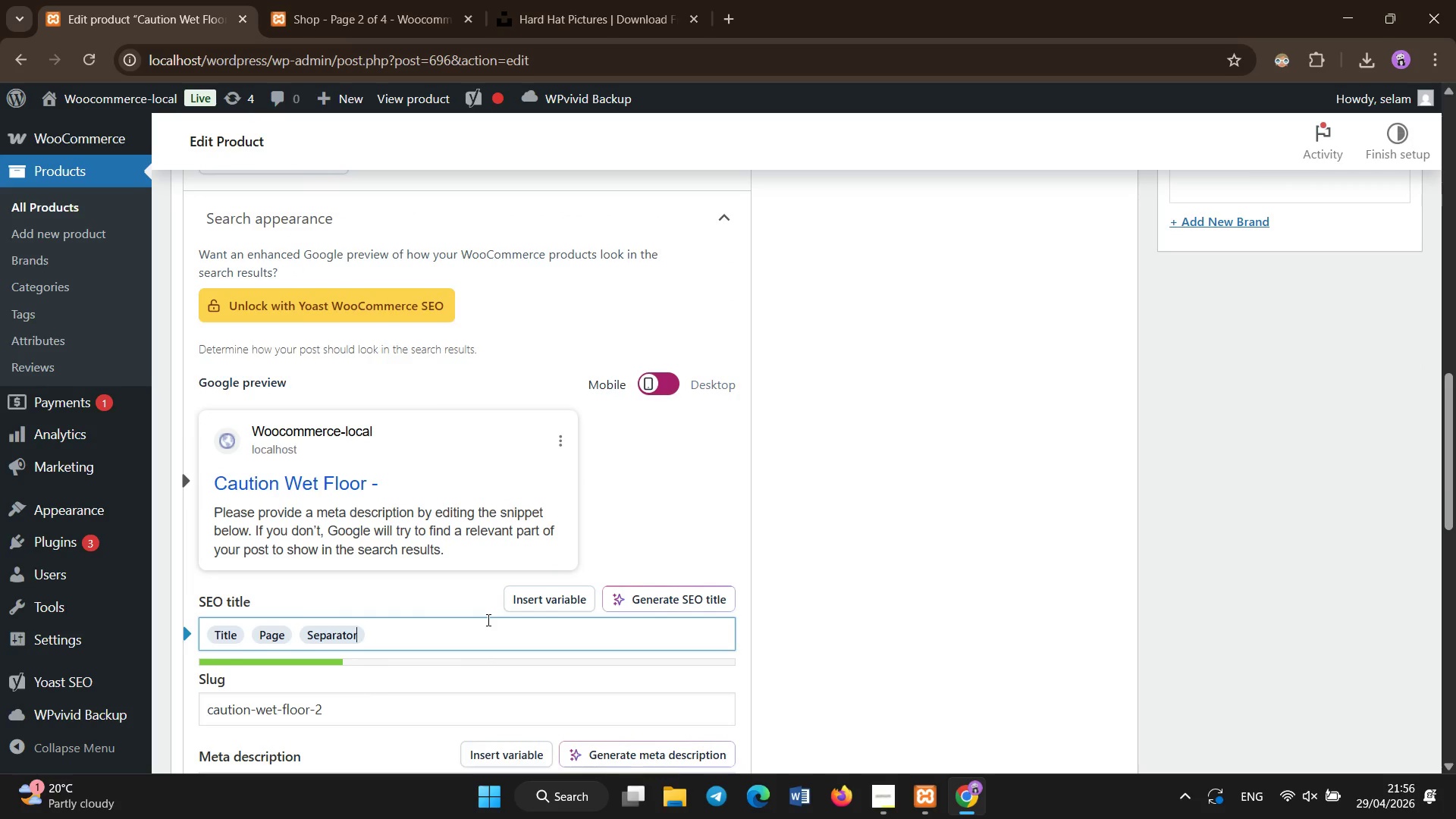 
key(Backspace)
 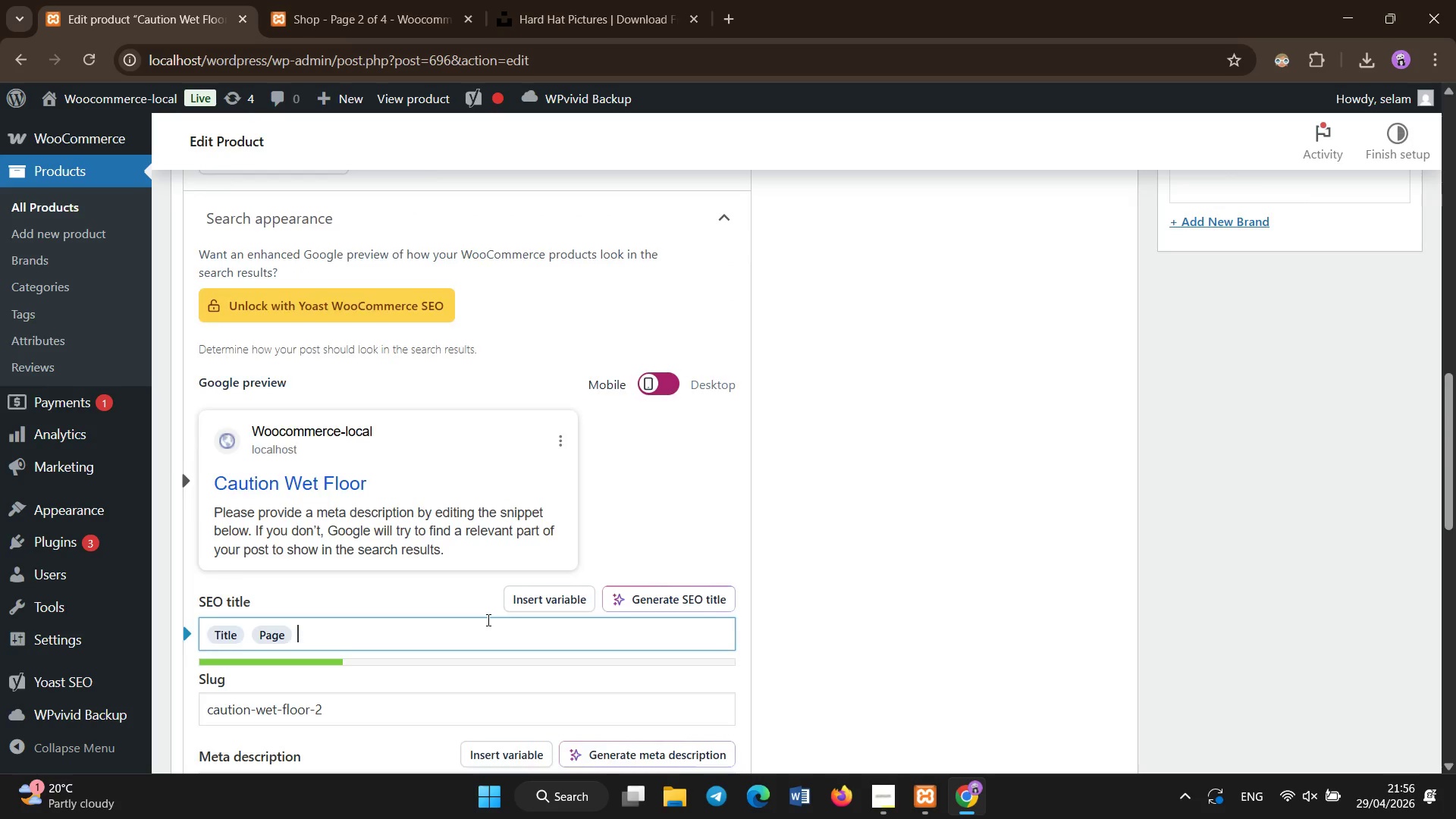 
scroll: coordinate [488, 620], scroll_direction: down, amount: 3.0
 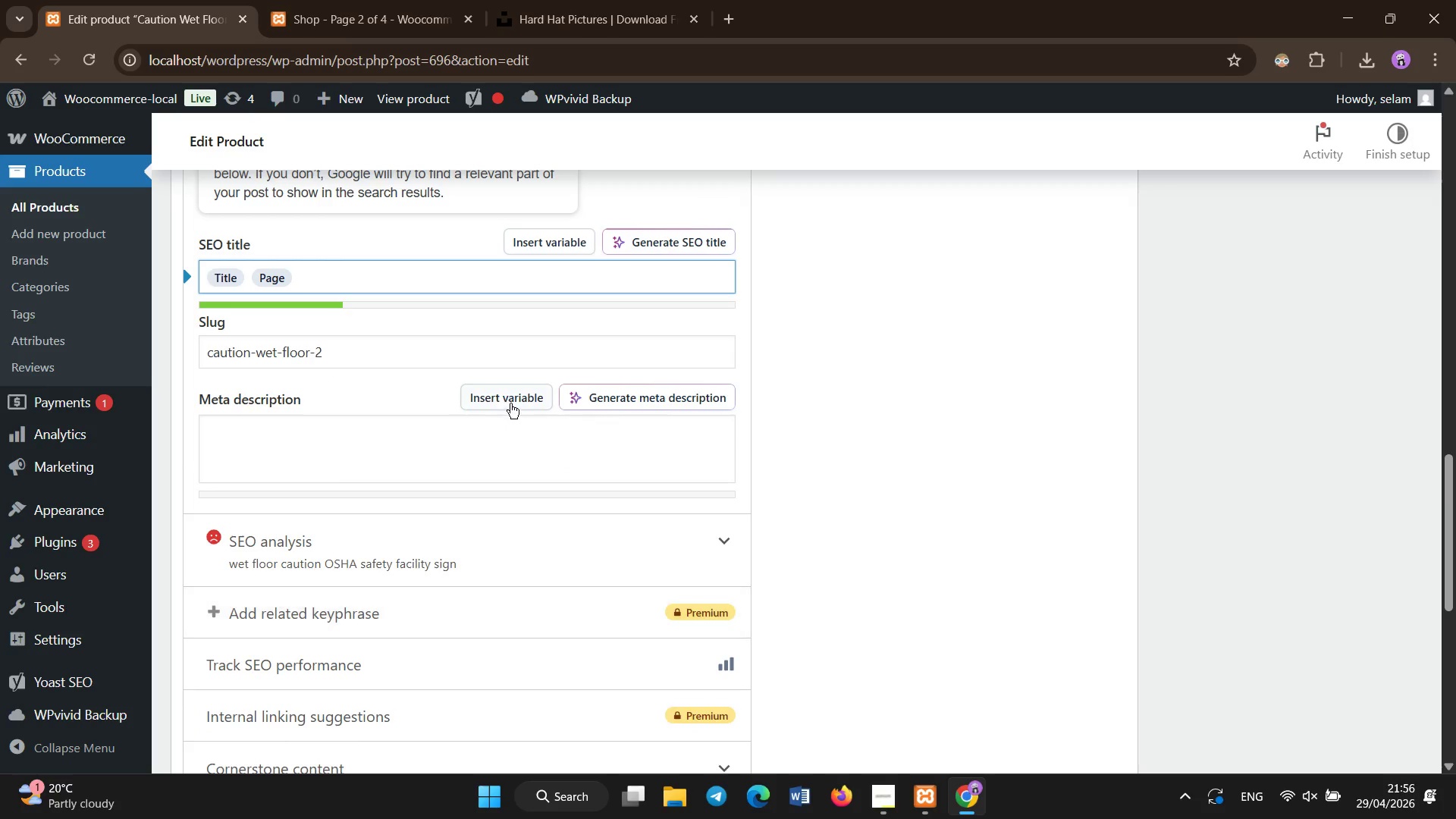 
left_click([511, 401])
 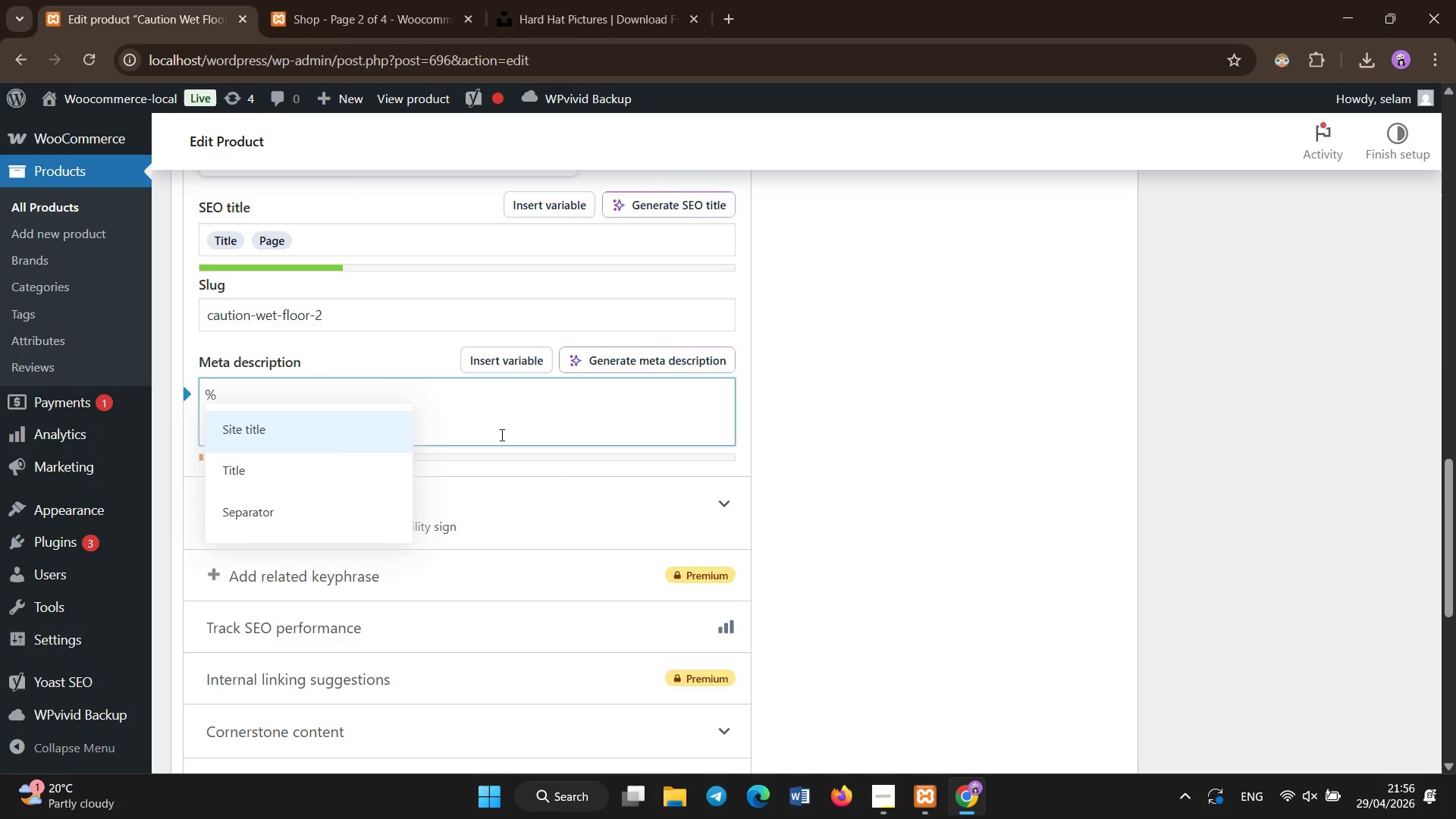 
left_click([502, 435])
 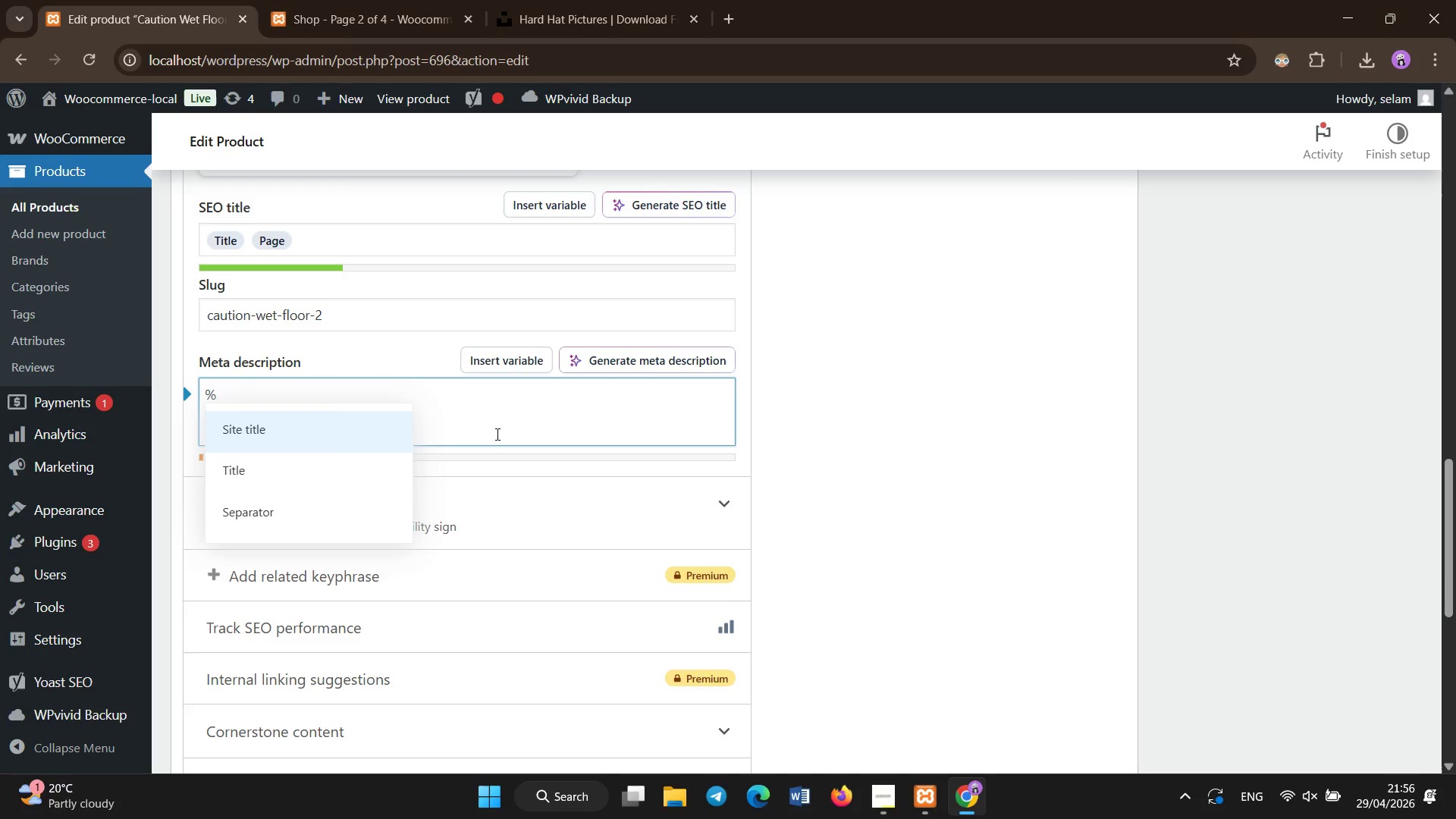 
key(Backspace)
type(Aluminum wet floor caution sign for hazard warning and OSHA facility safety compliance in workplaces.)
 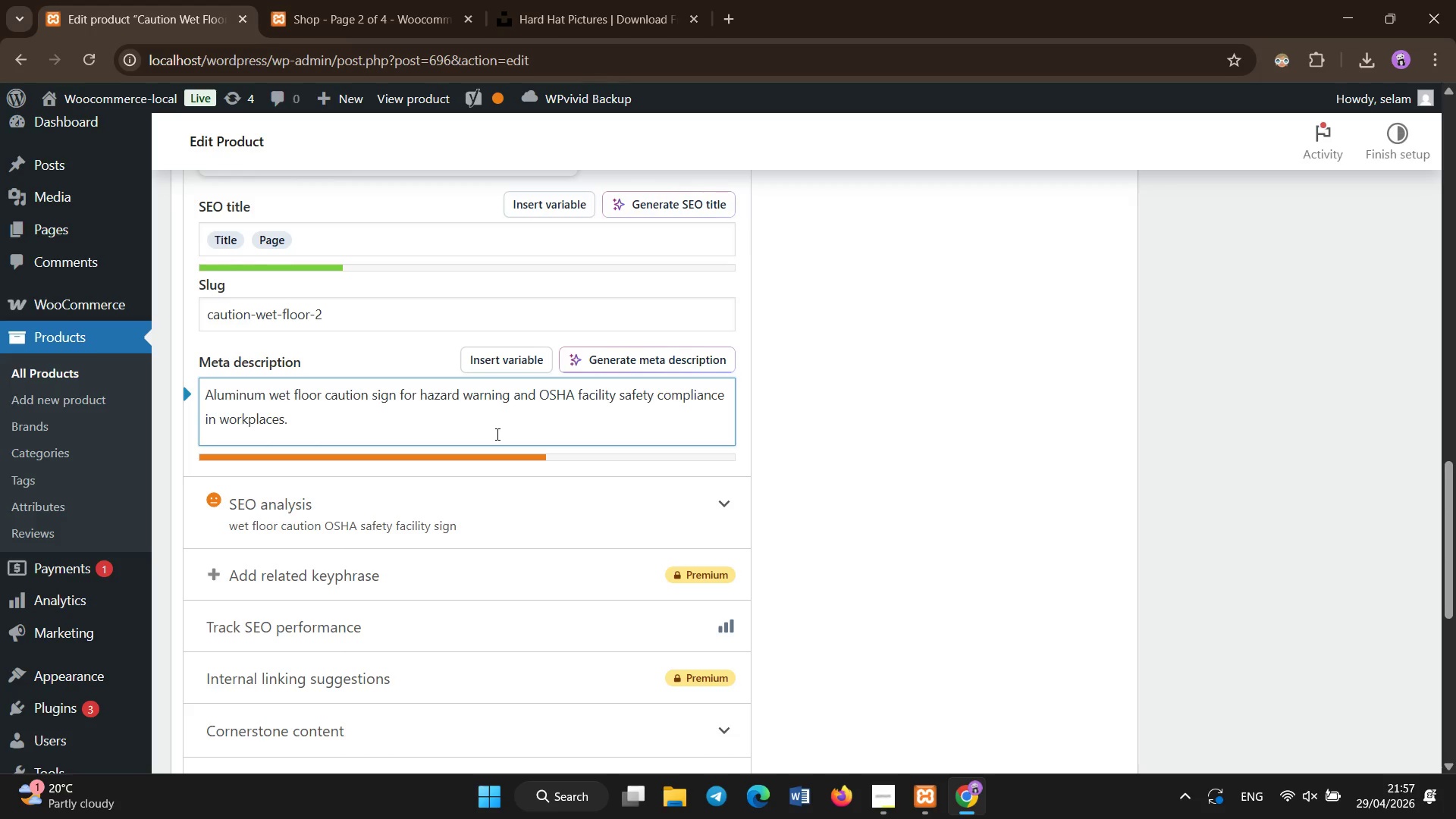 
scroll: coordinate [701, 445], scroll_direction: up, amount: 11.0
 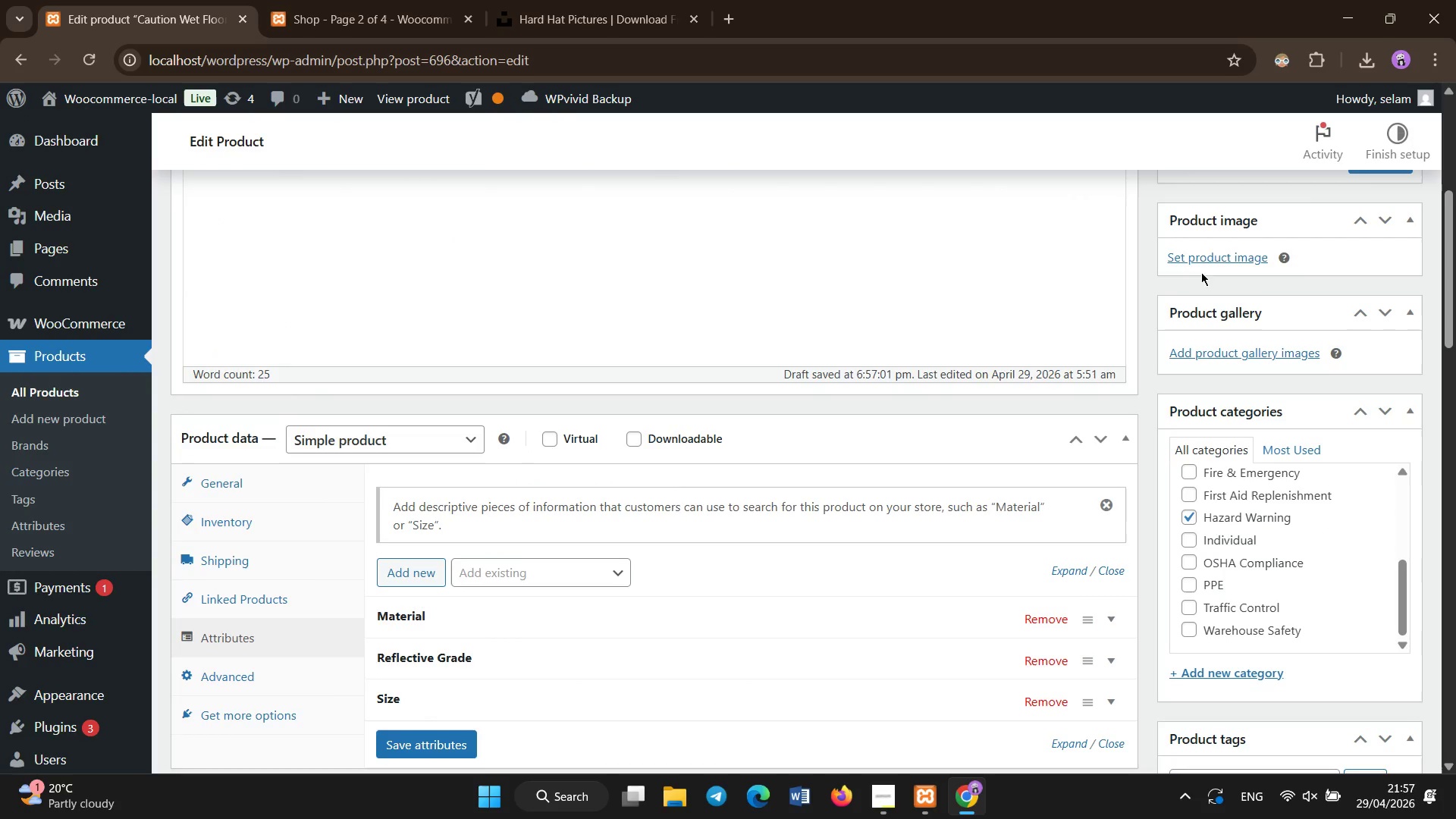 
left_click([1207, 254])
 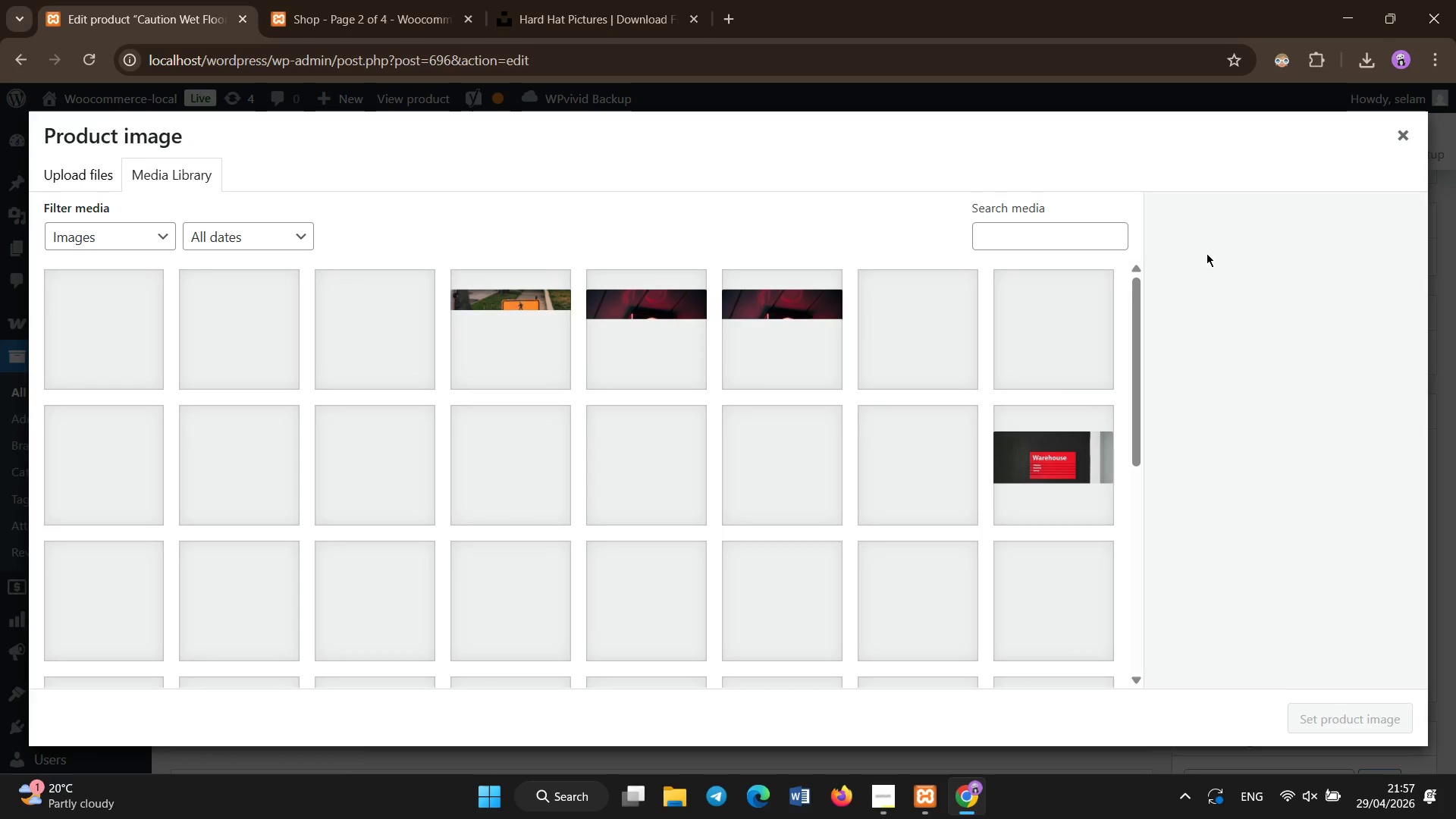 
left_click_drag(start_coordinate=[1116, 4], to_coordinate=[1206, 0])
 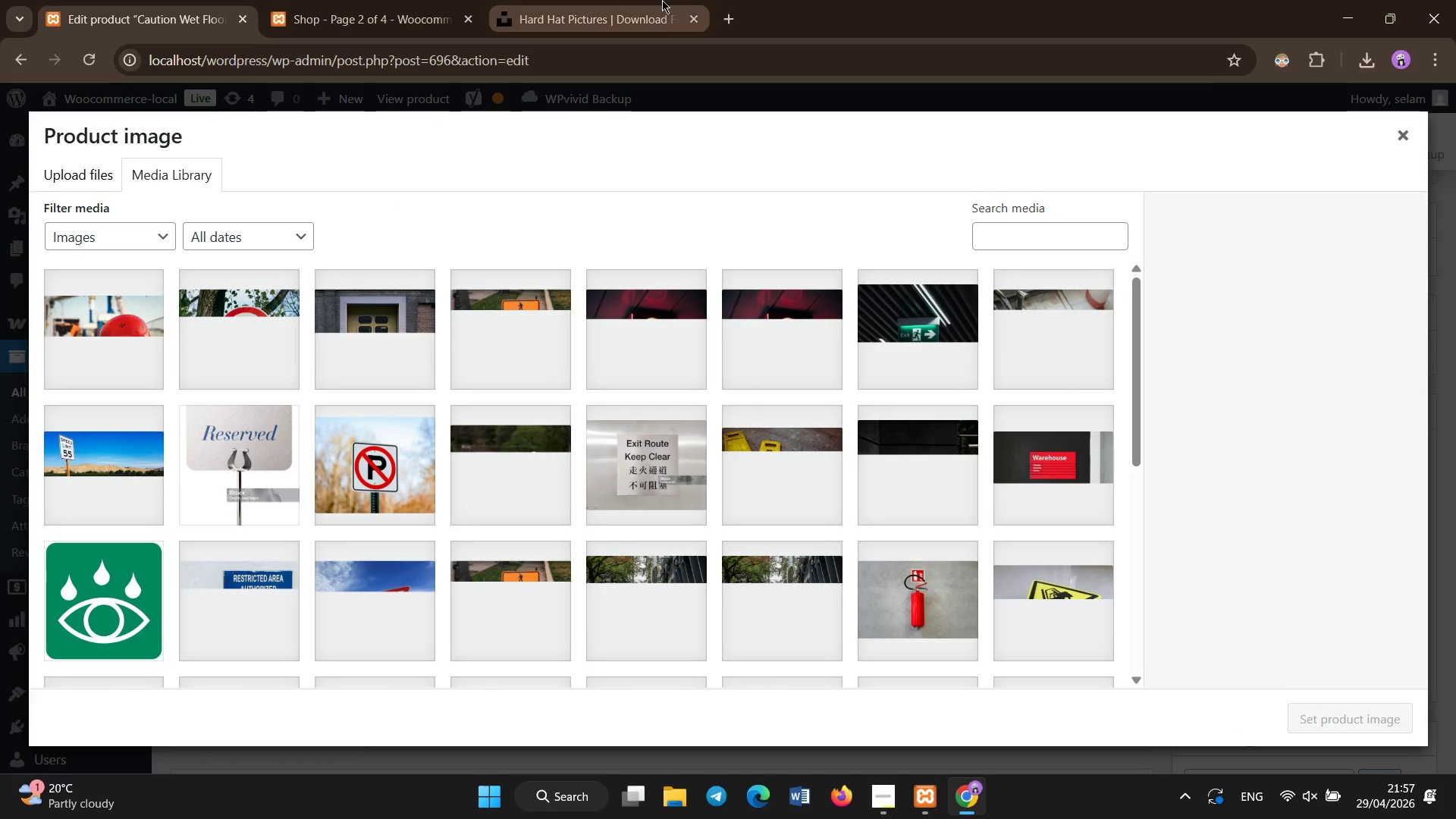 
left_click([648, 0])
 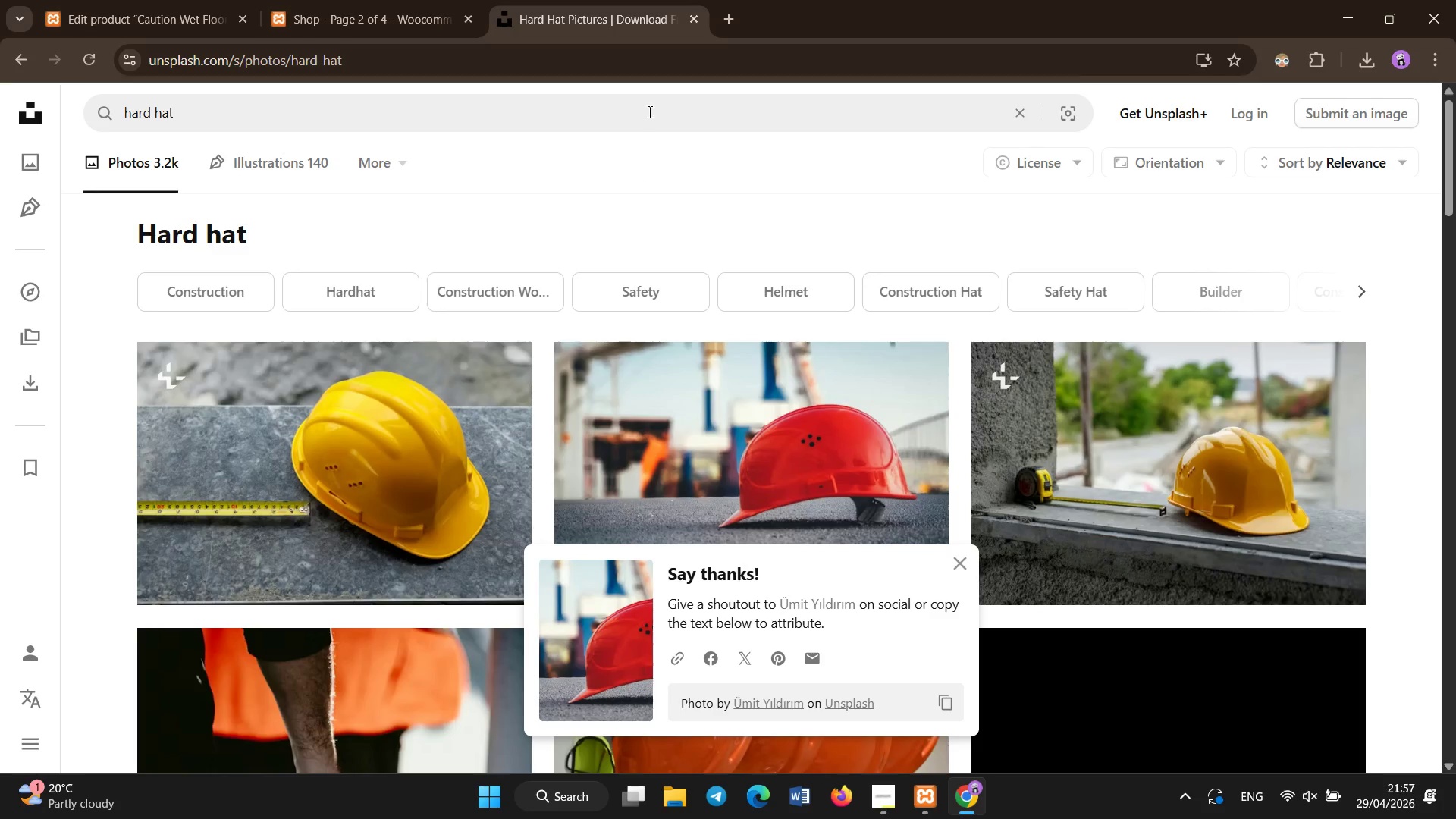 
left_click([650, 112])
 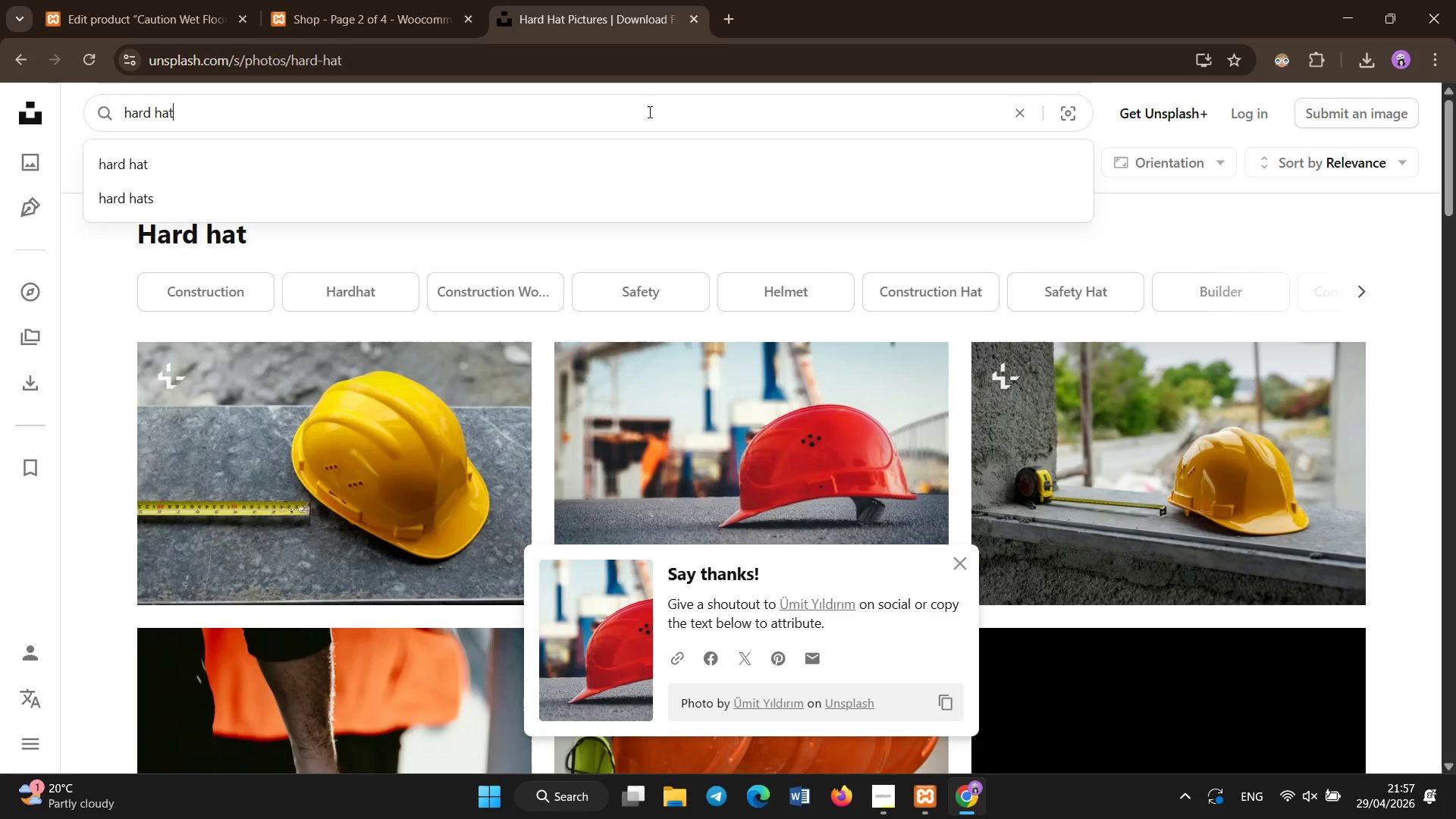 
key(Control+A)
 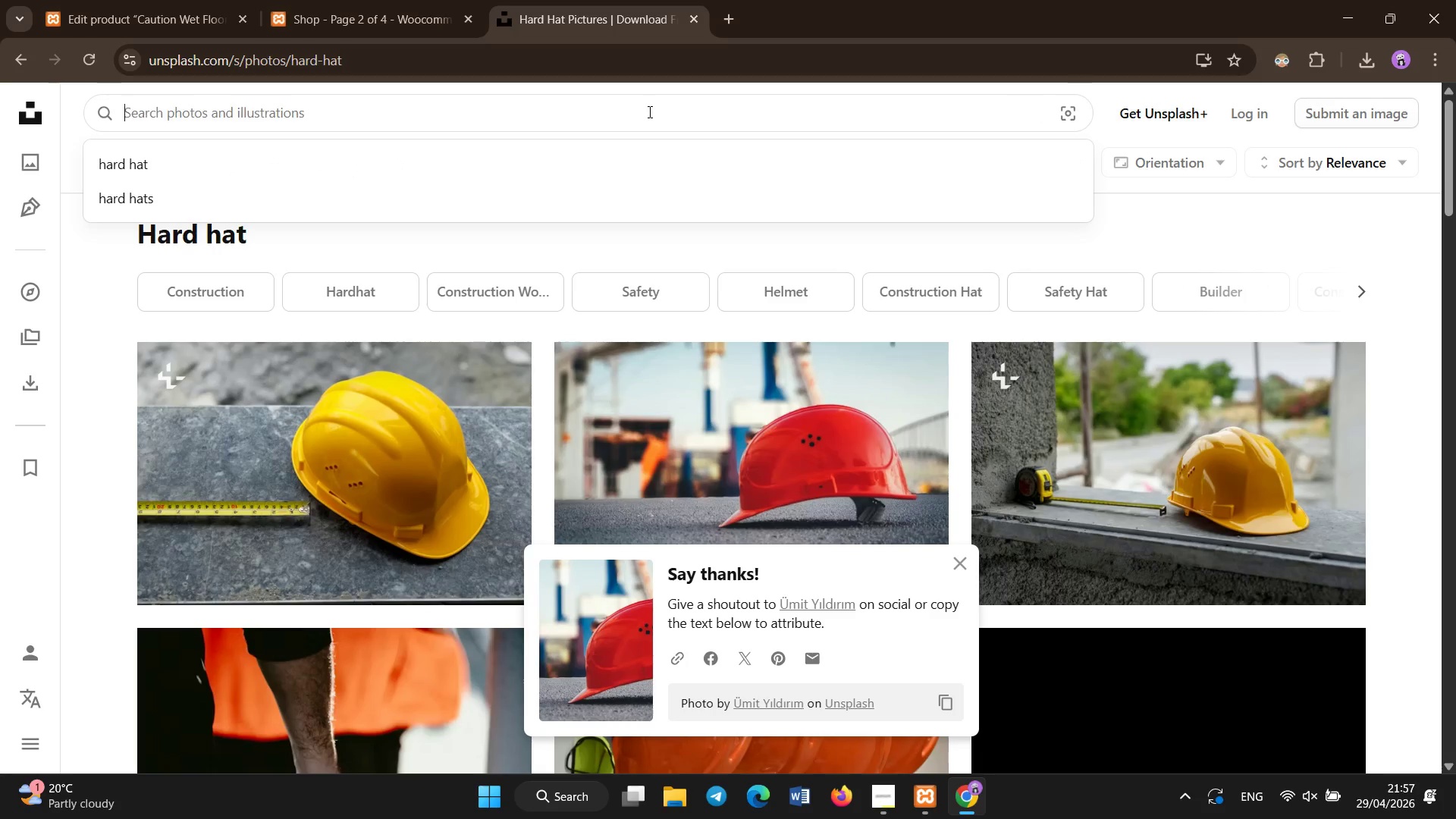 
key(Backspace)
type(caution wet floor)
 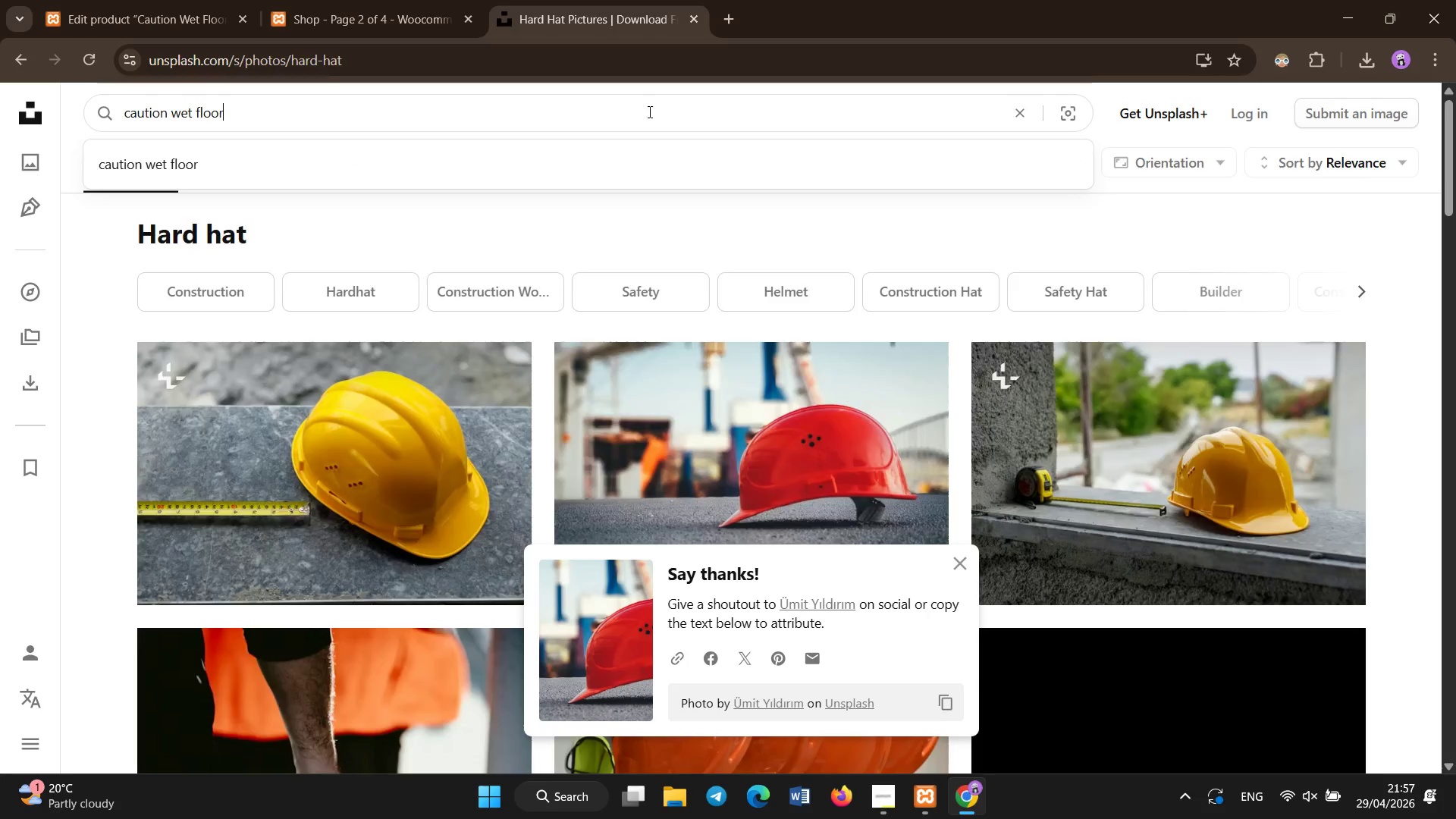 
key(Enter)
 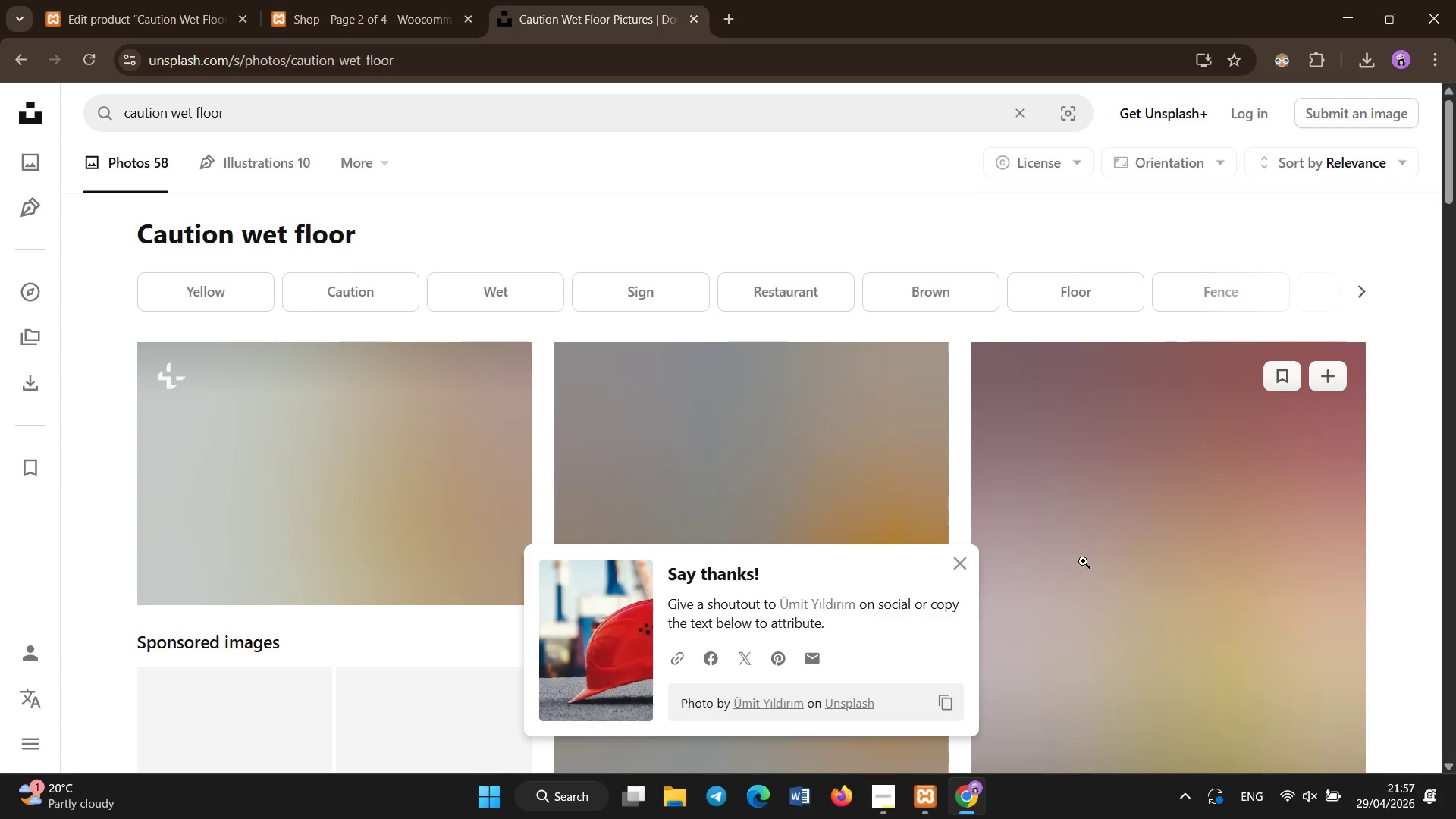 
left_click([964, 571])
 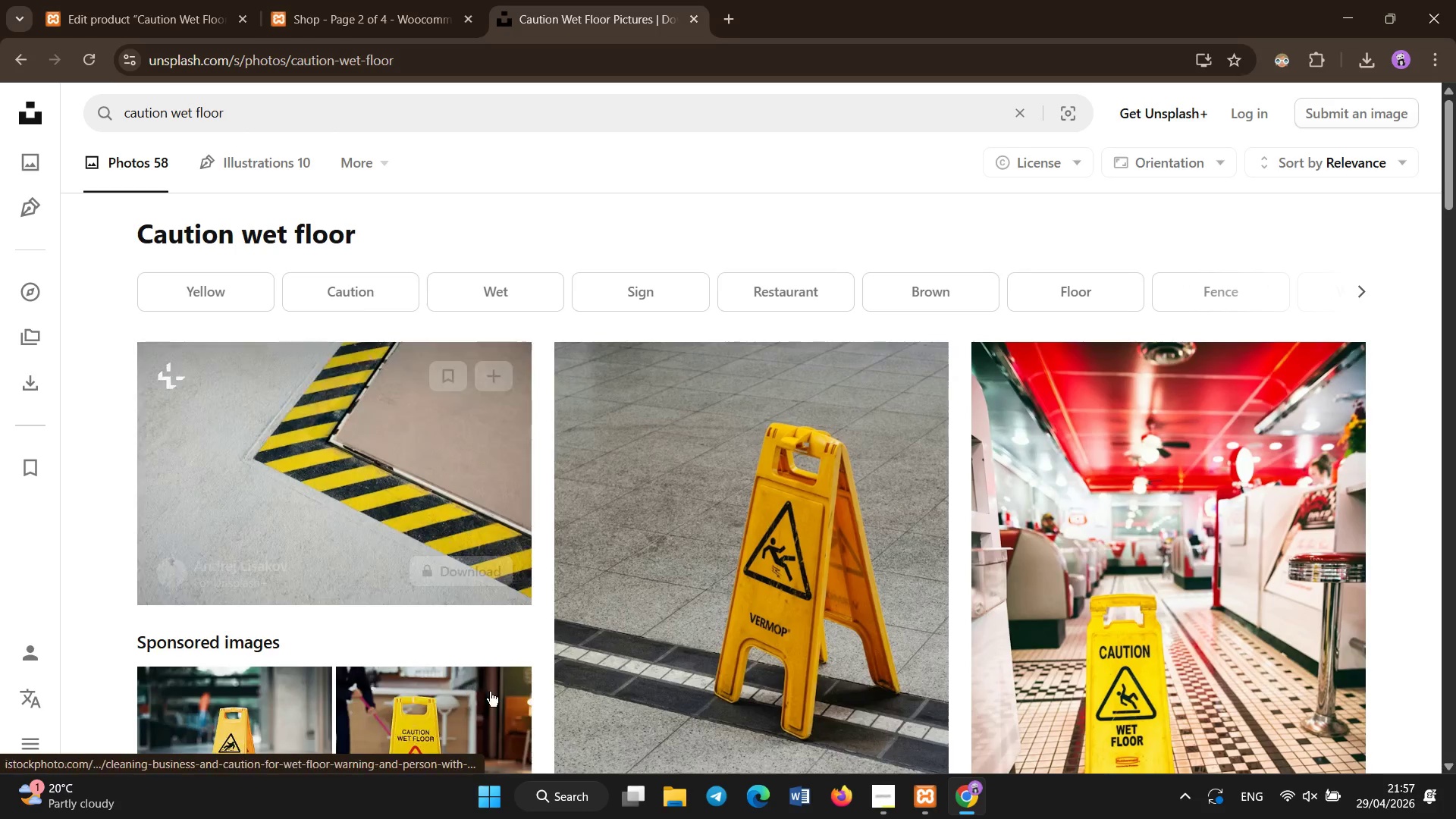 
scroll: coordinate [792, 645], scroll_direction: down, amount: 10.0
 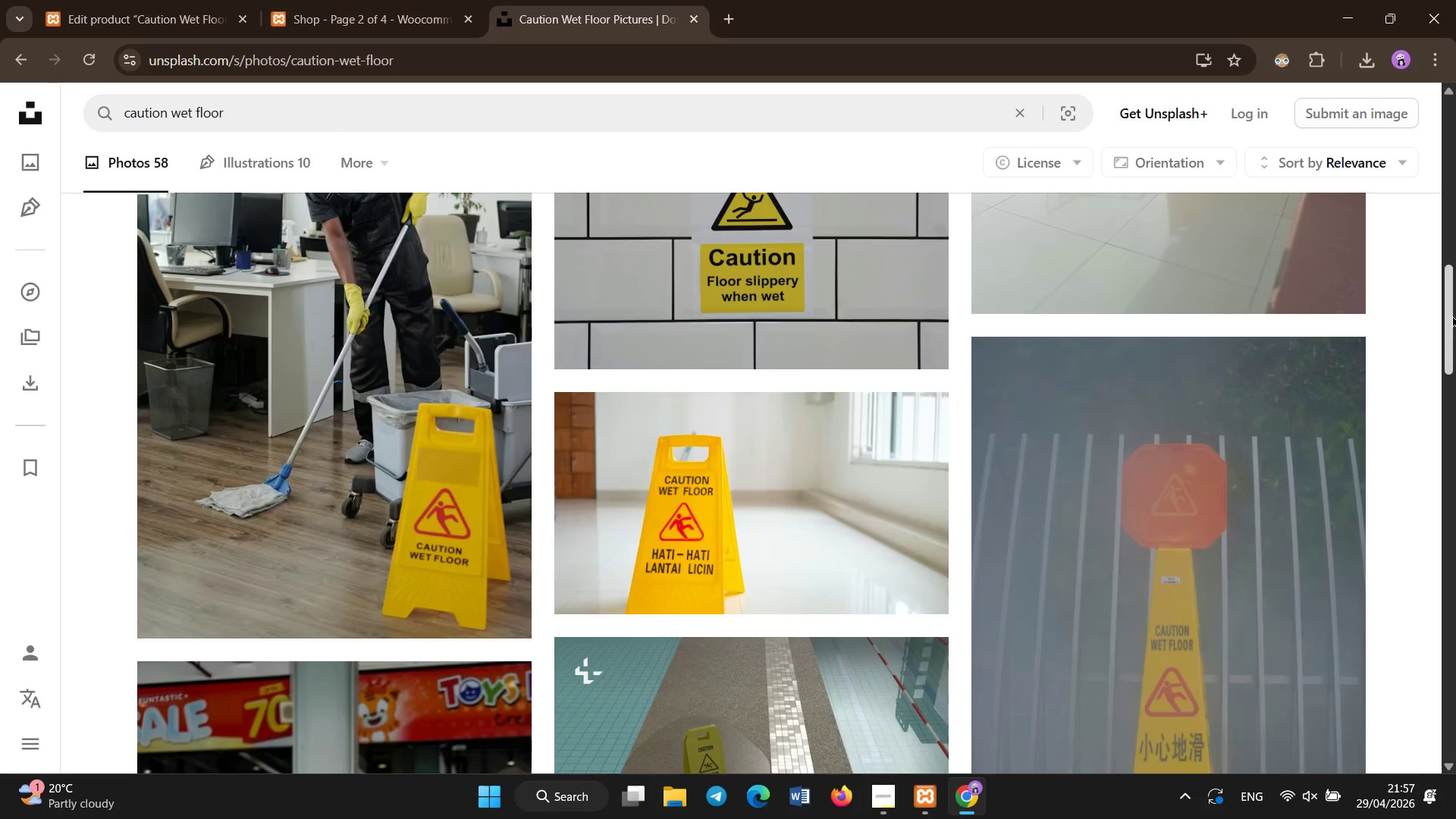 
left_click_drag(start_coordinate=[1451, 290], to_coordinate=[1452, 264])
 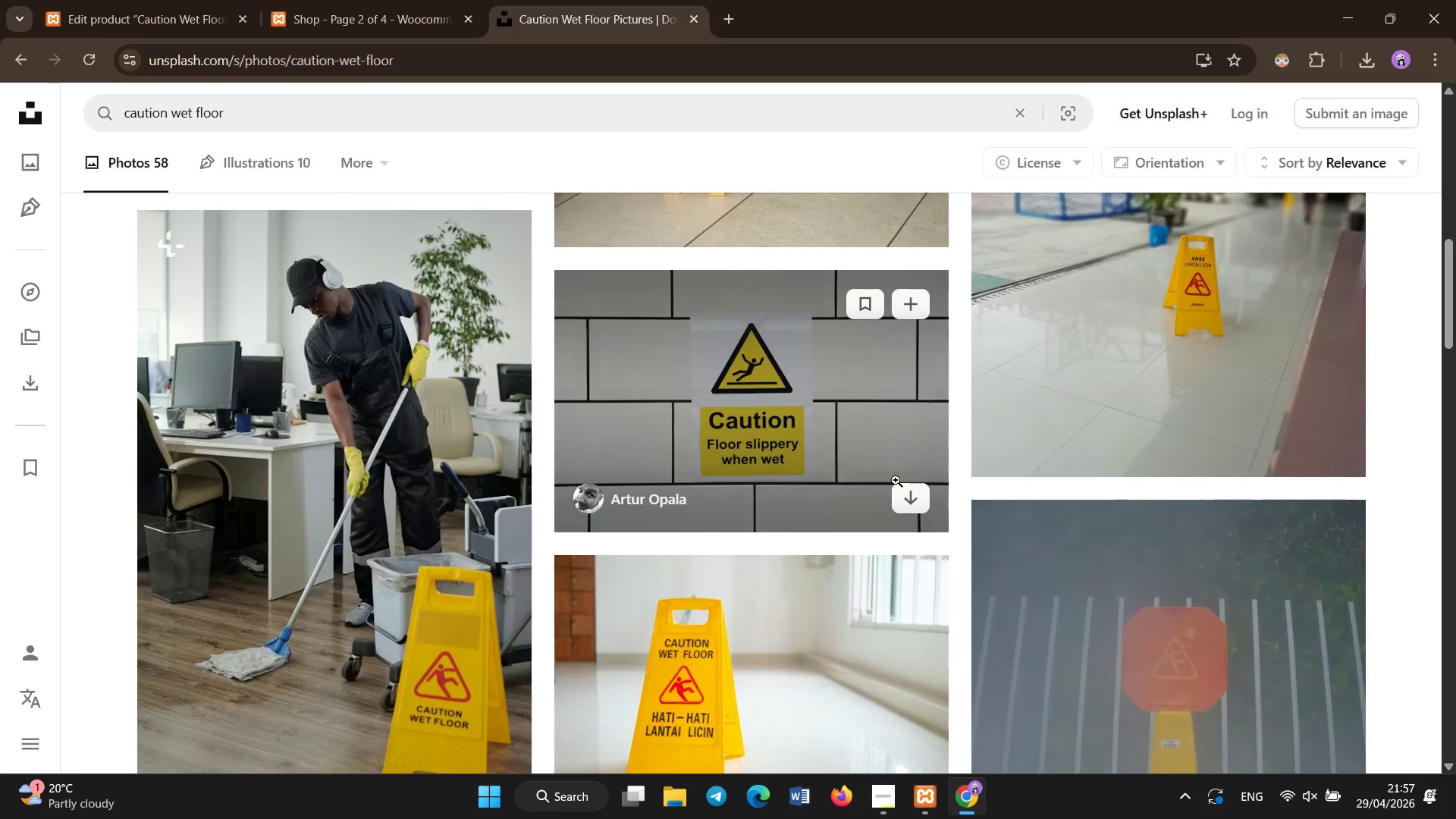 
left_click([894, 494])
 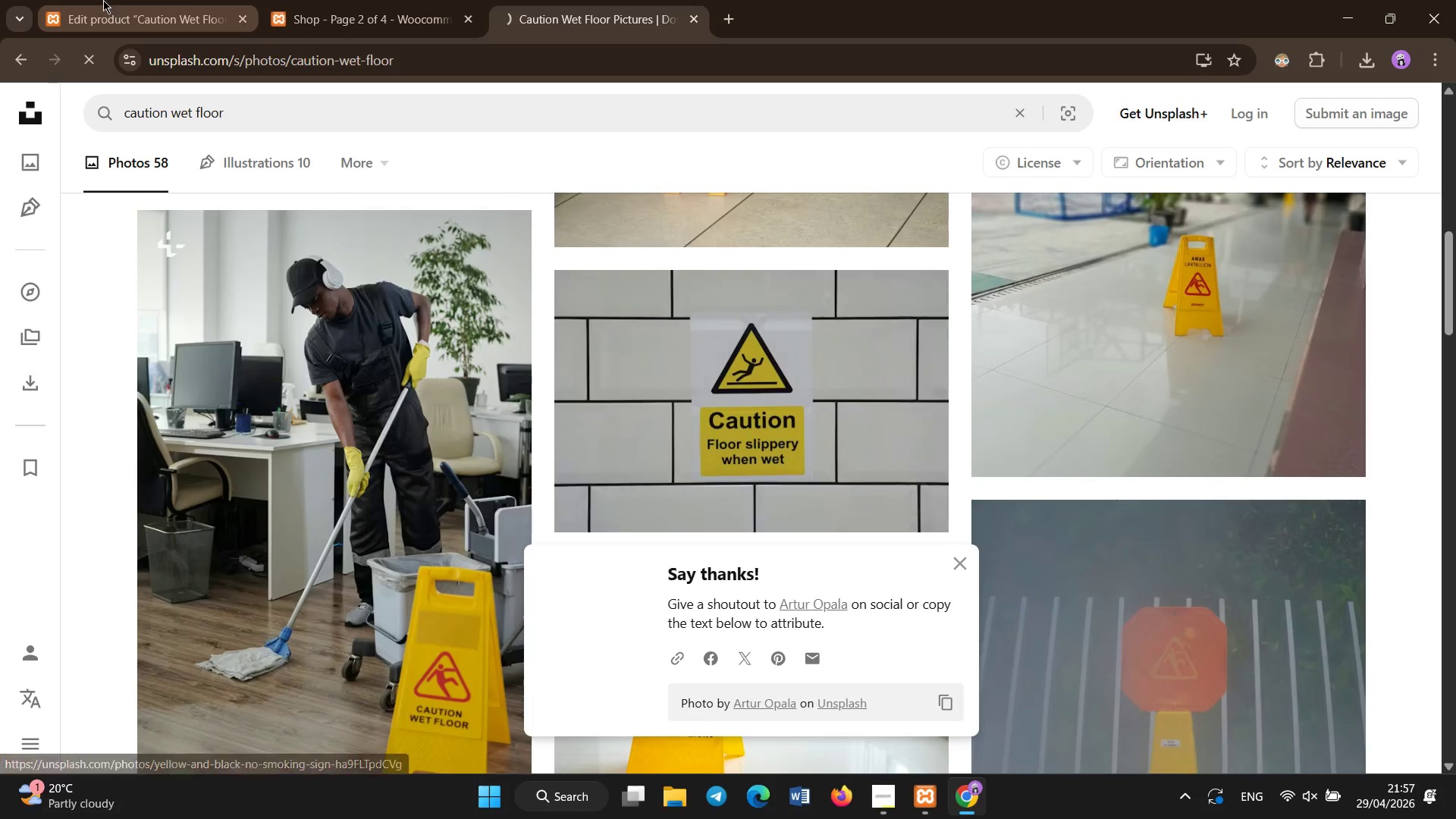 
left_click([174, 0])
 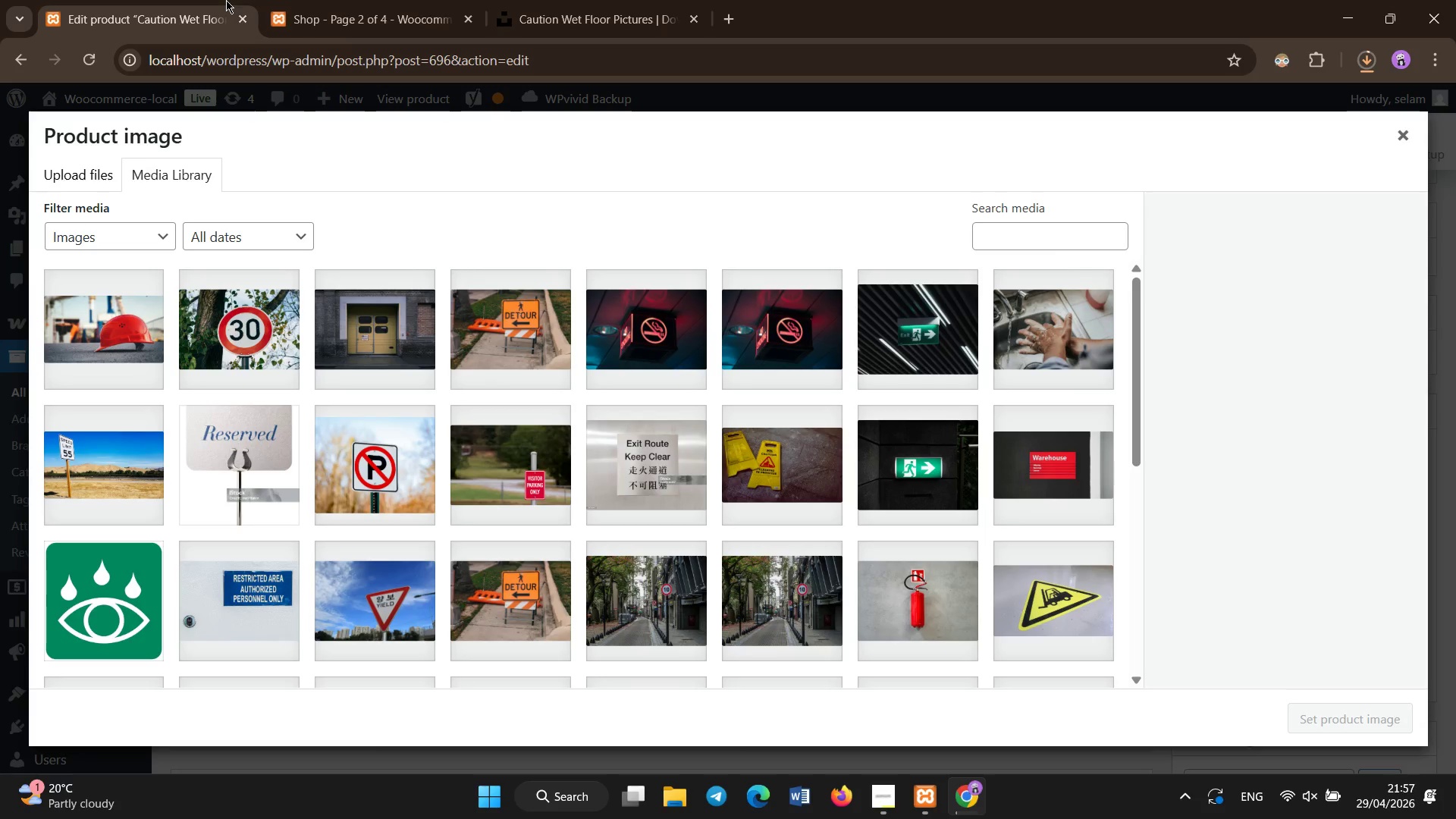 
left_click([527, 0])
 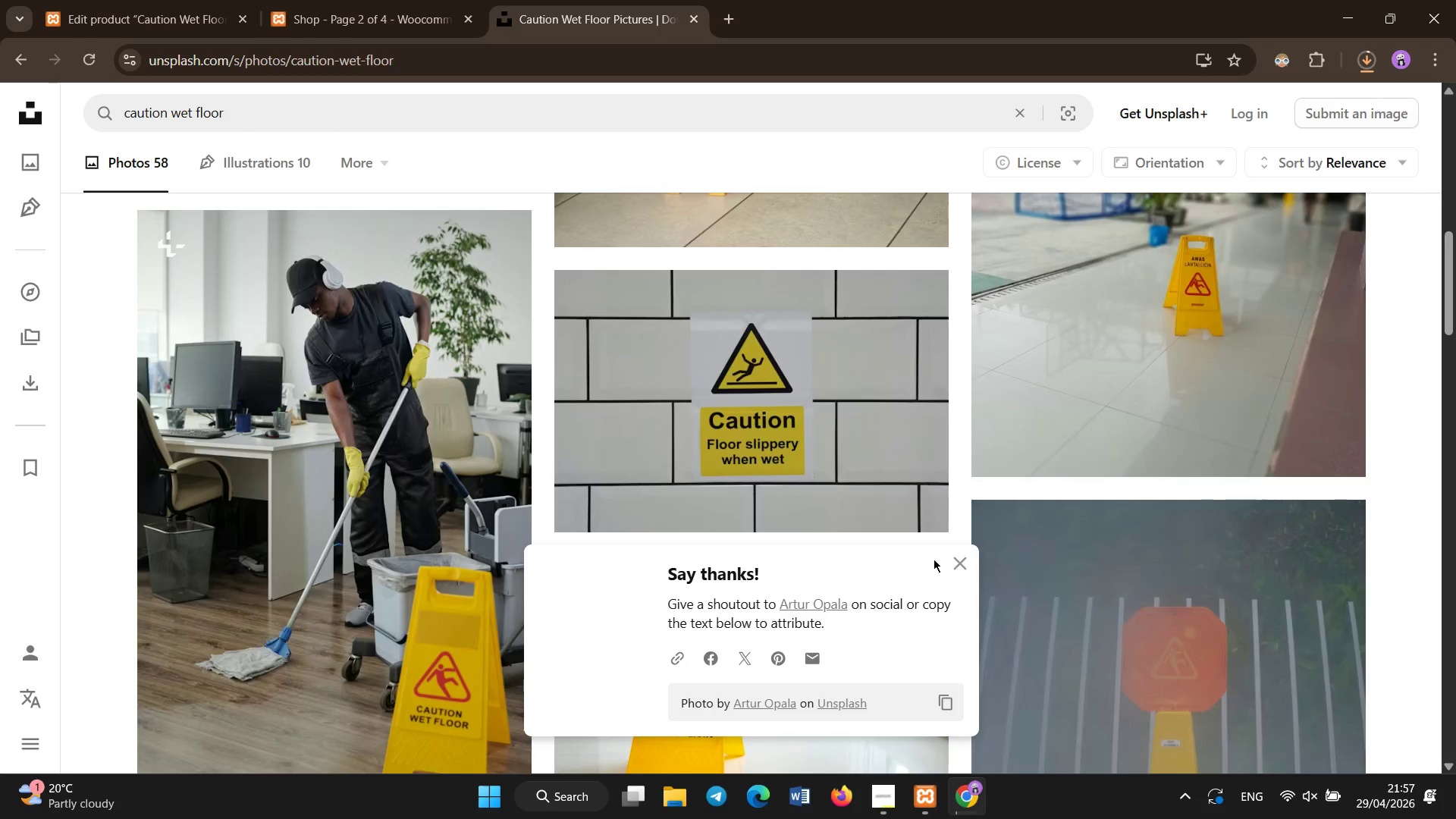 
left_click([955, 570])
 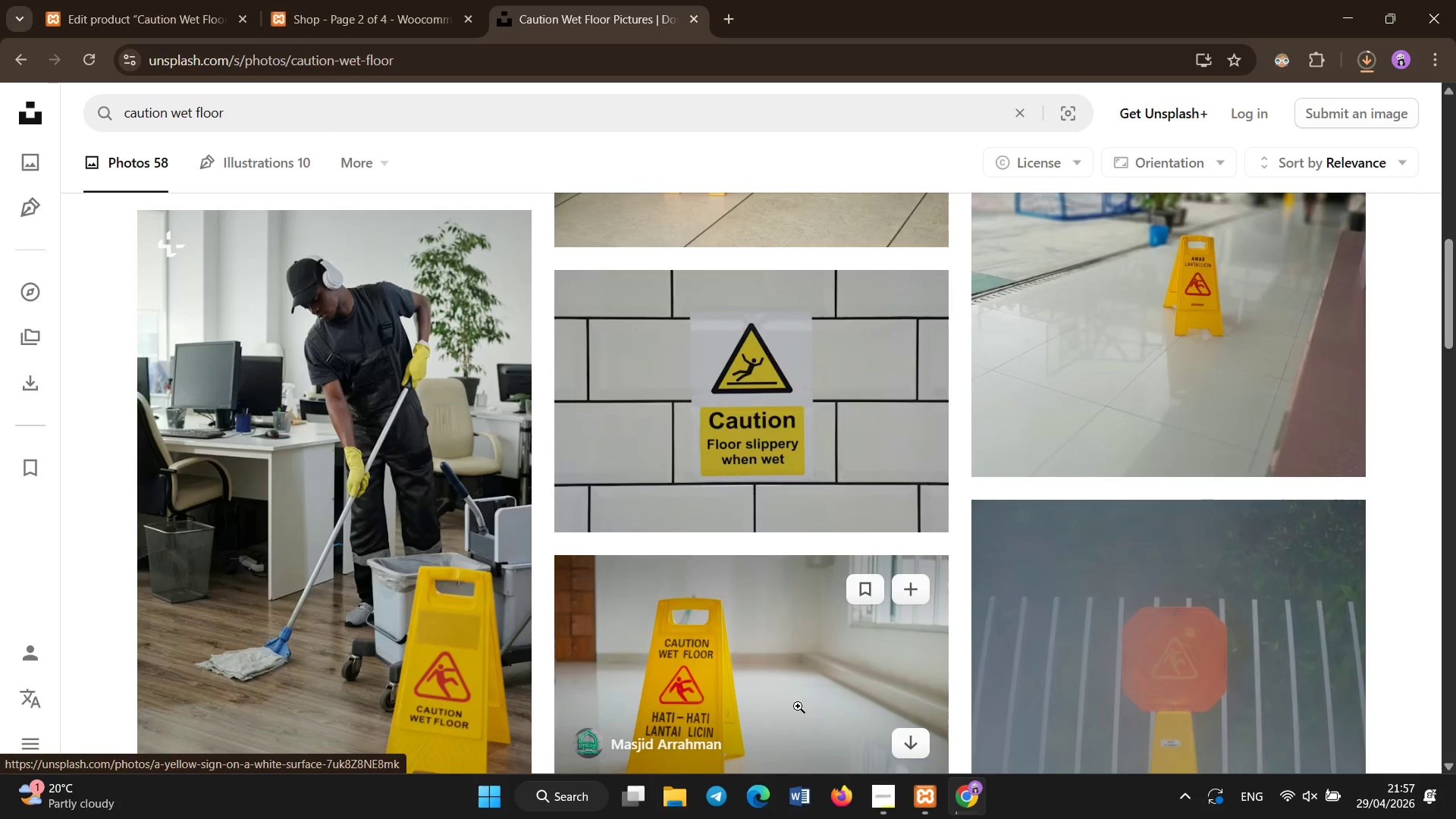 
scroll: coordinate [530, 552], scroll_direction: down, amount: 4.0
 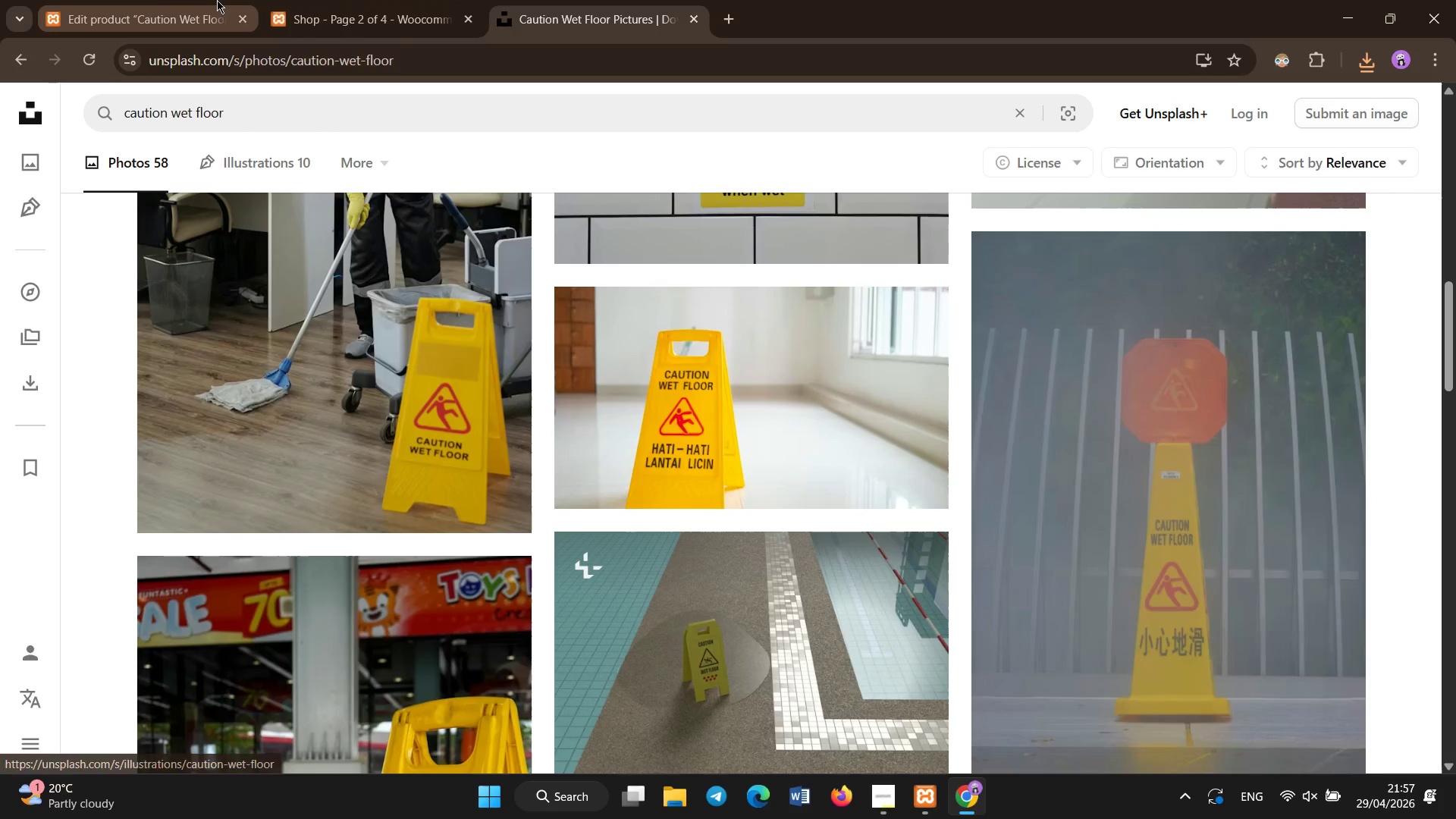 
left_click([152, 0])
 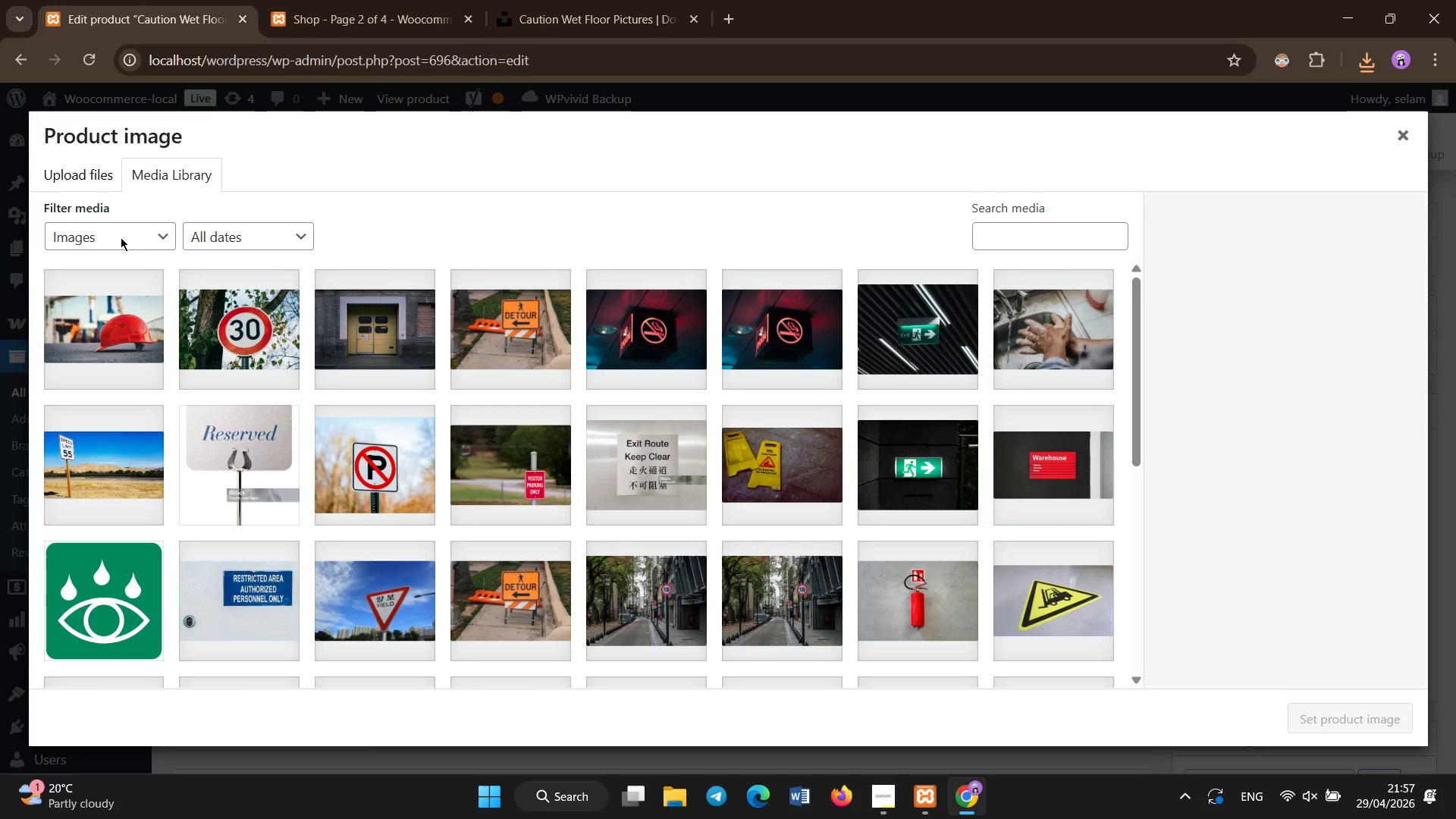 
left_click([87, 177])
 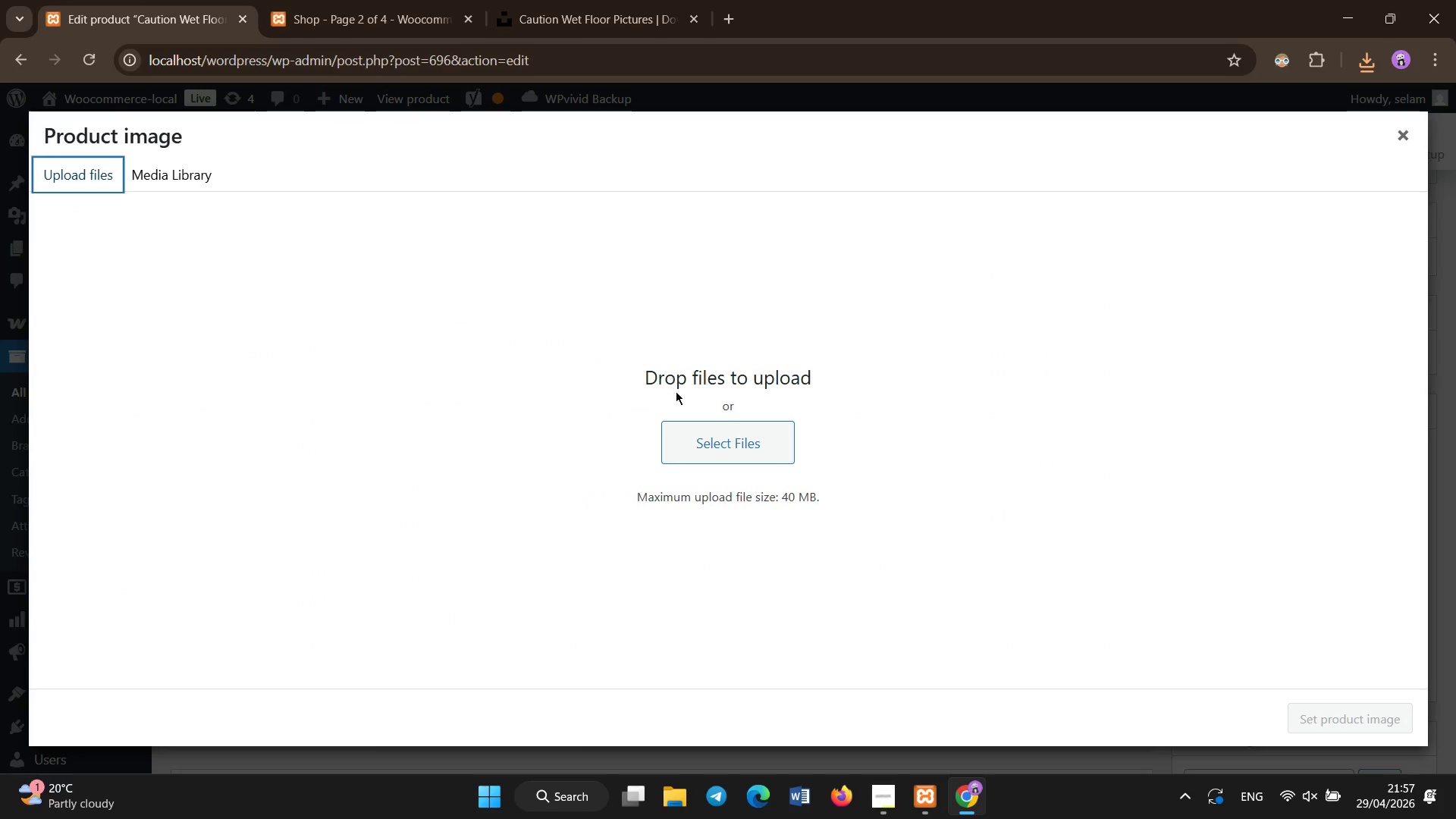 
left_click([713, 455])
 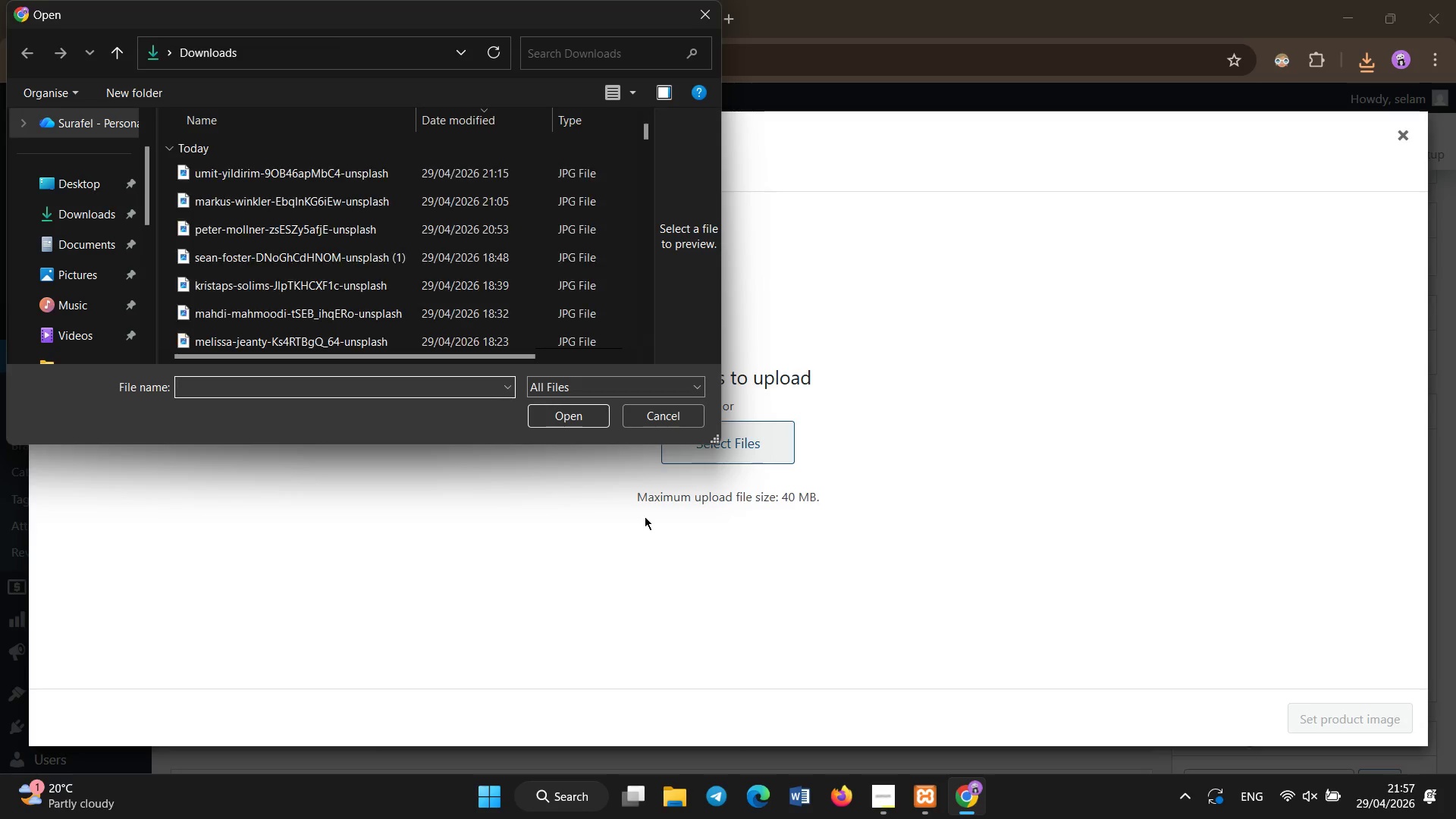 
double_click([414, 166])
 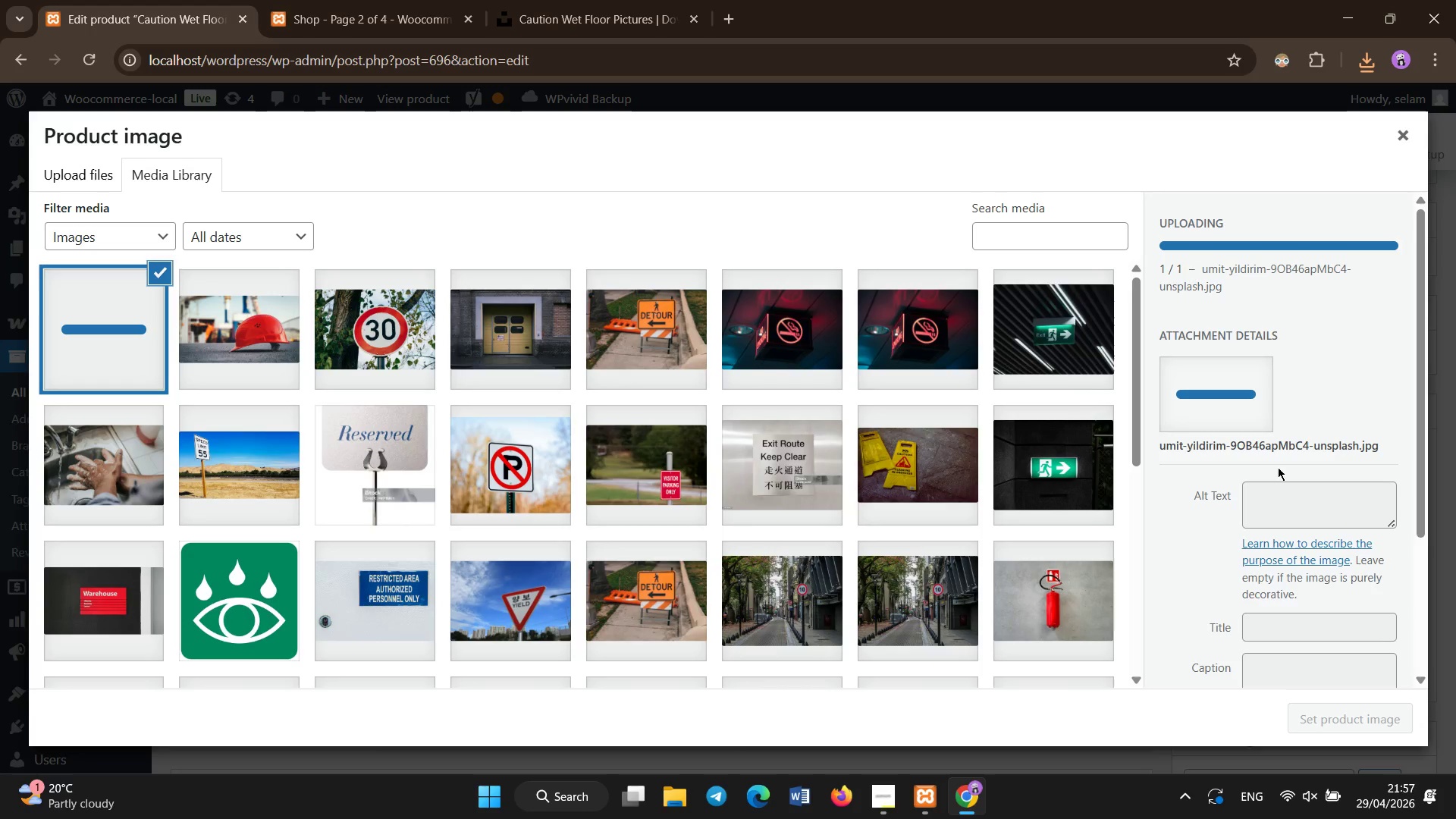 
left_click([1284, 499])
 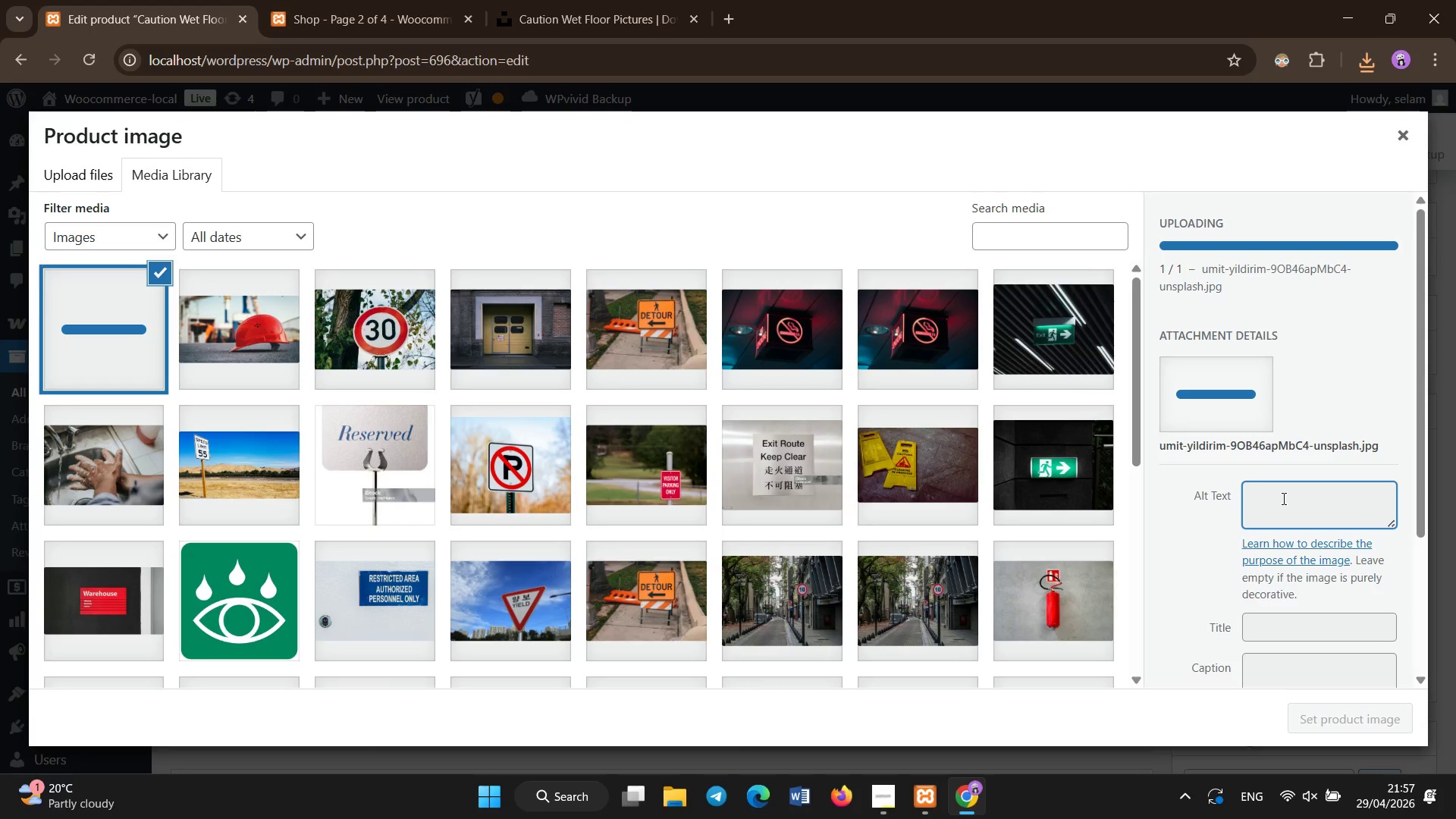 
left_click([1284, 499])
 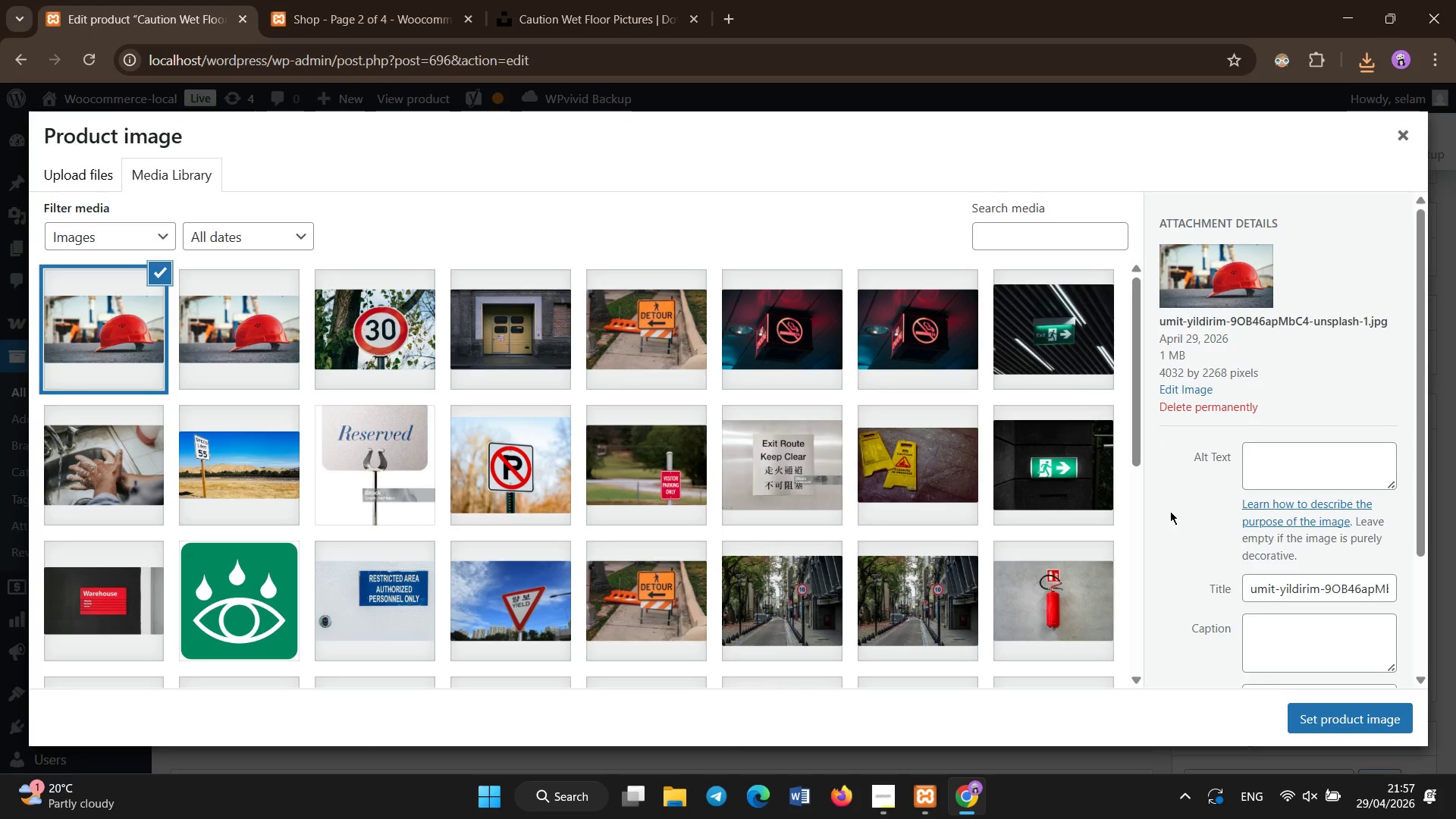 
left_click([1175, 514])
 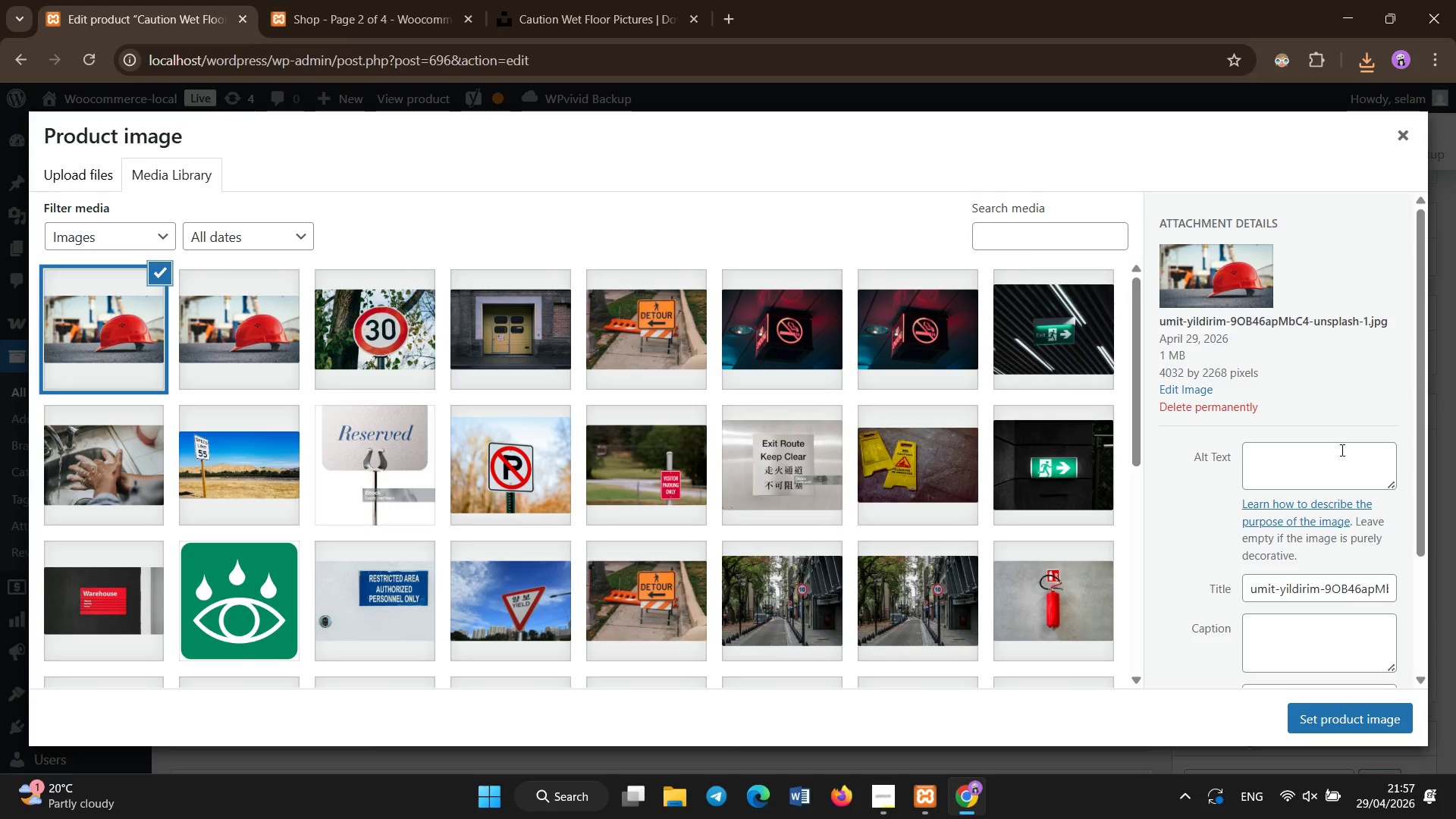 
left_click([1332, 469])
 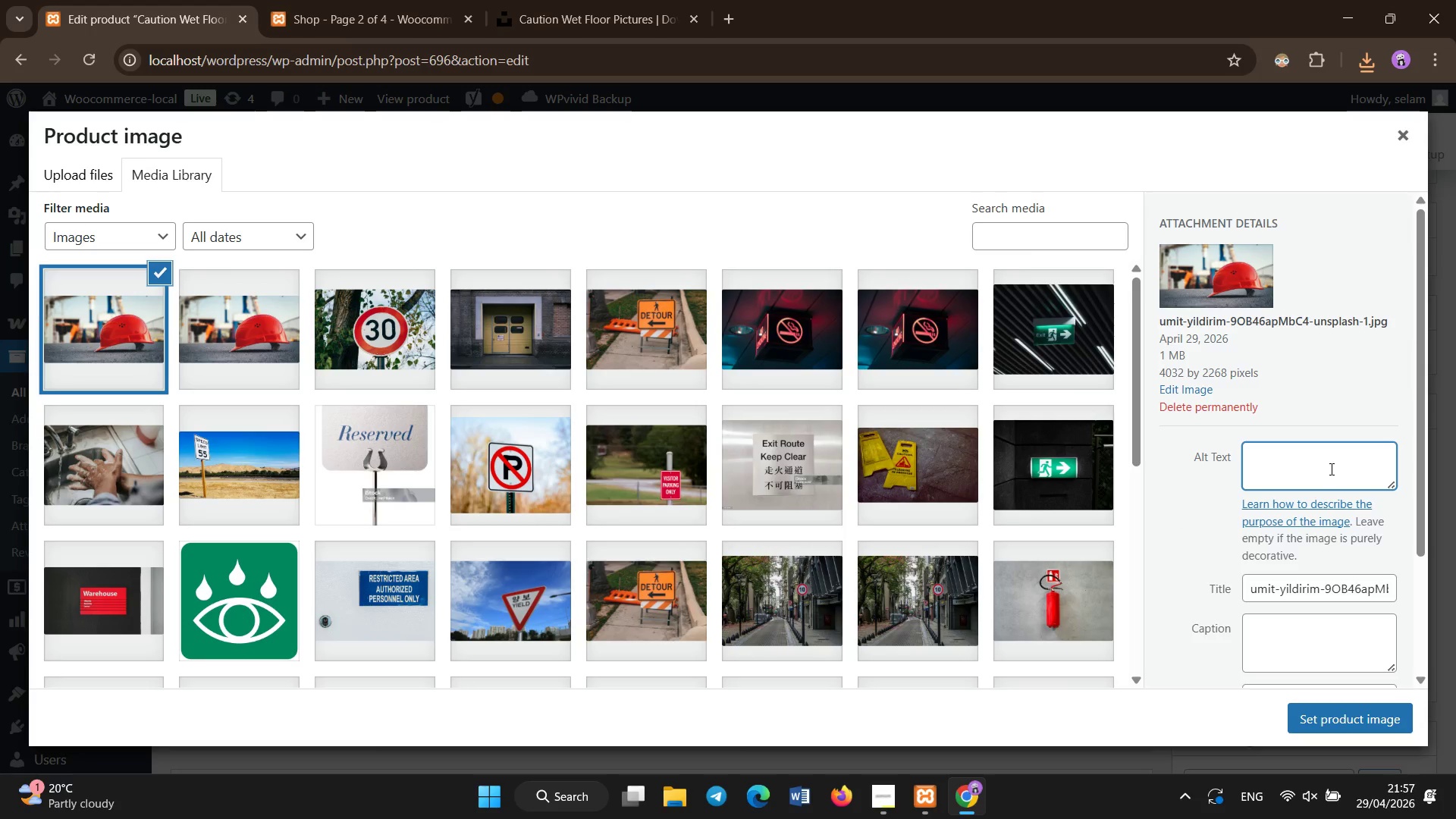 
type(Caution Wet Floor aluminum facilitysaf)
key(Backspace)
key(Backspace)
key(Backspace)
type( safety sign)
 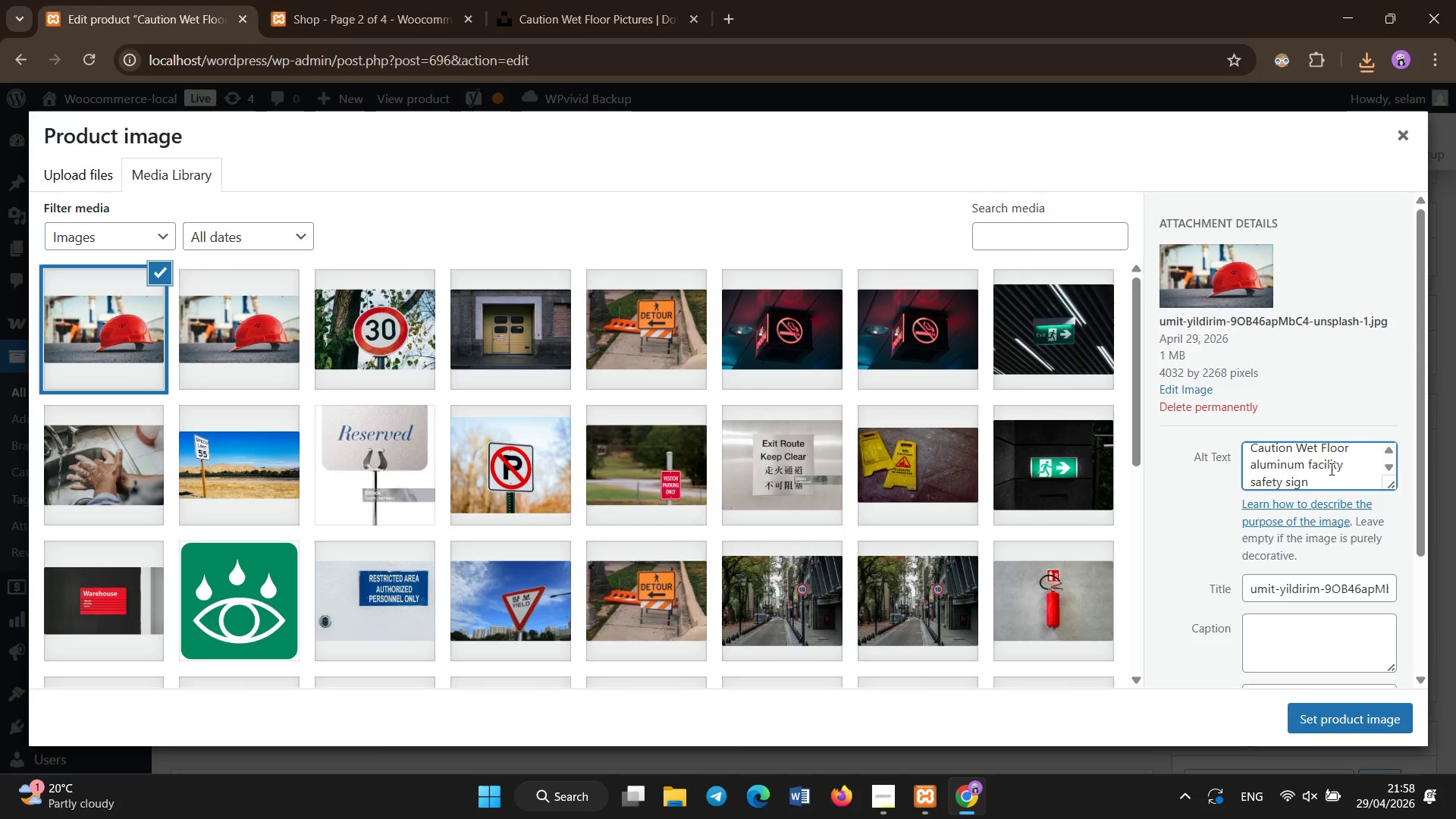 
left_click([1357, 720])
 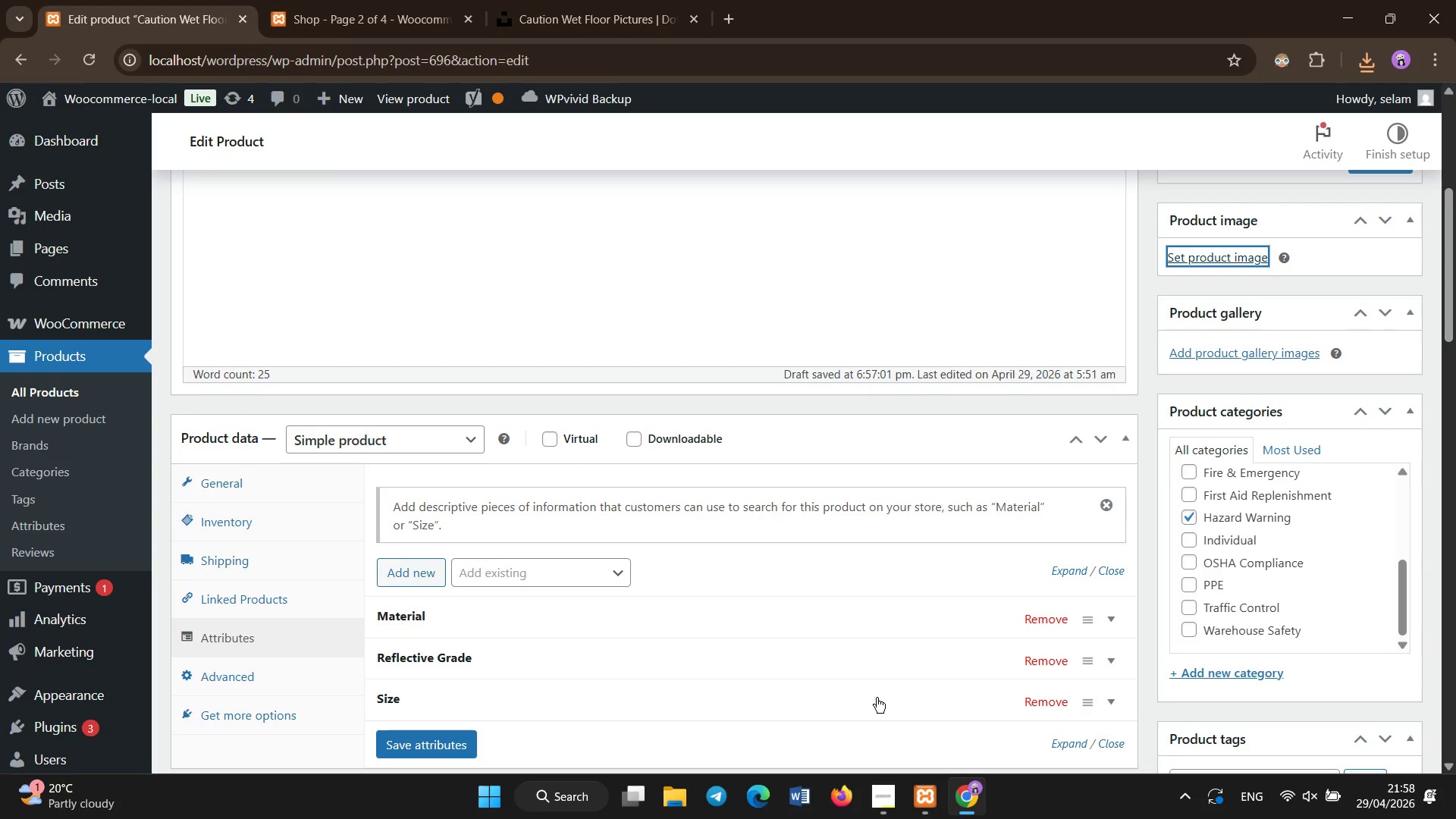 
scroll: coordinate [877, 698], scroll_direction: up, amount: 3.0
 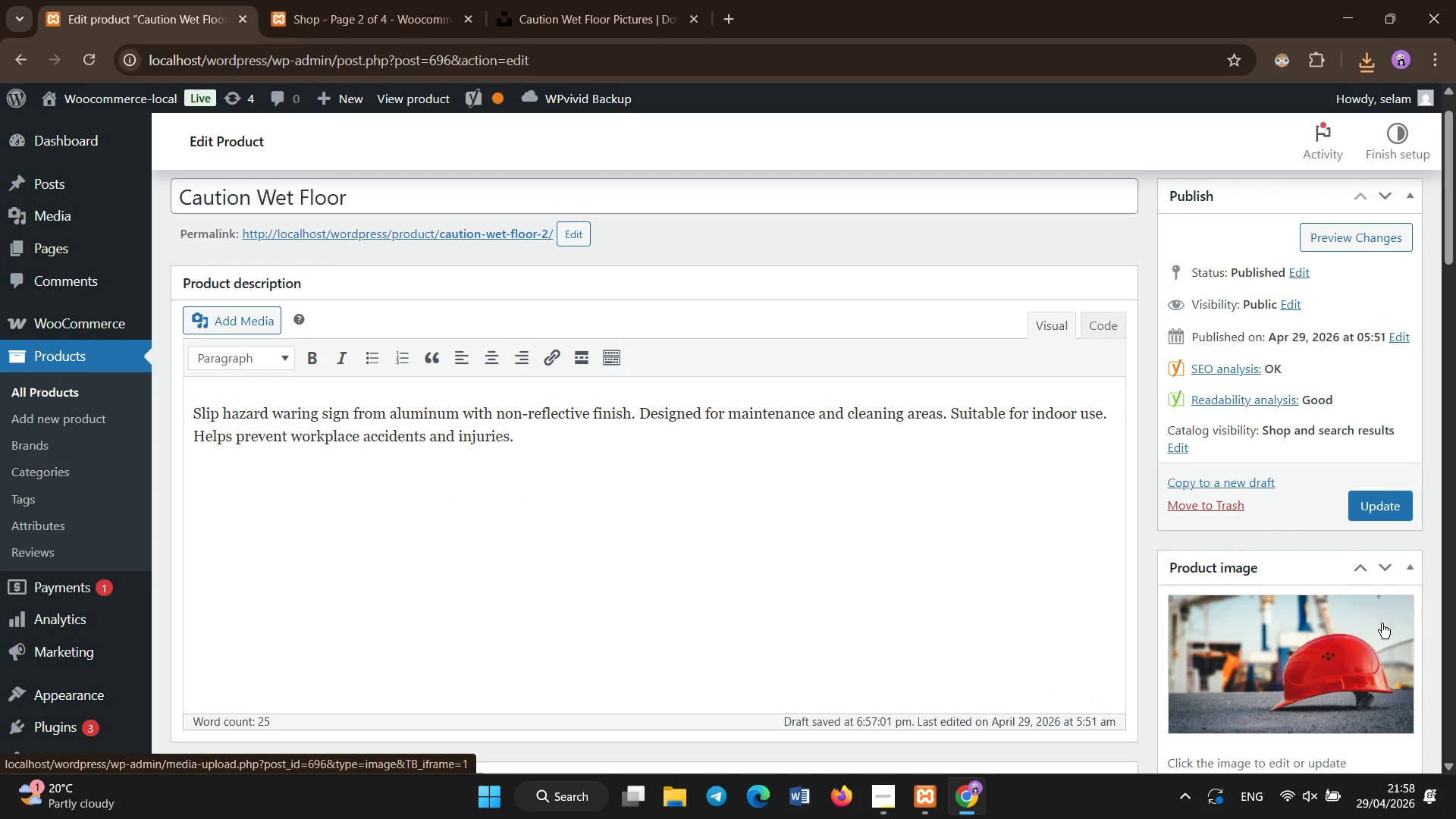 
left_click([1364, 630])
 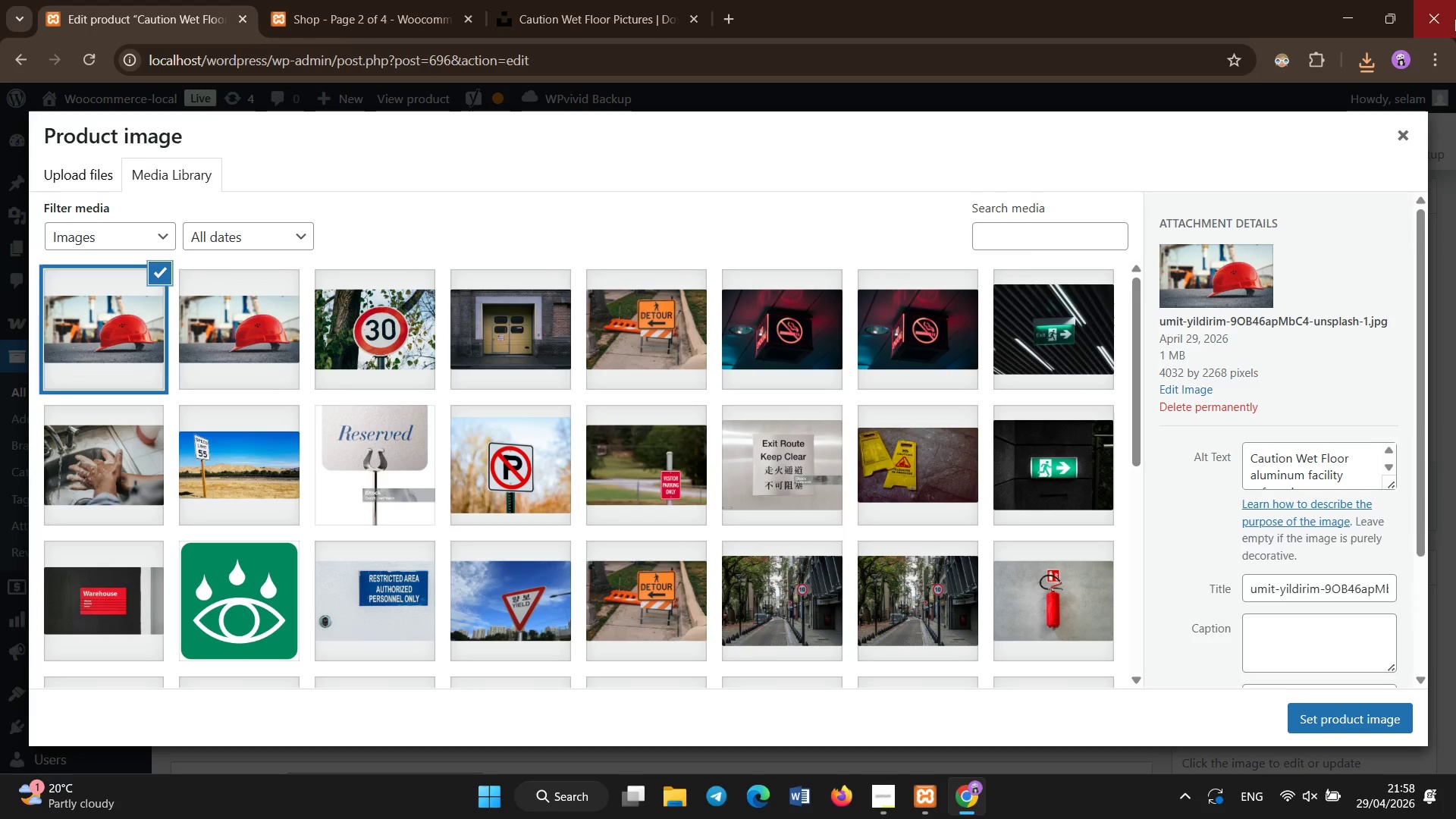 
left_click([1379, 61])
 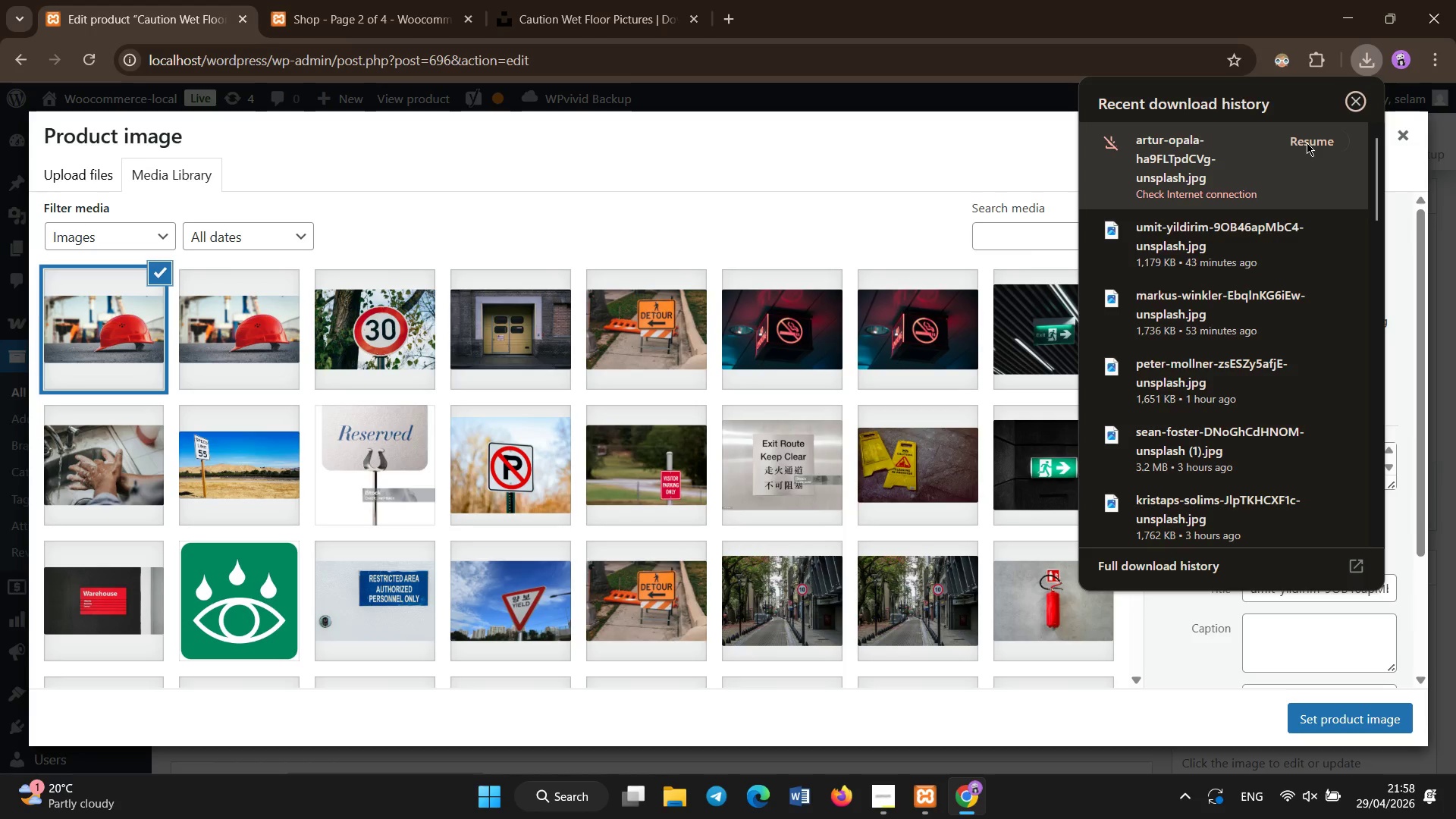 
left_click([1307, 136])
 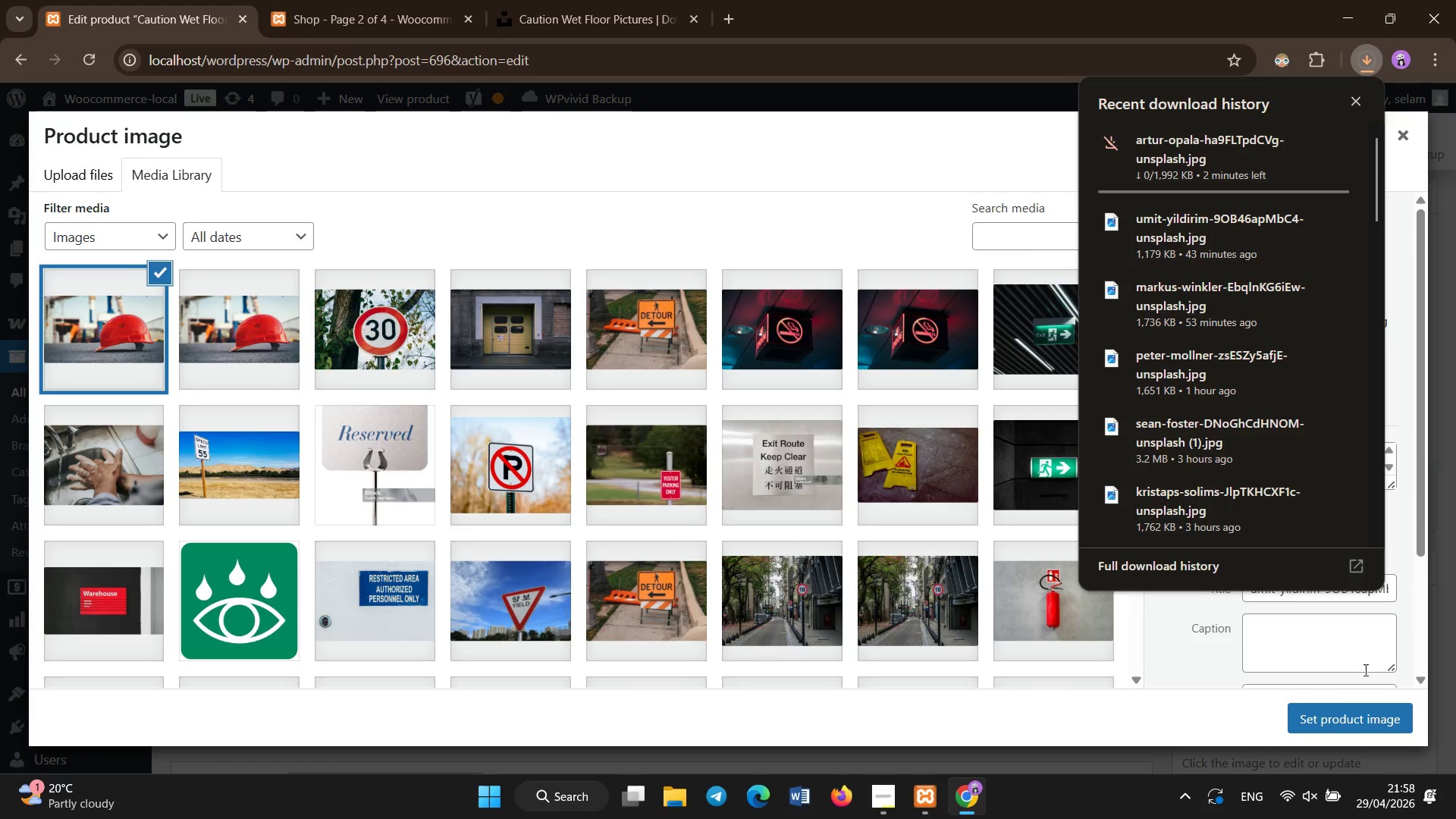 
mouse_move([1286, 779])
 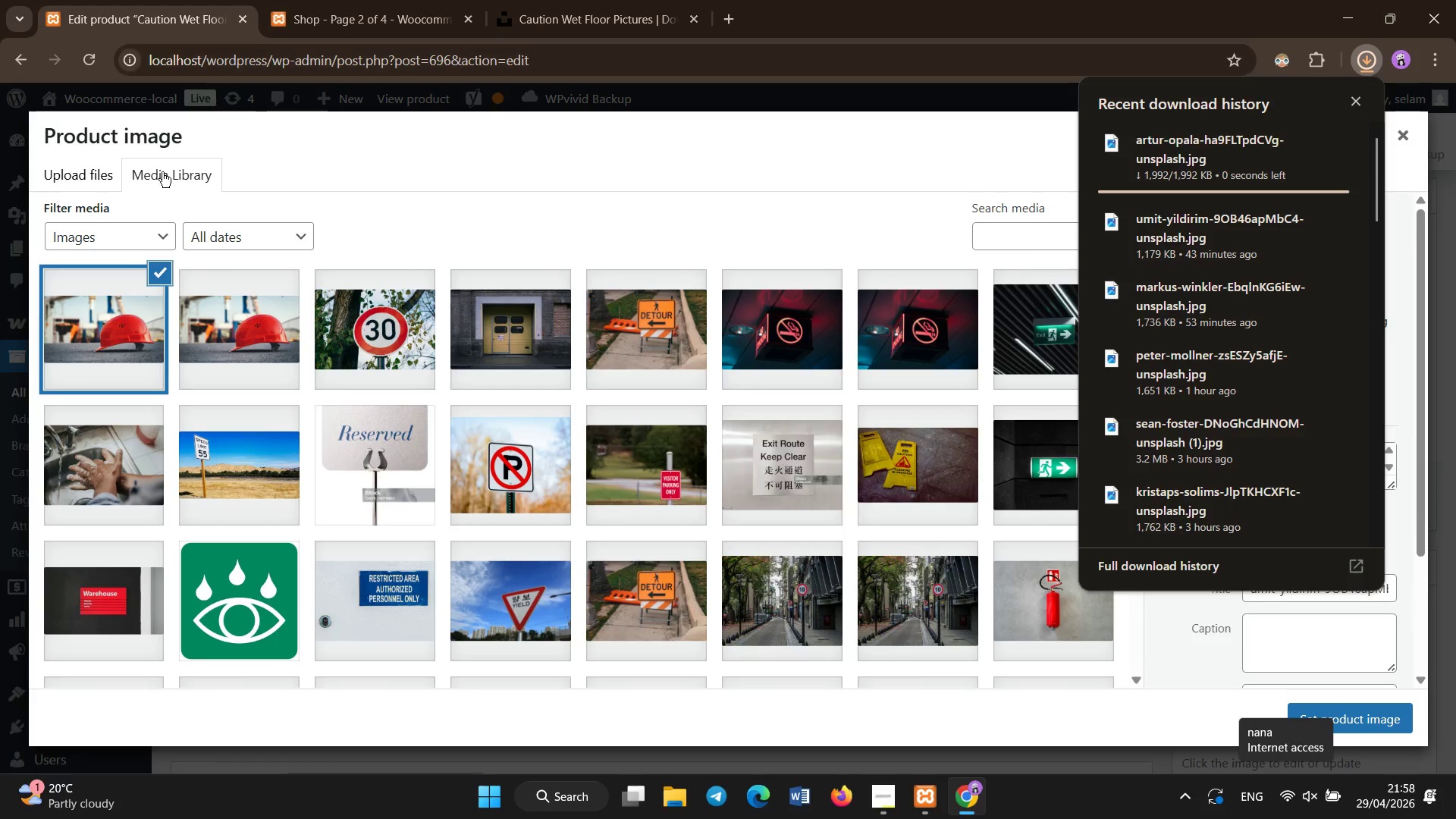 
left_click([69, 180])
 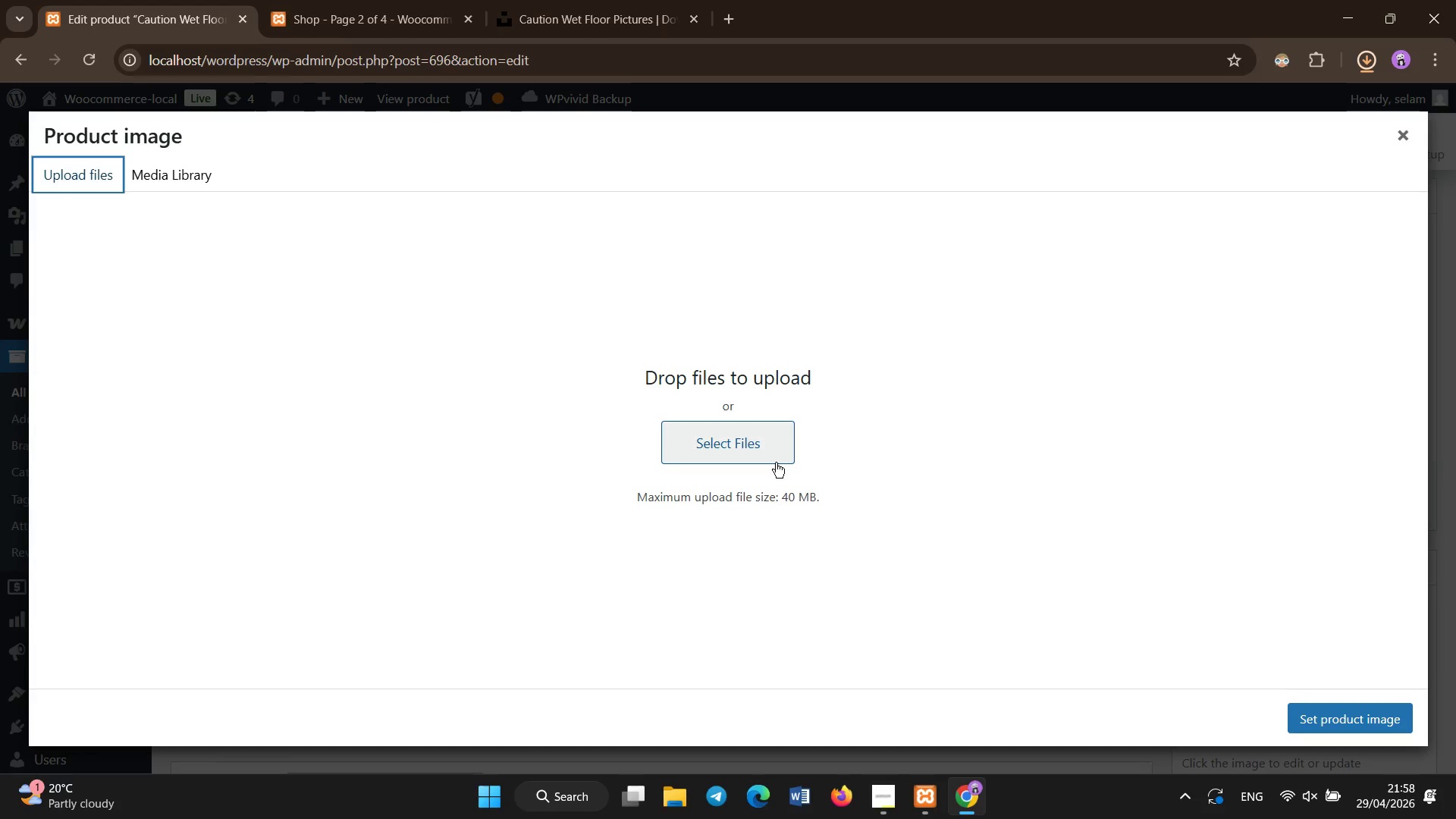 
left_click([726, 429])
 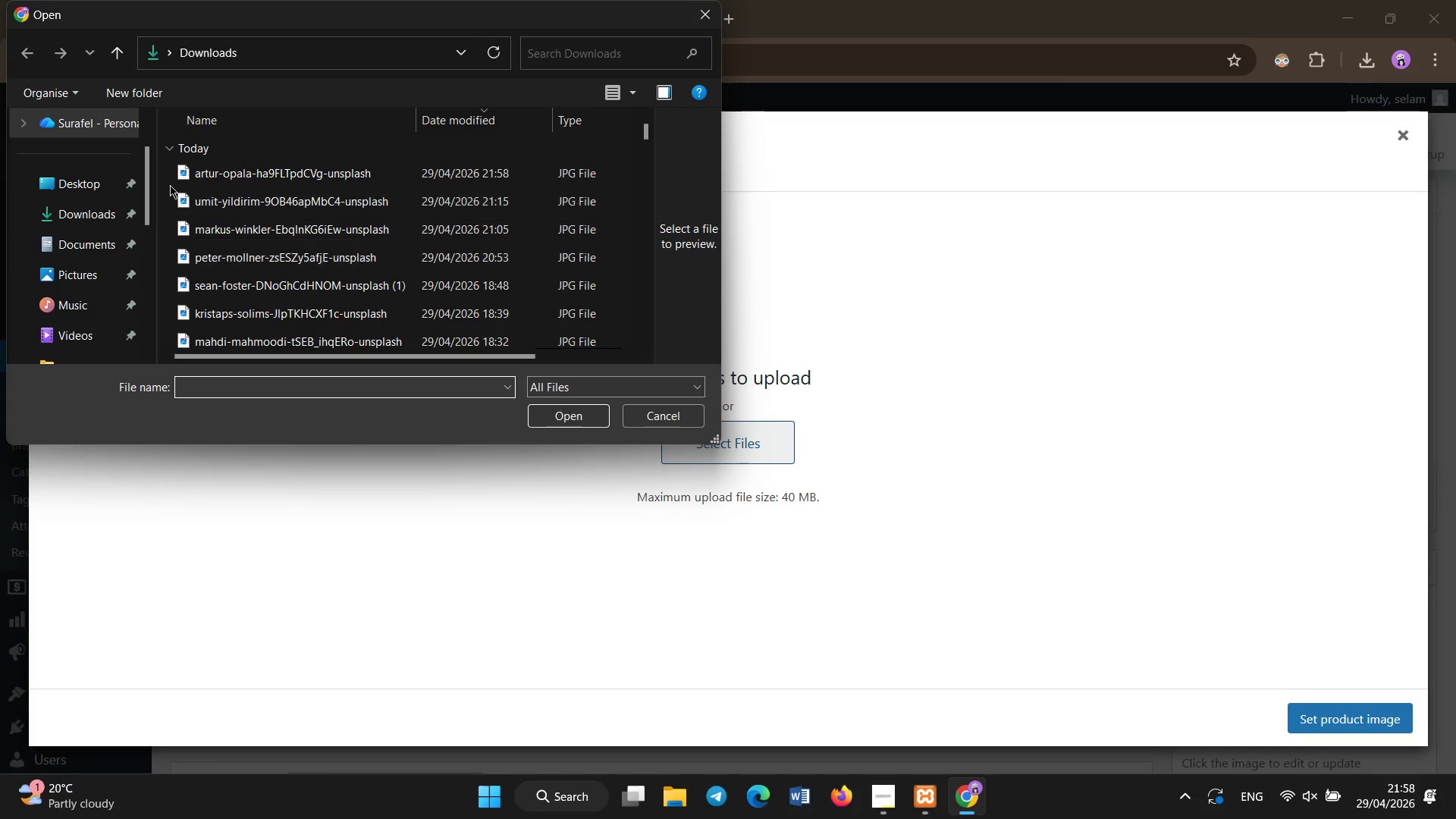 
left_click([189, 175])
 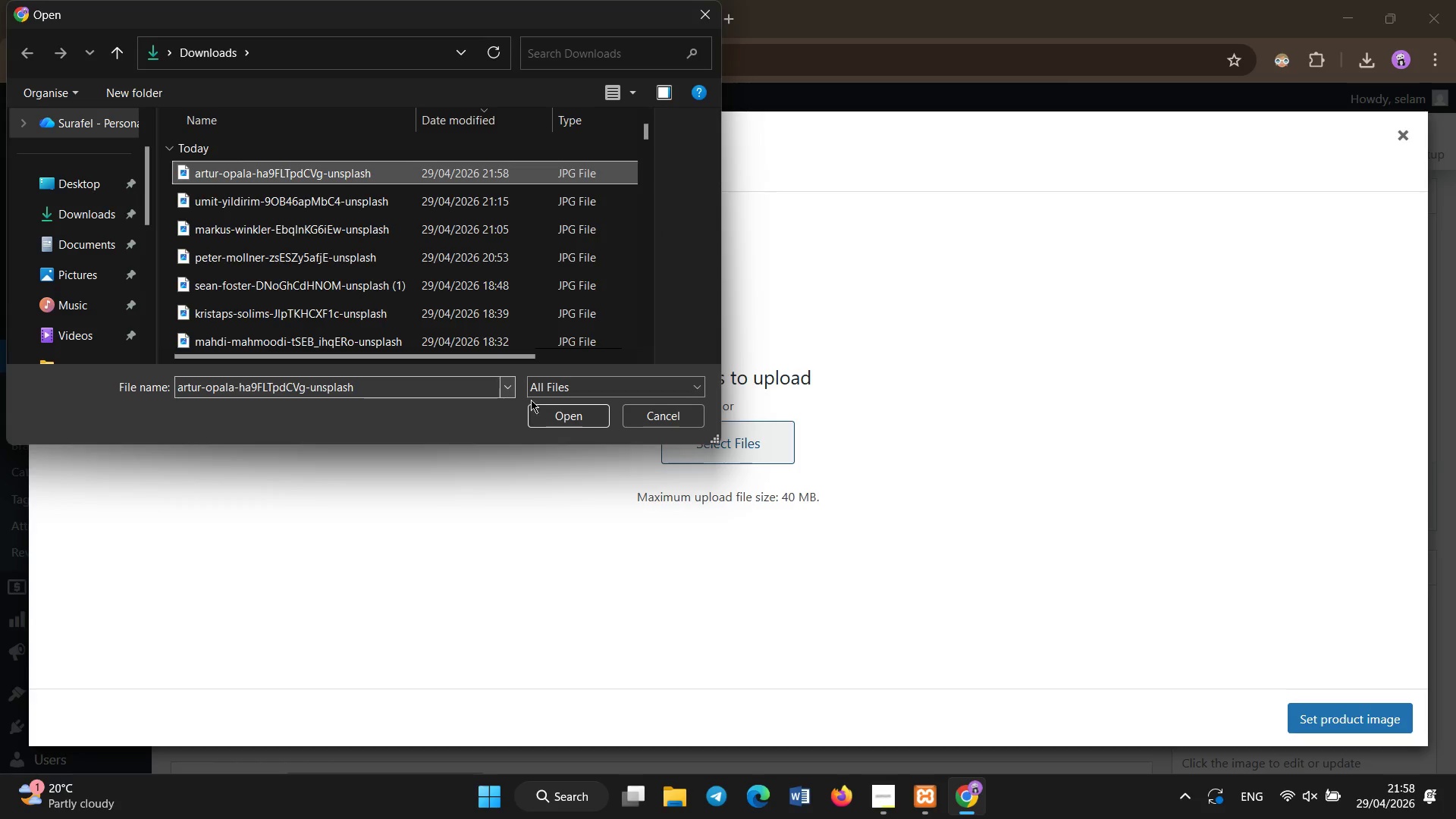 
left_click([547, 409])
 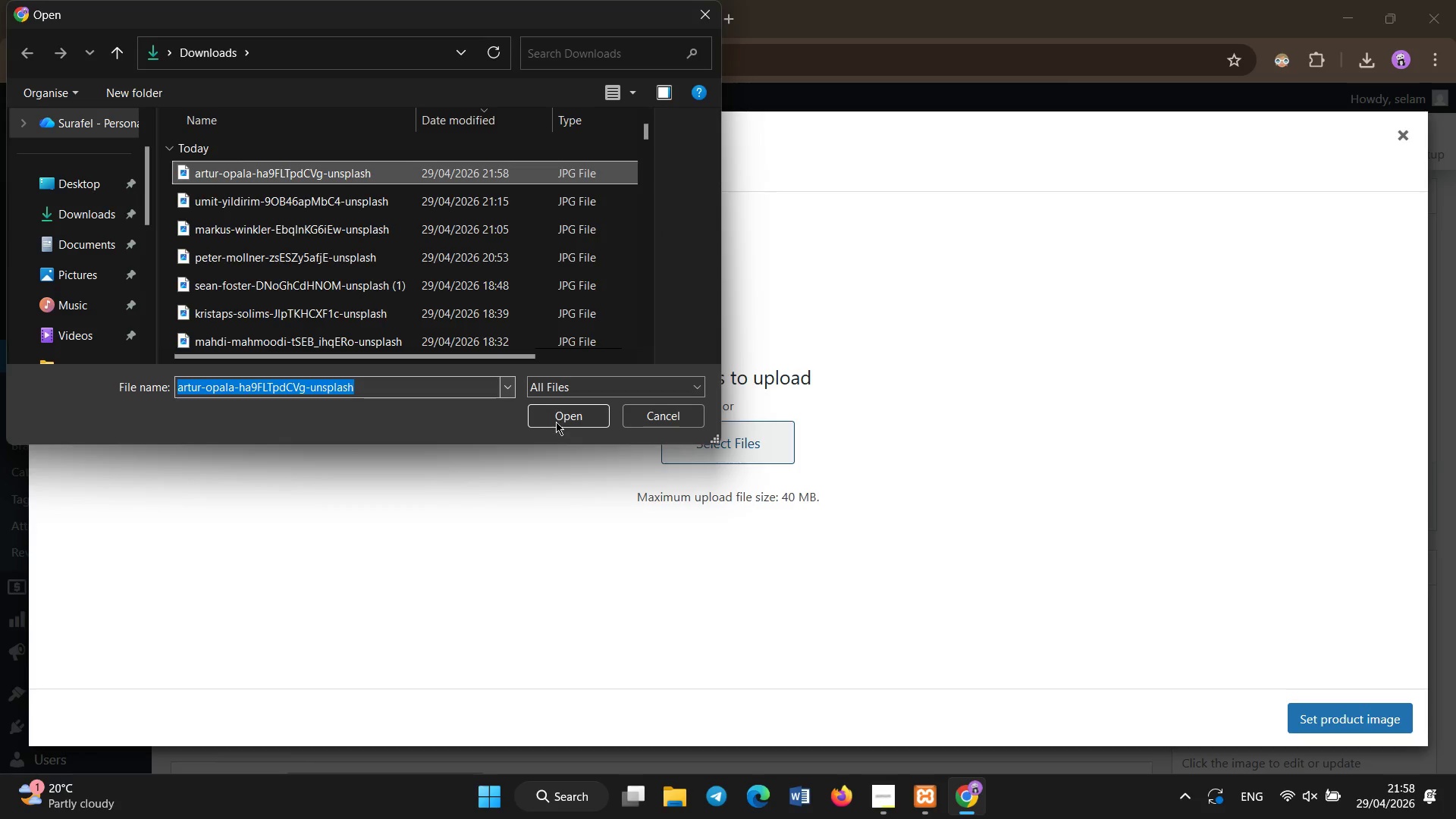 
left_click([556, 422])
 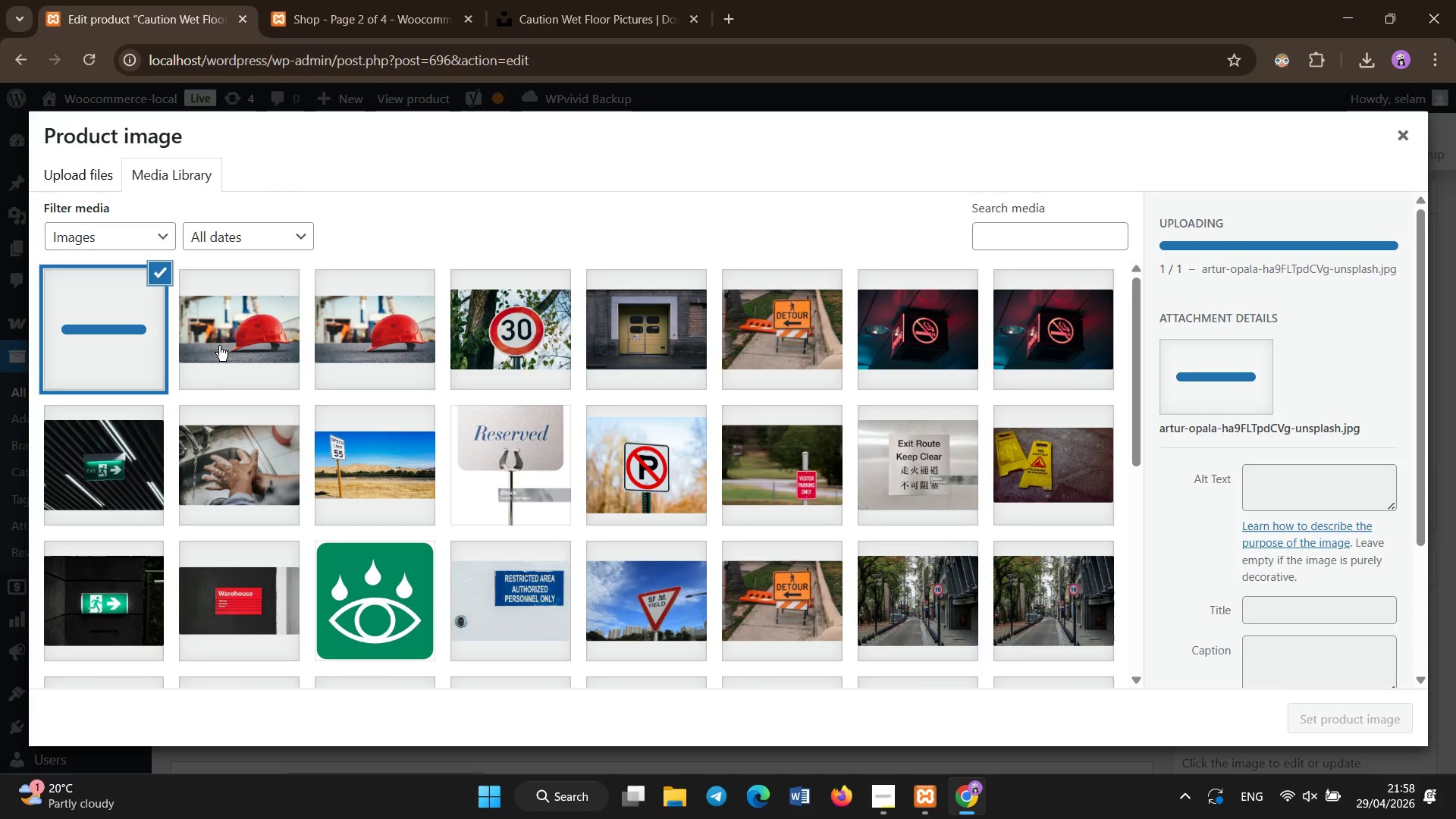 
left_click([266, 333])
 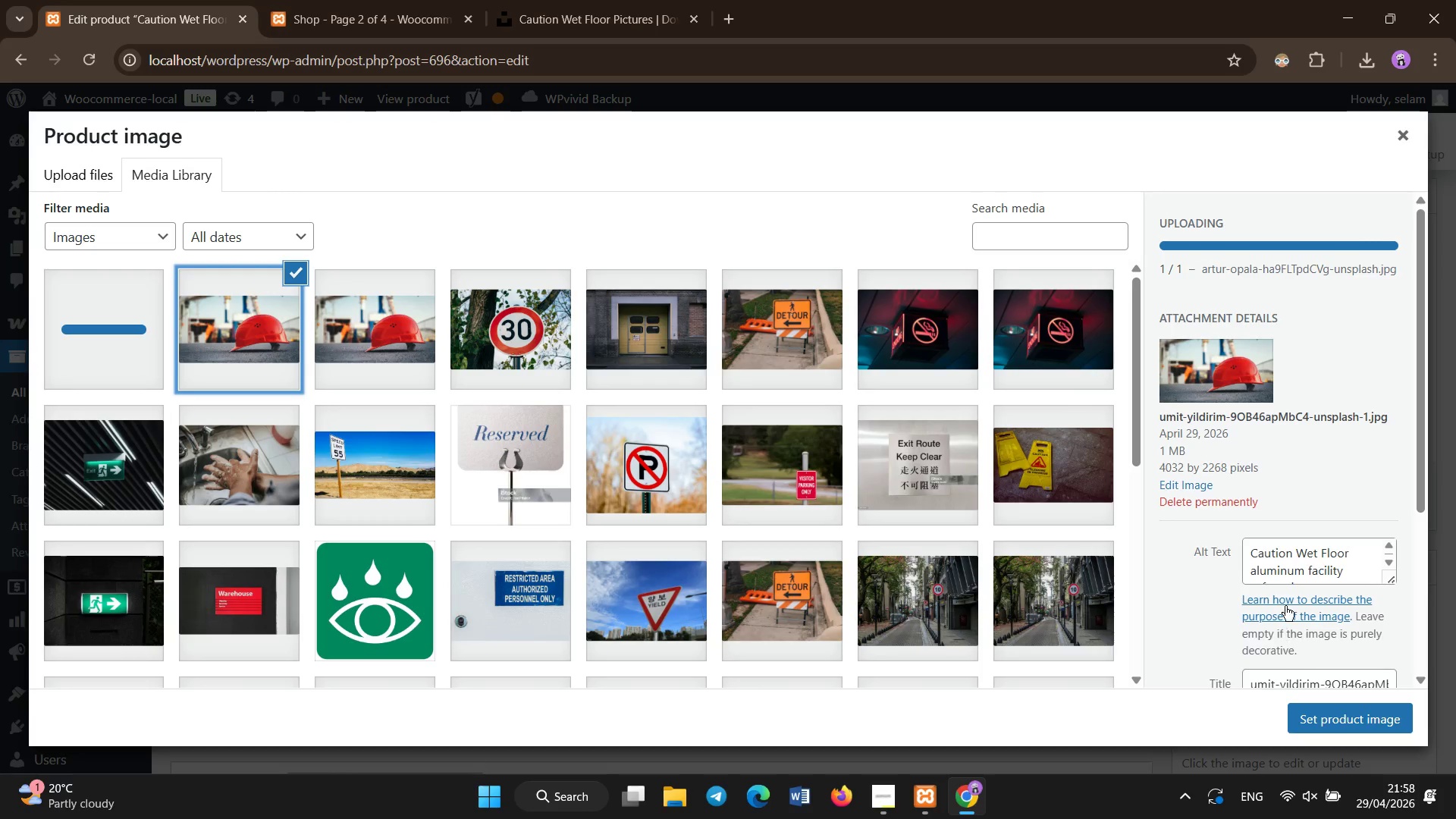 
left_click([1288, 561])
 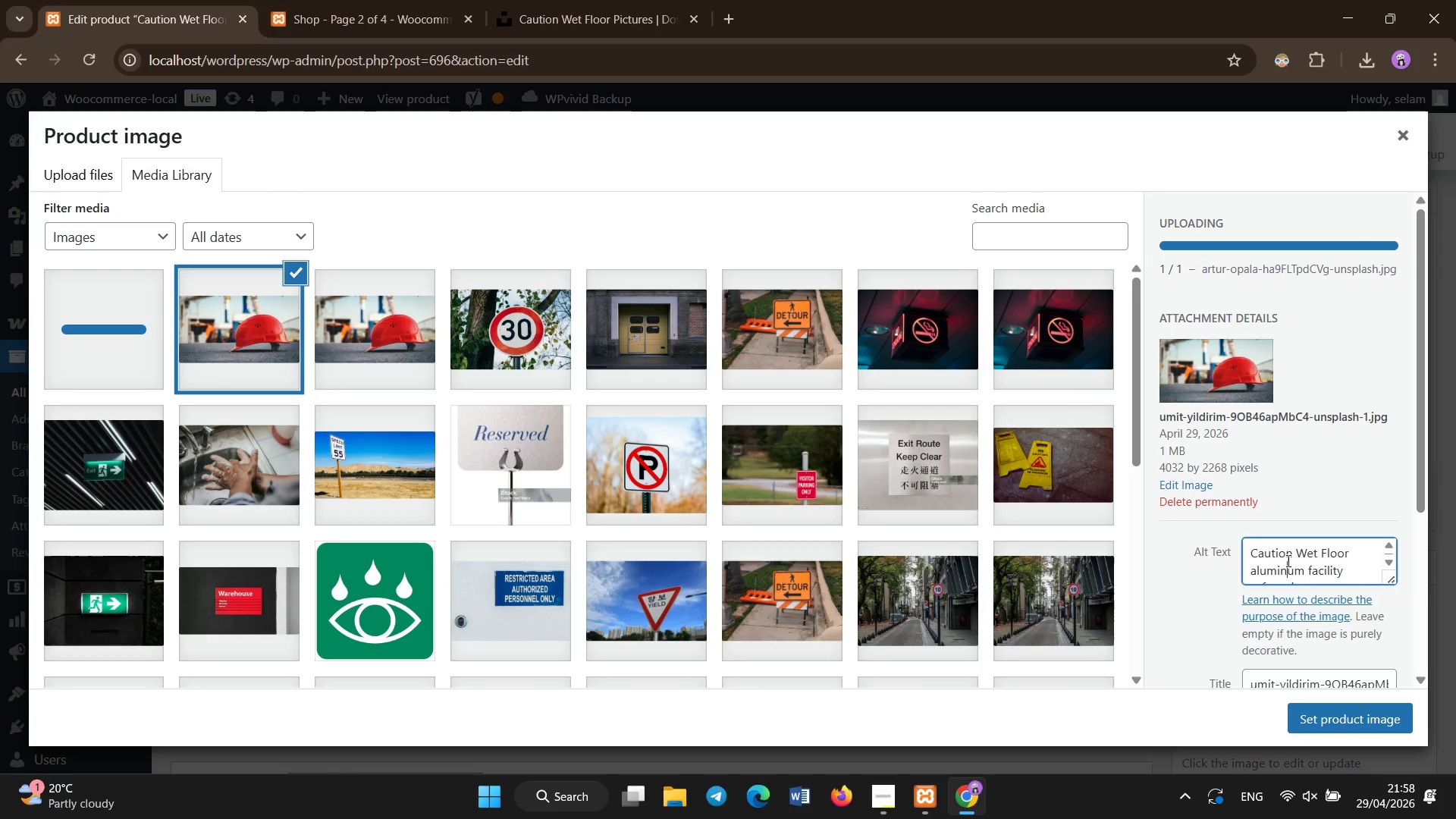 
key(Control+A)
 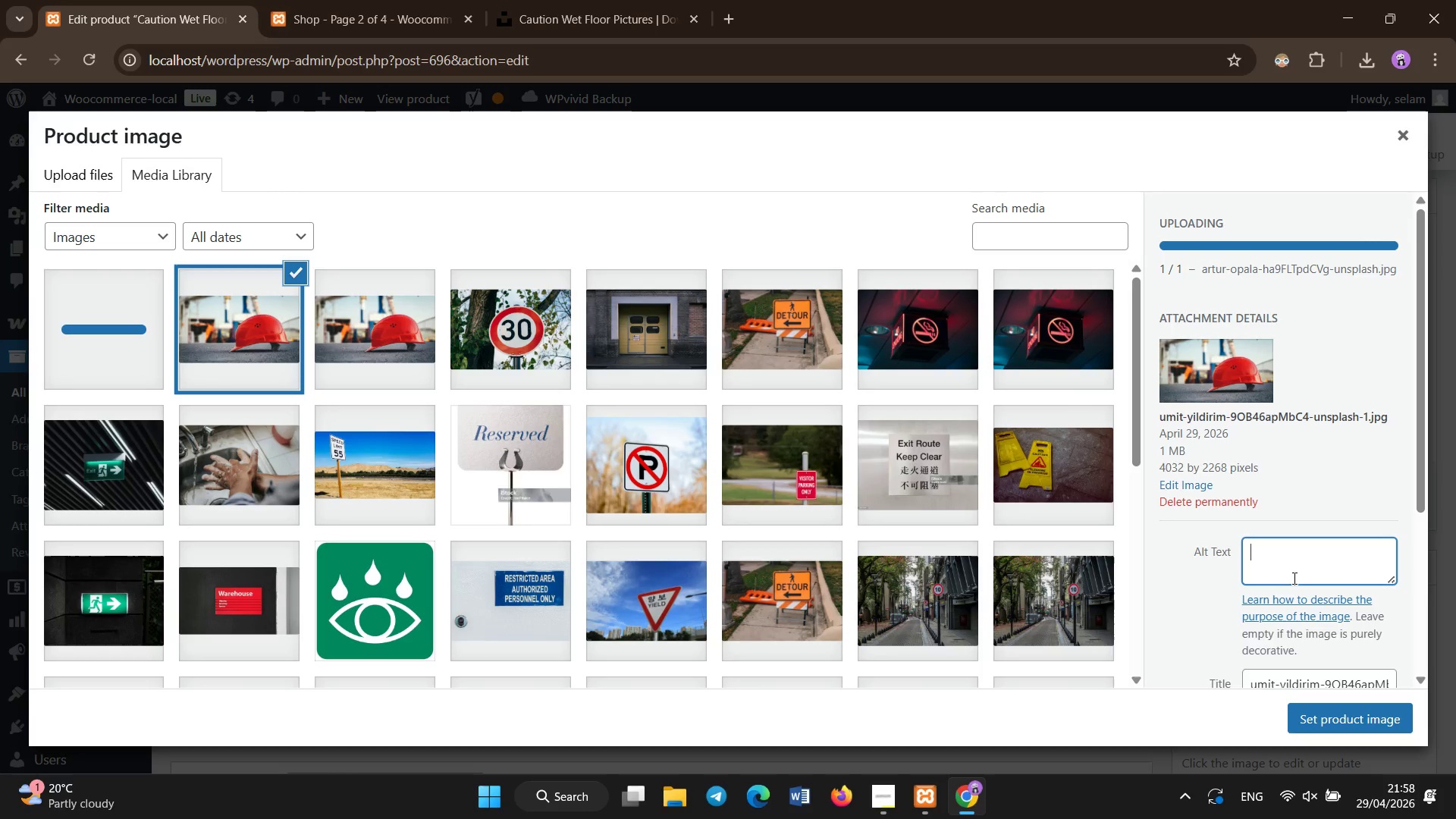 
key(Control+X)
 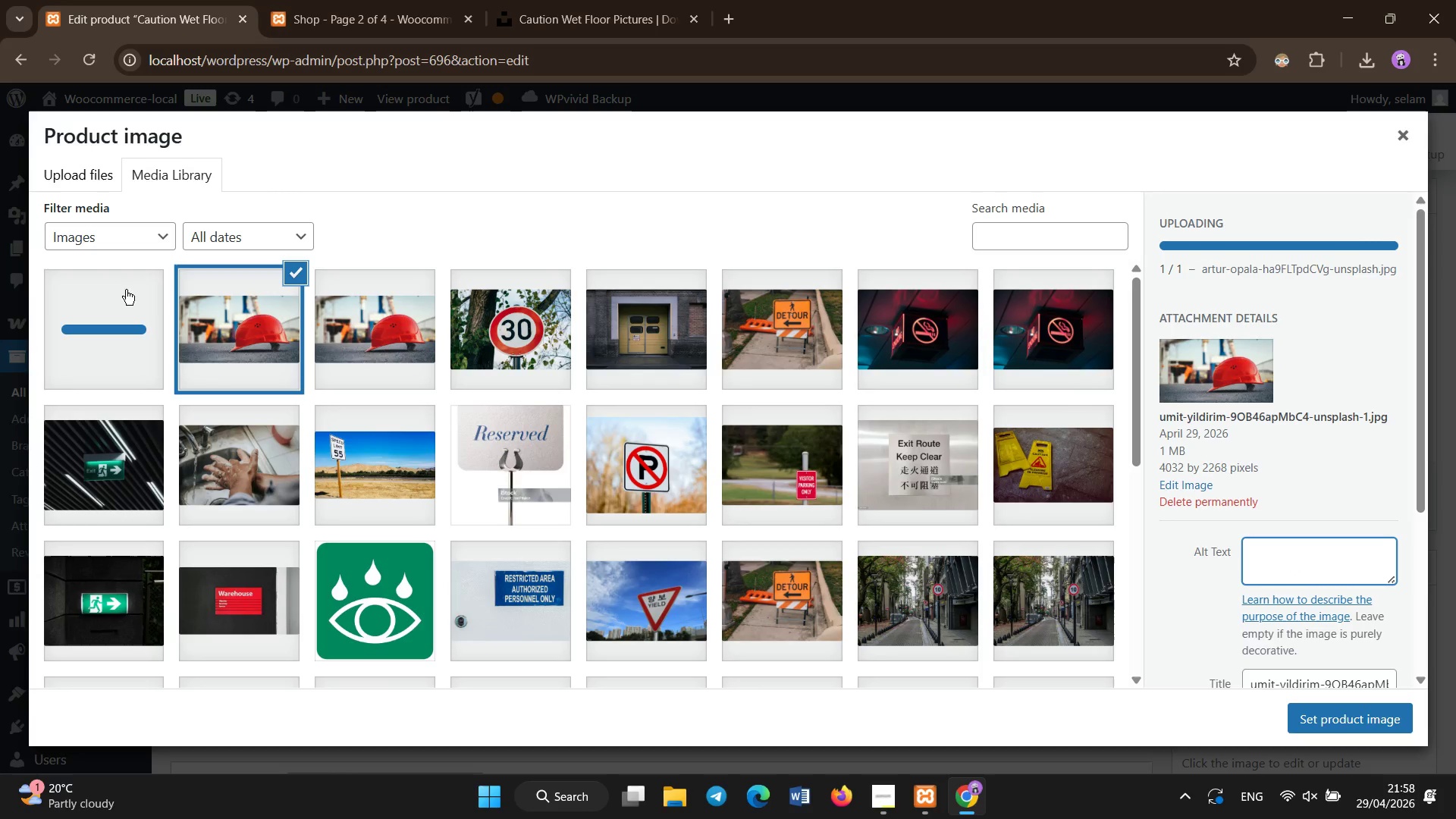 
left_click([122, 306])
 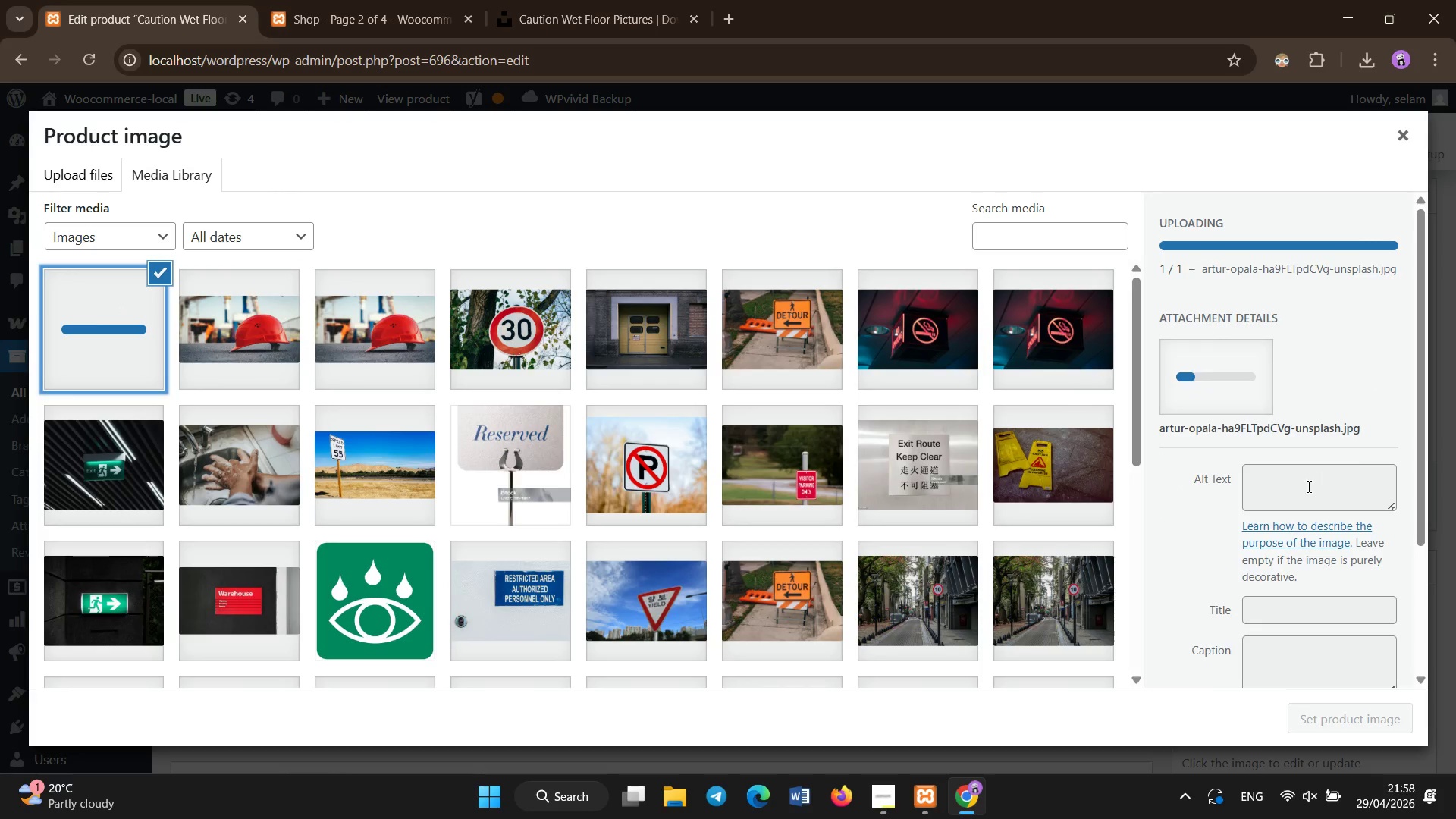 
left_click([1301, 491])
 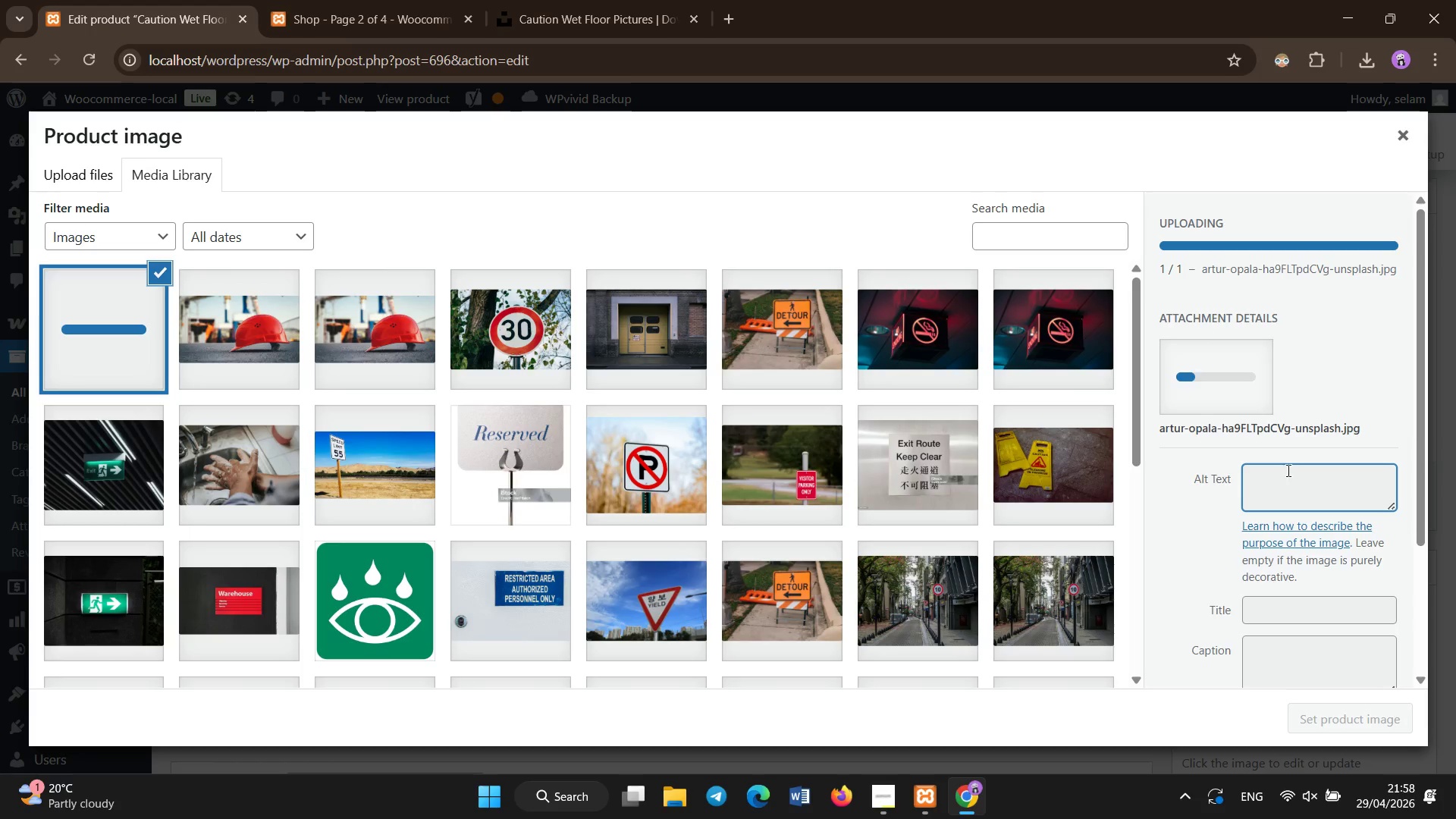 
left_click([1318, 380])
 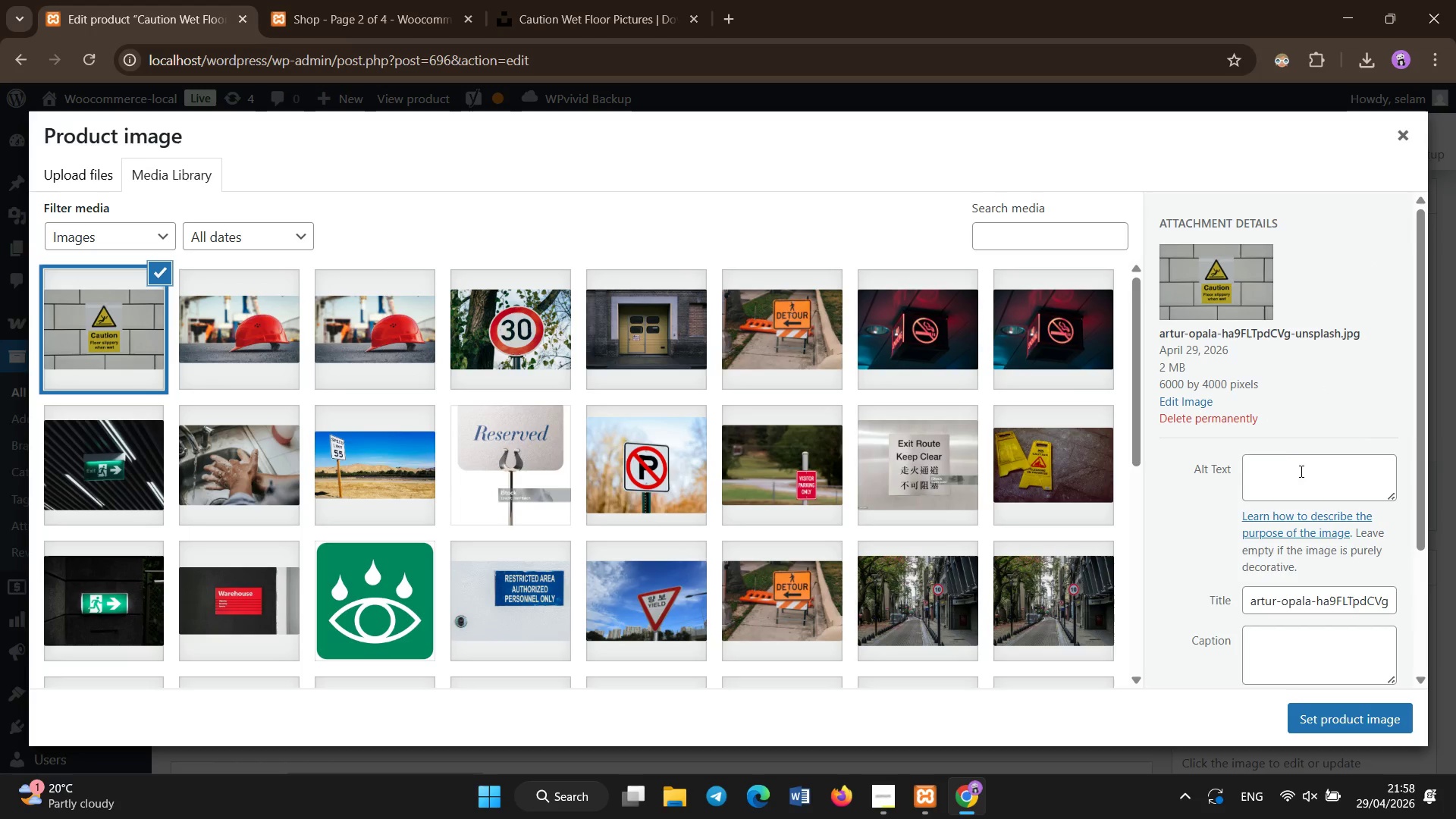 
left_click([1298, 477])
 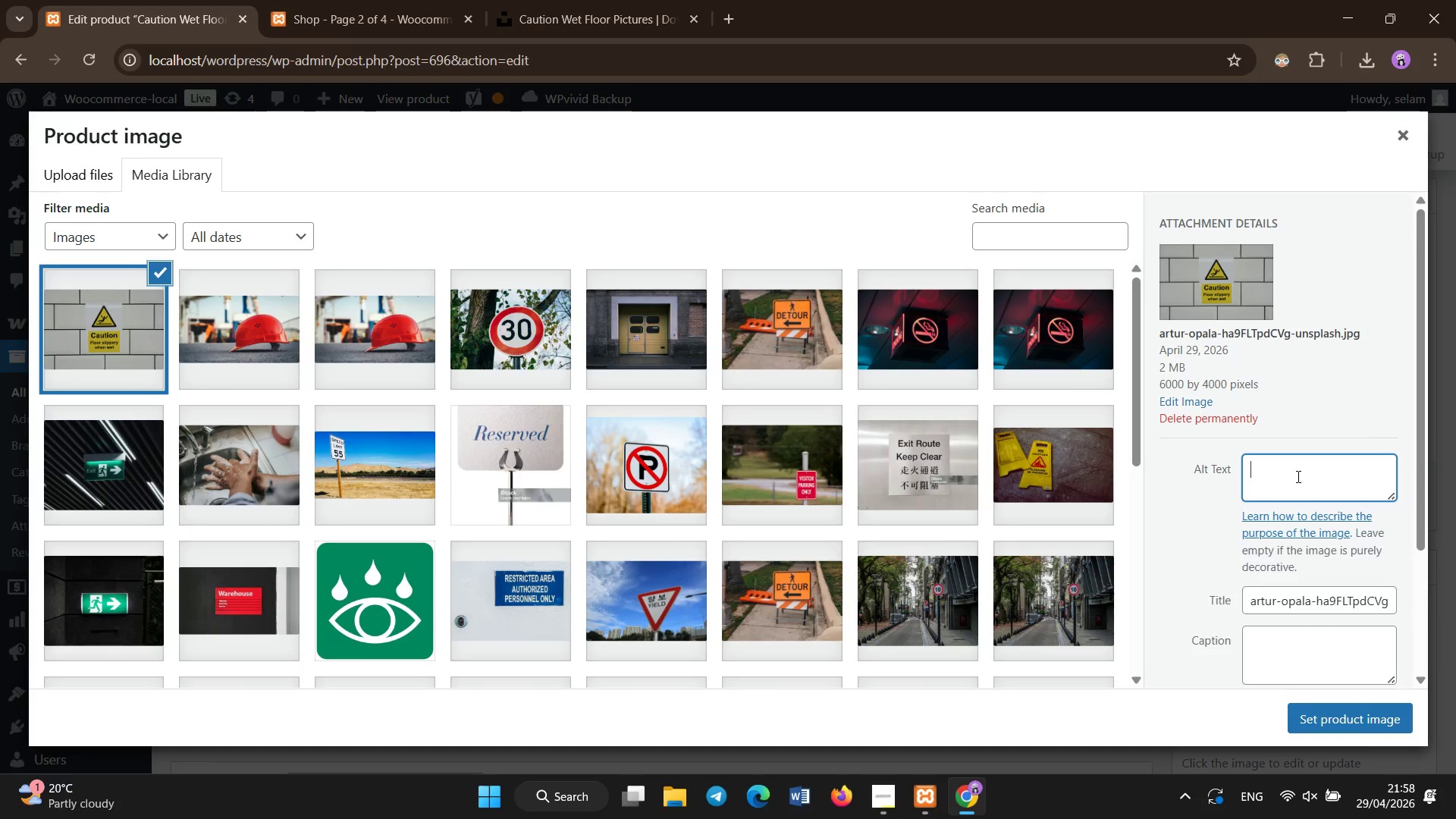 
key(Control+V)
 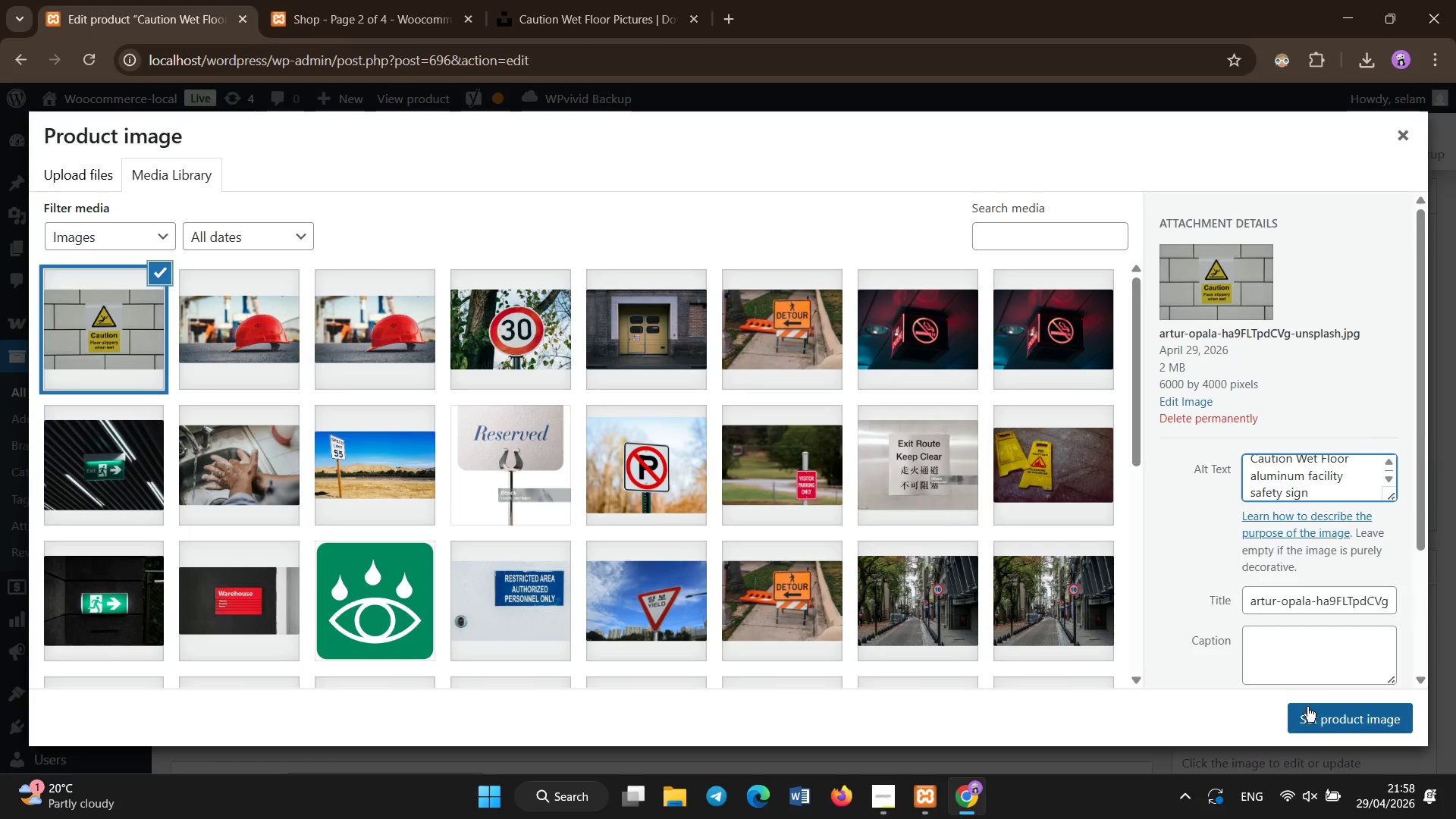 
left_click([1307, 707])
 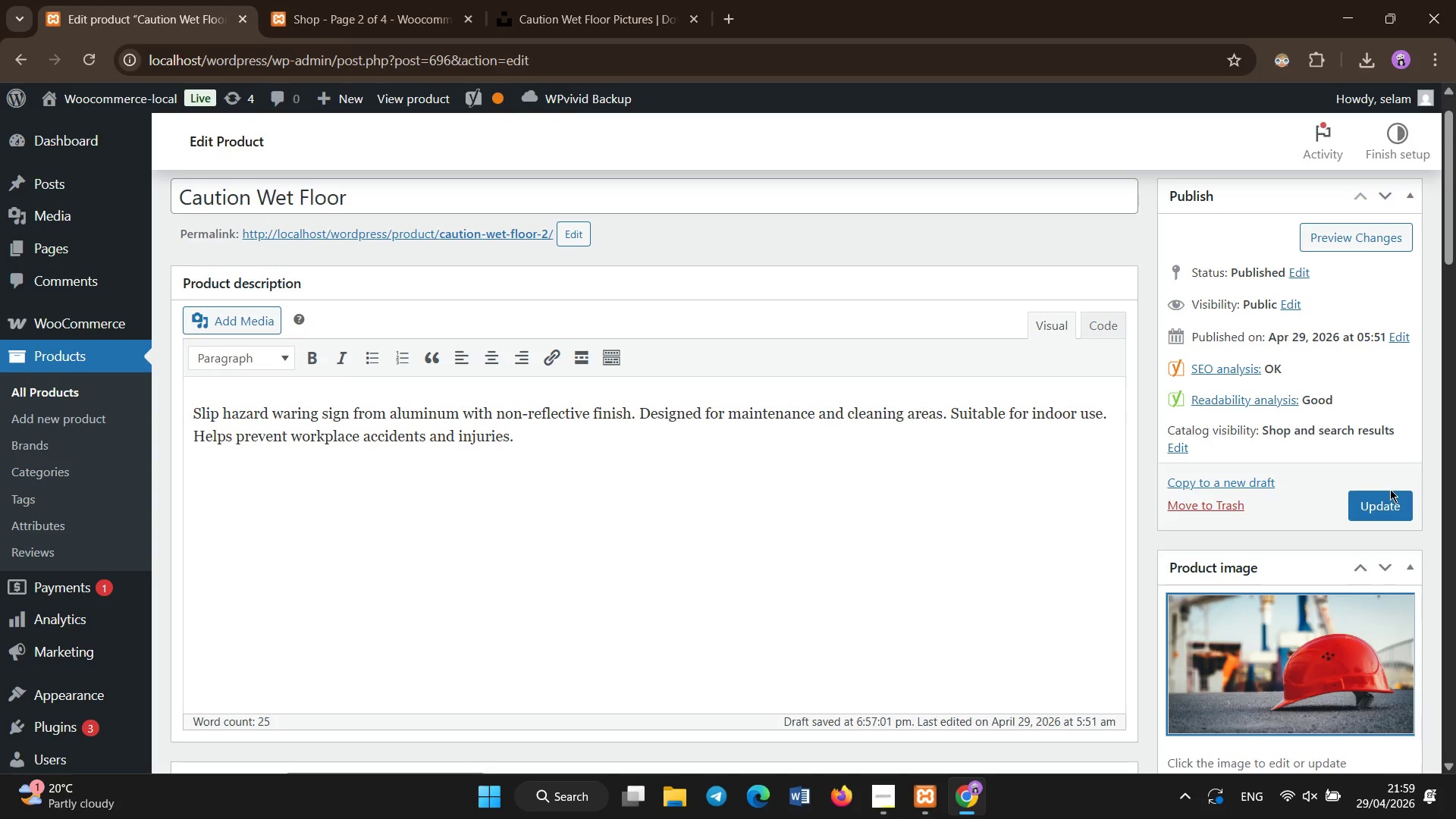 
wait(6.95)
 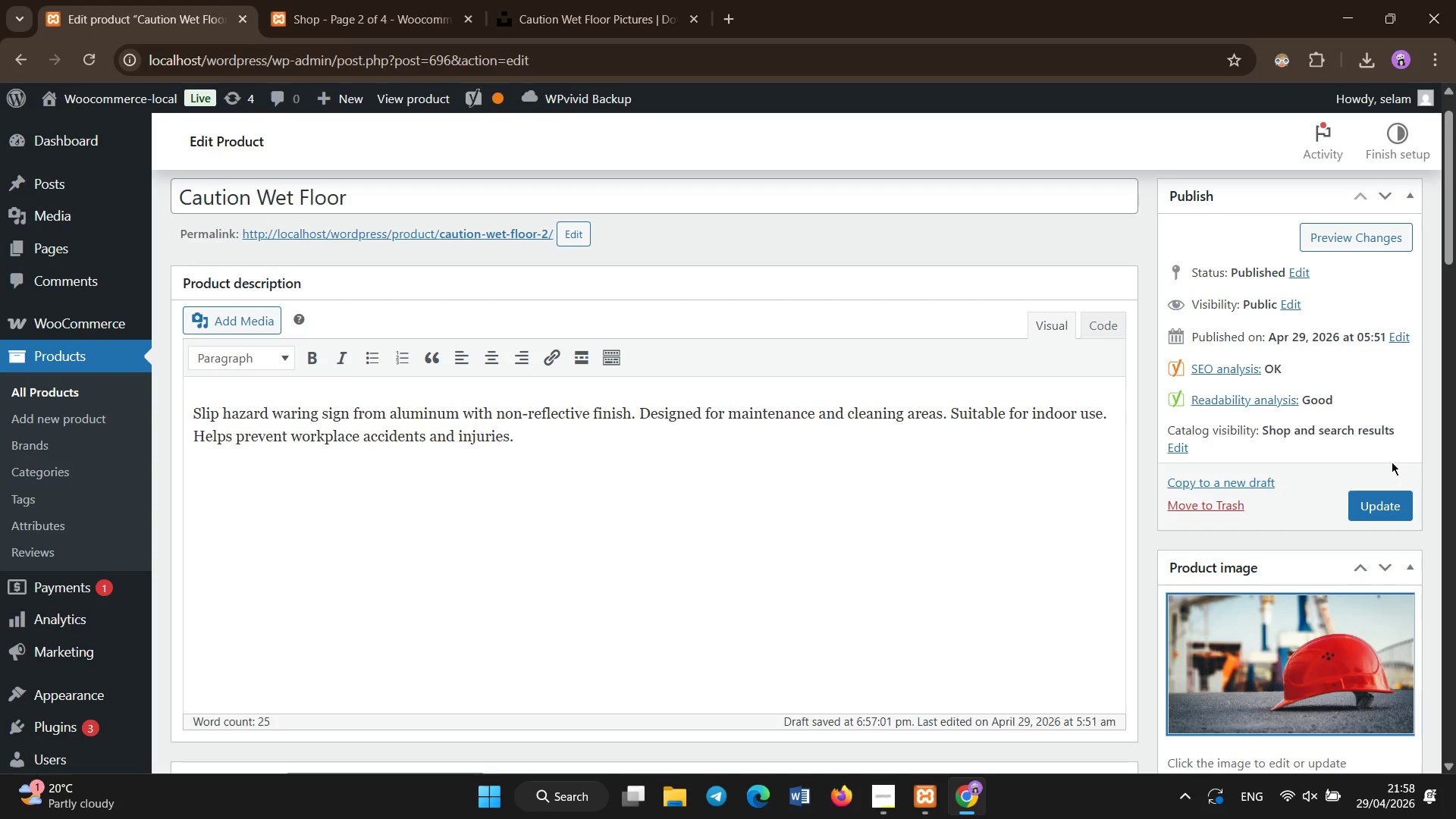 
mouse_move([1226, 626])
 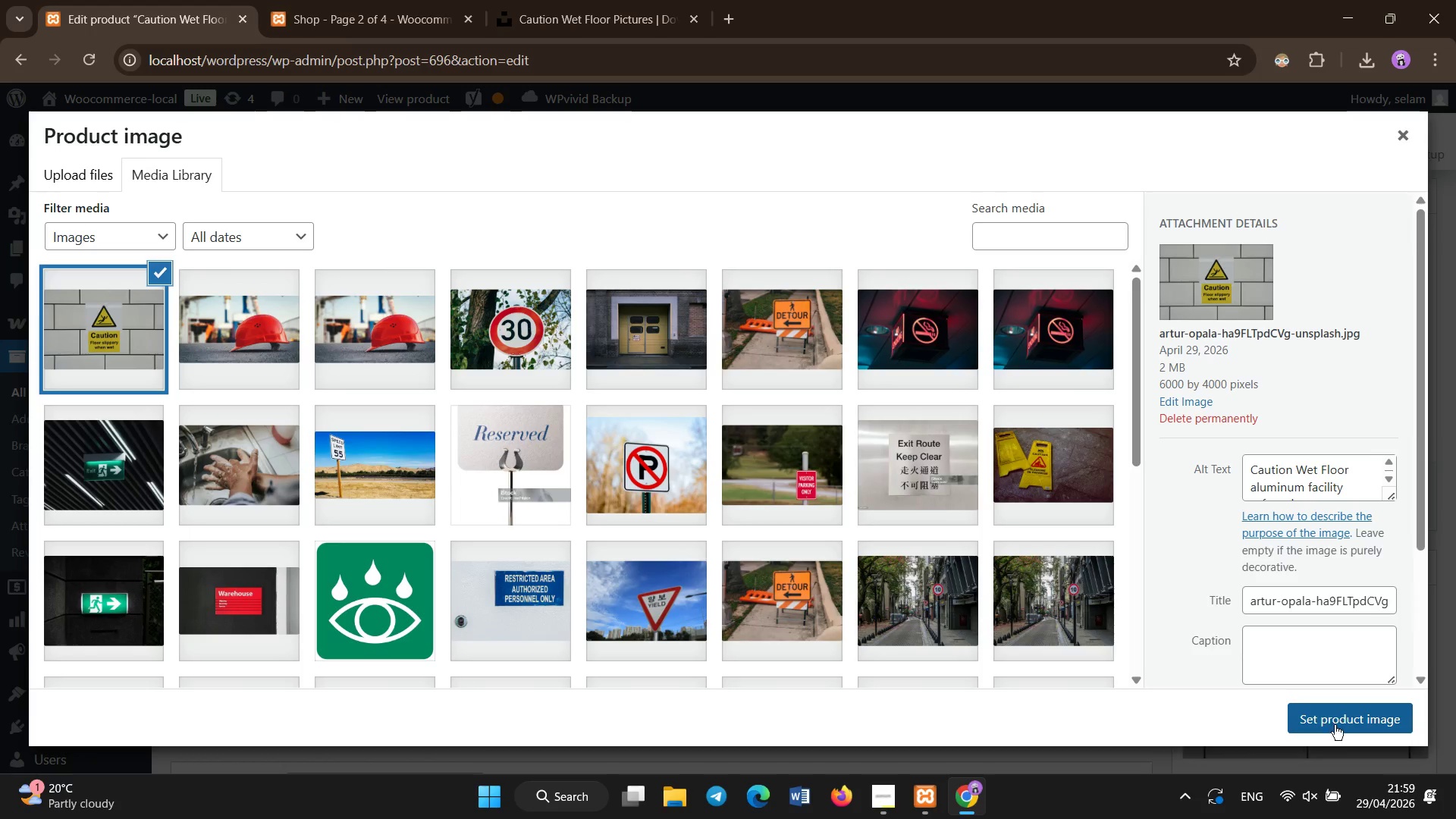 
left_click([1329, 721])
 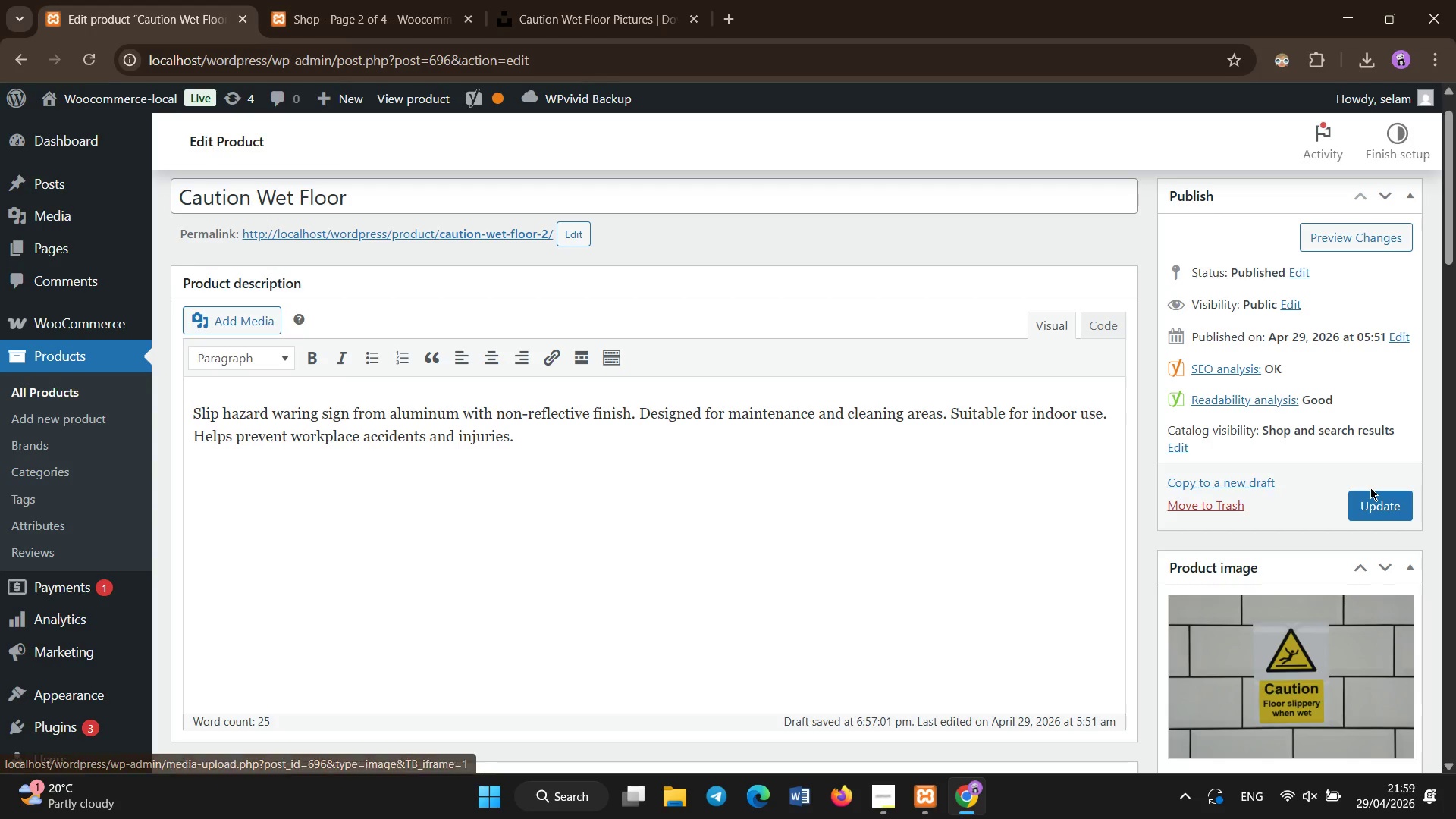 
left_click([1370, 506])
 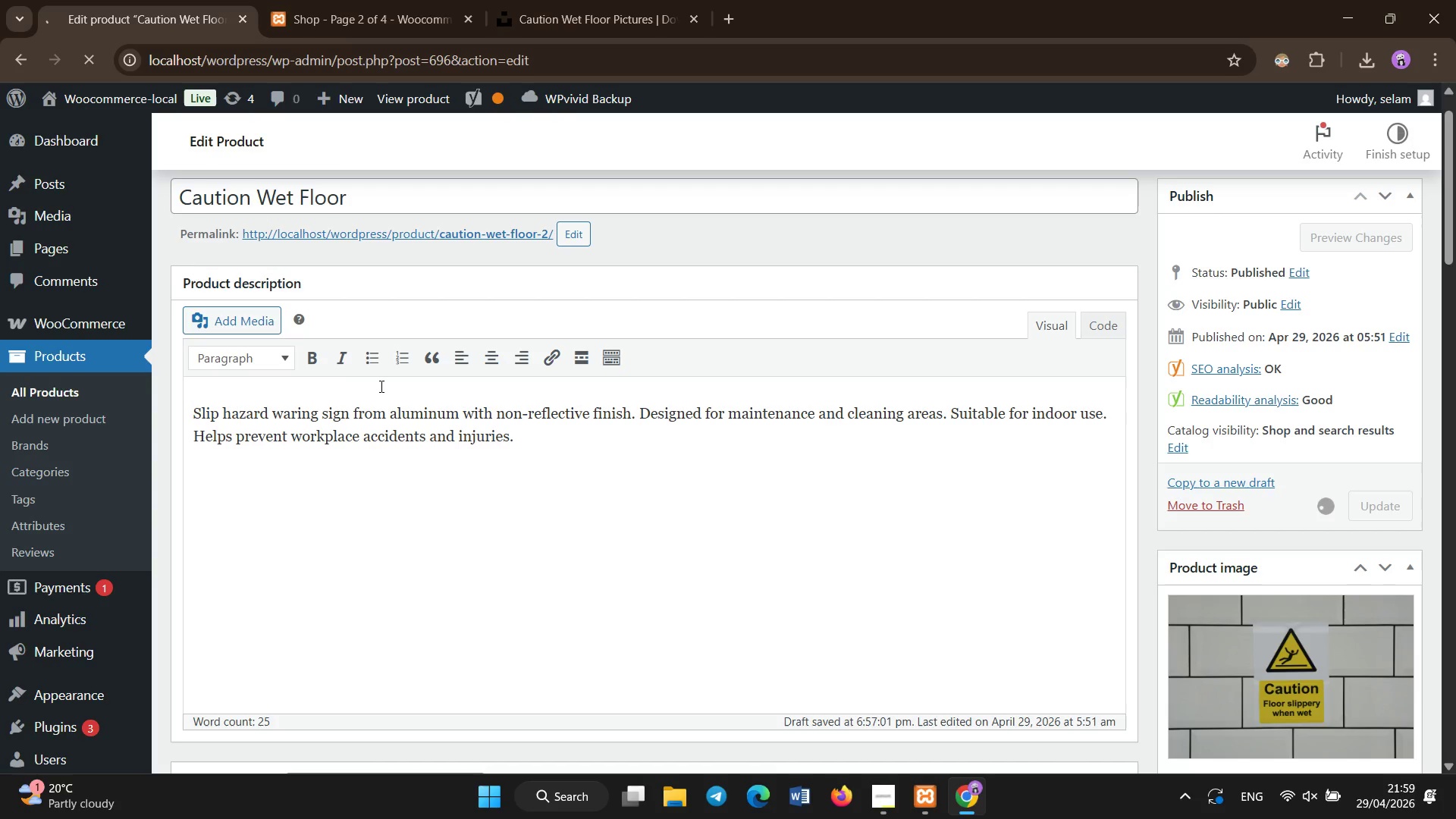 
wait(19.94)
 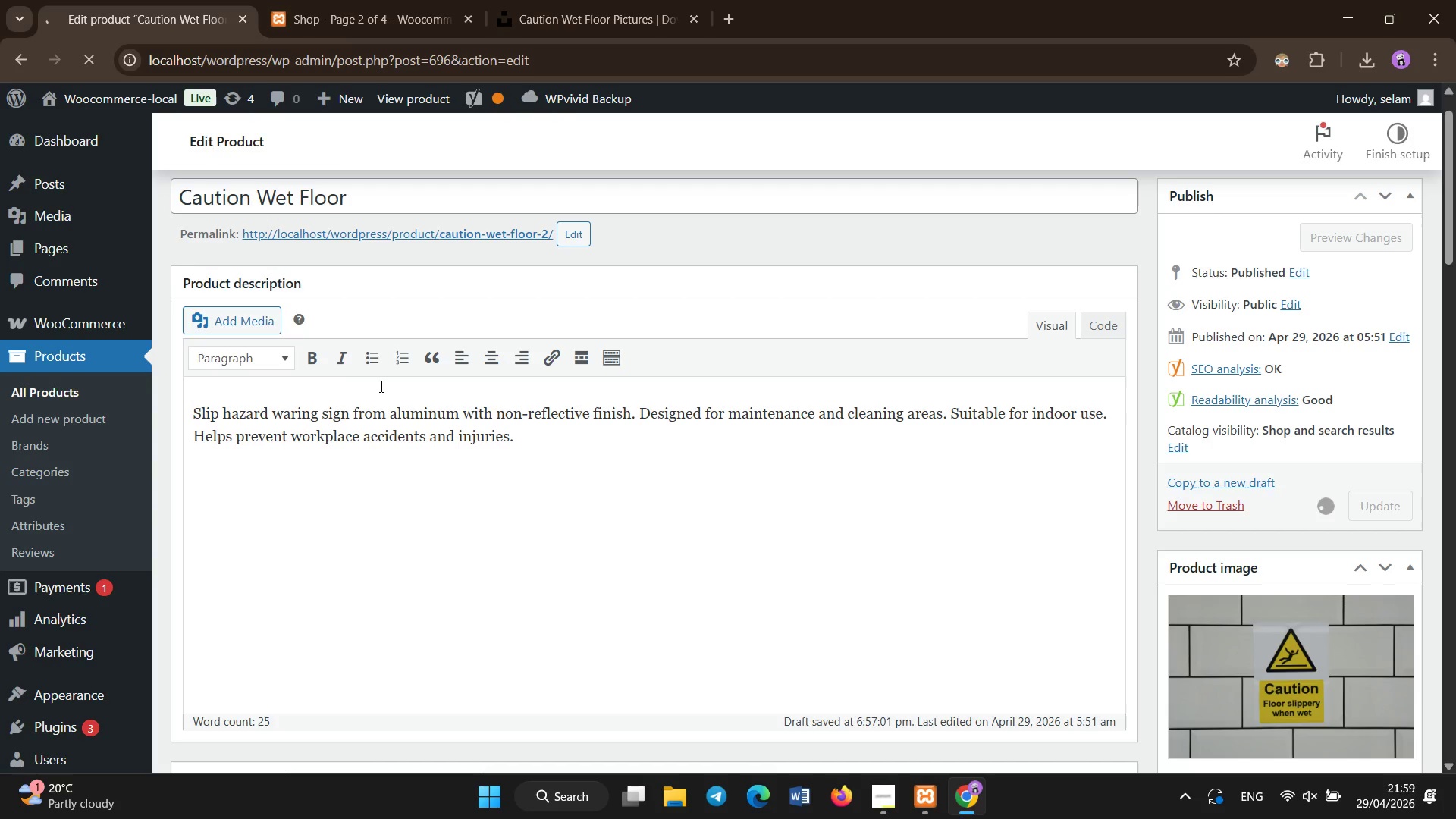 
left_click([20, 398])
 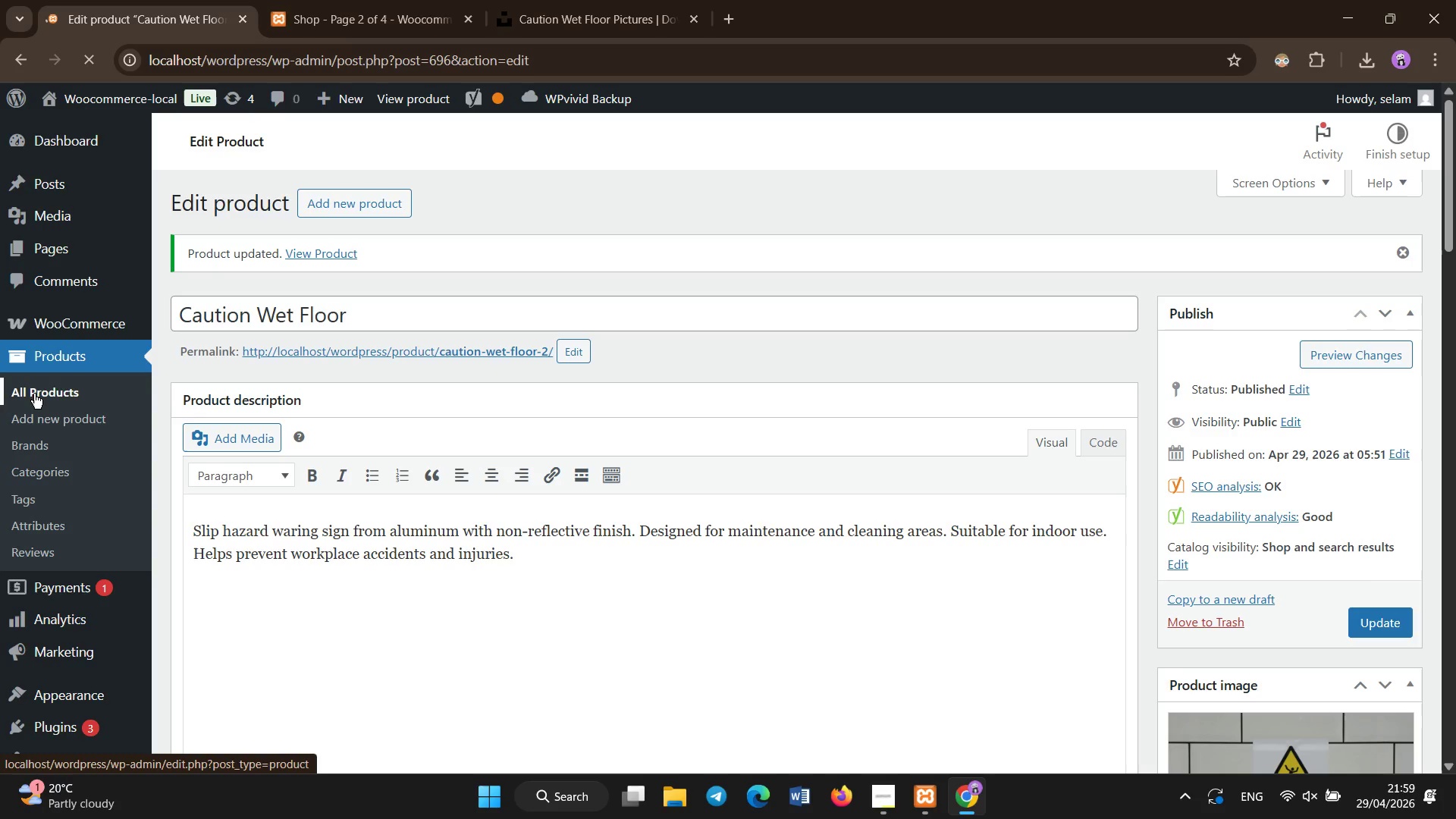 
wait(15.75)
 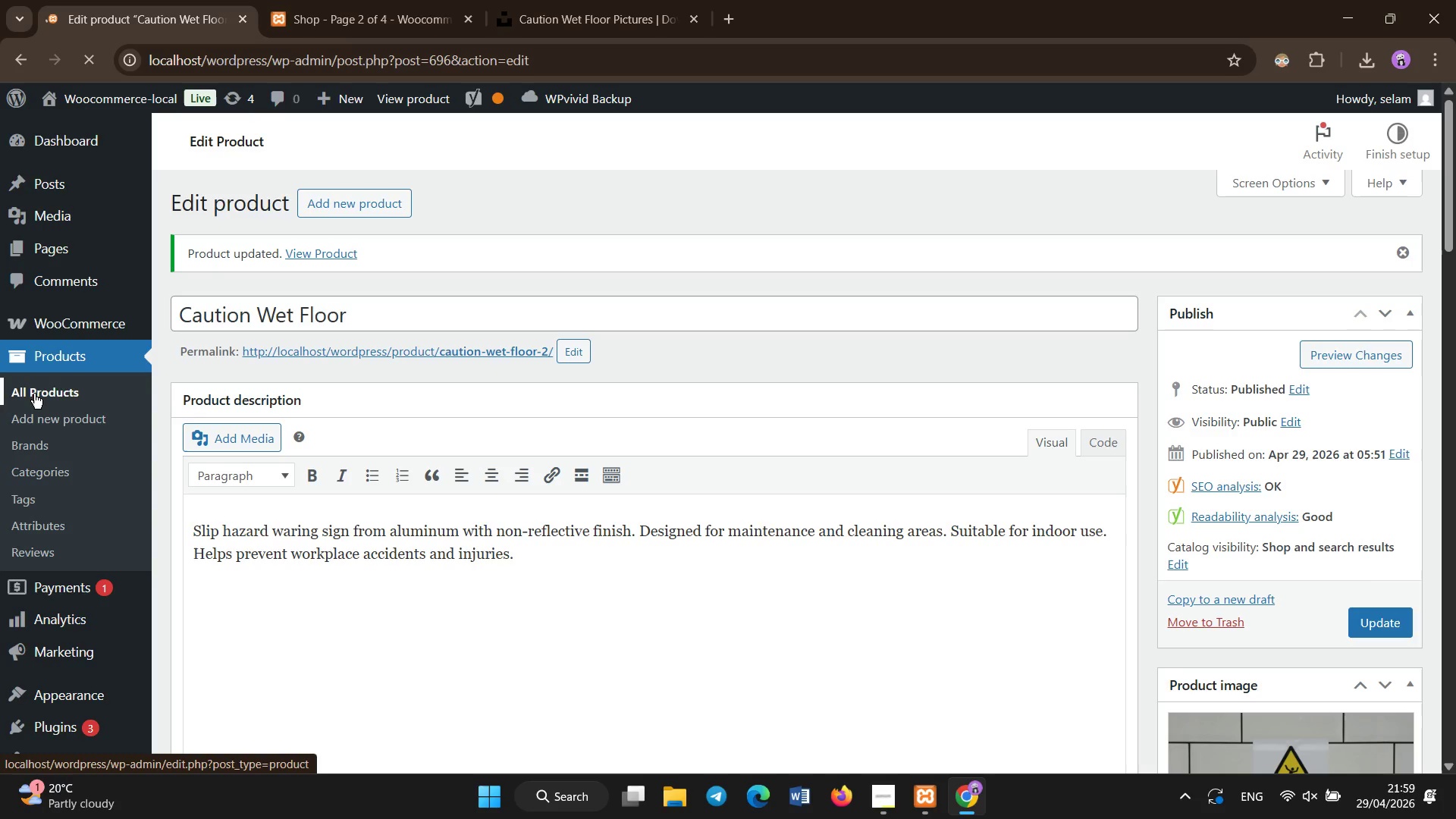 
key(Space)
 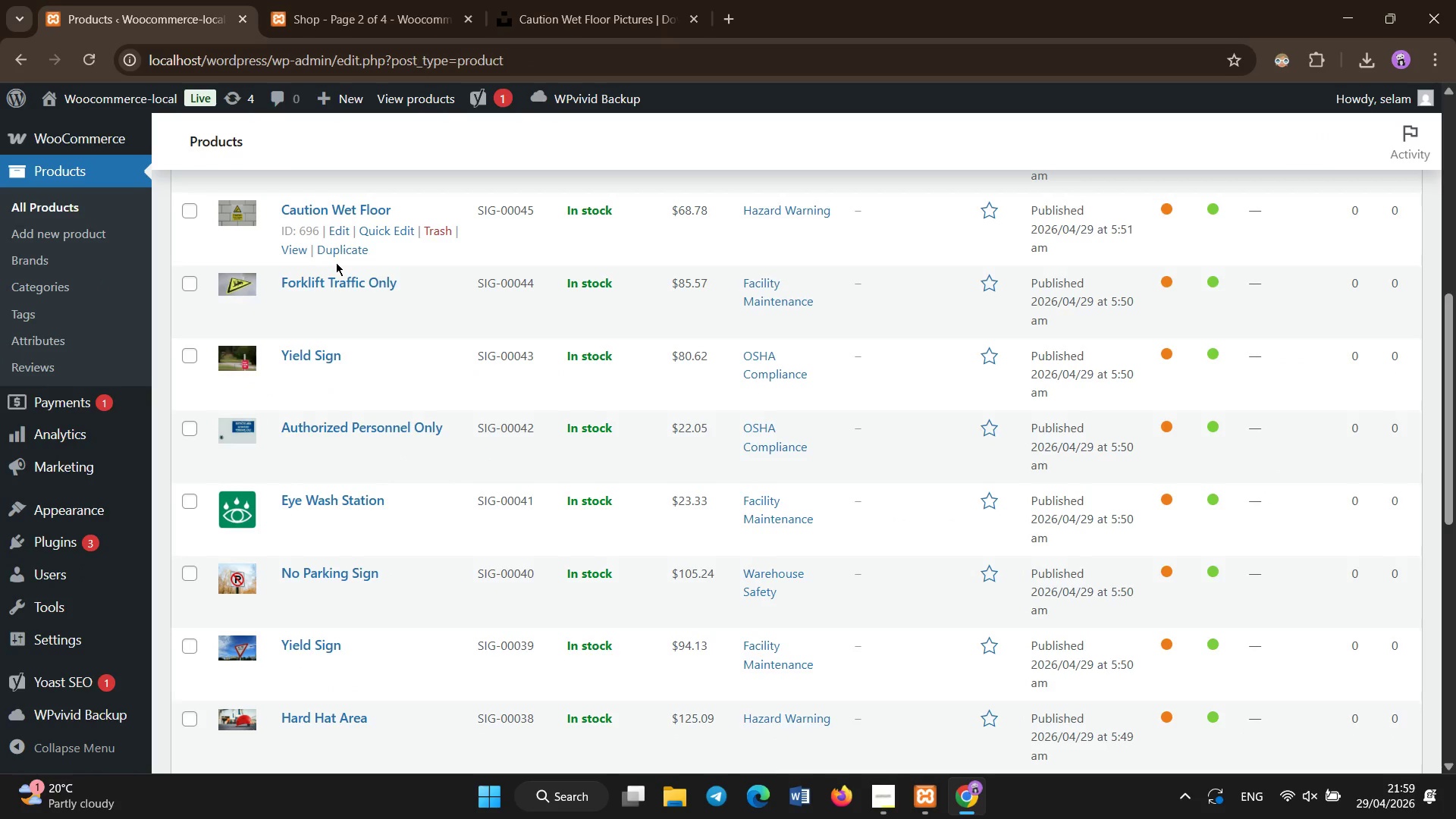 
scroll: coordinate [336, 293], scroll_direction: up, amount: 7.0
 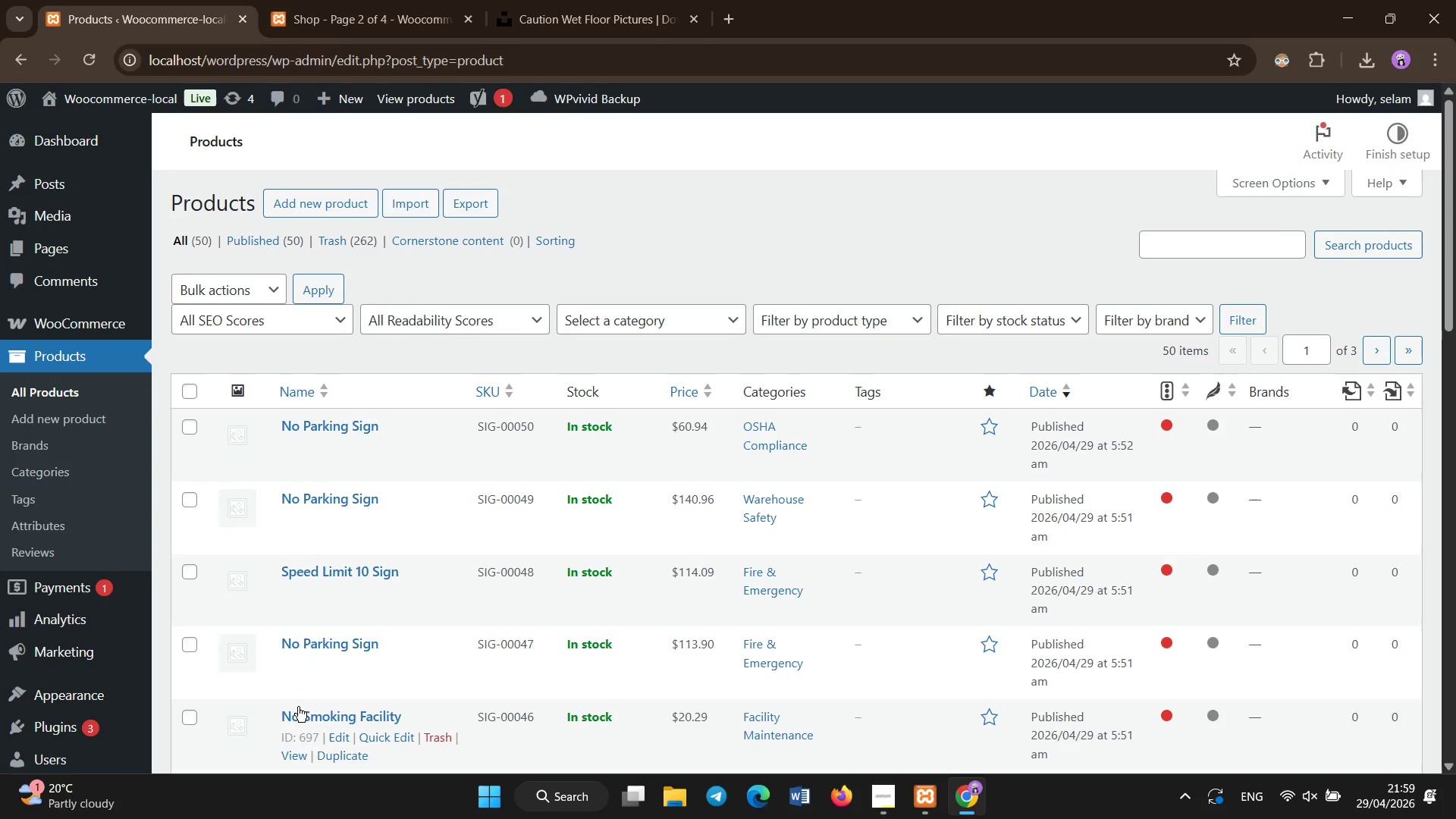 
left_click([299, 711])
 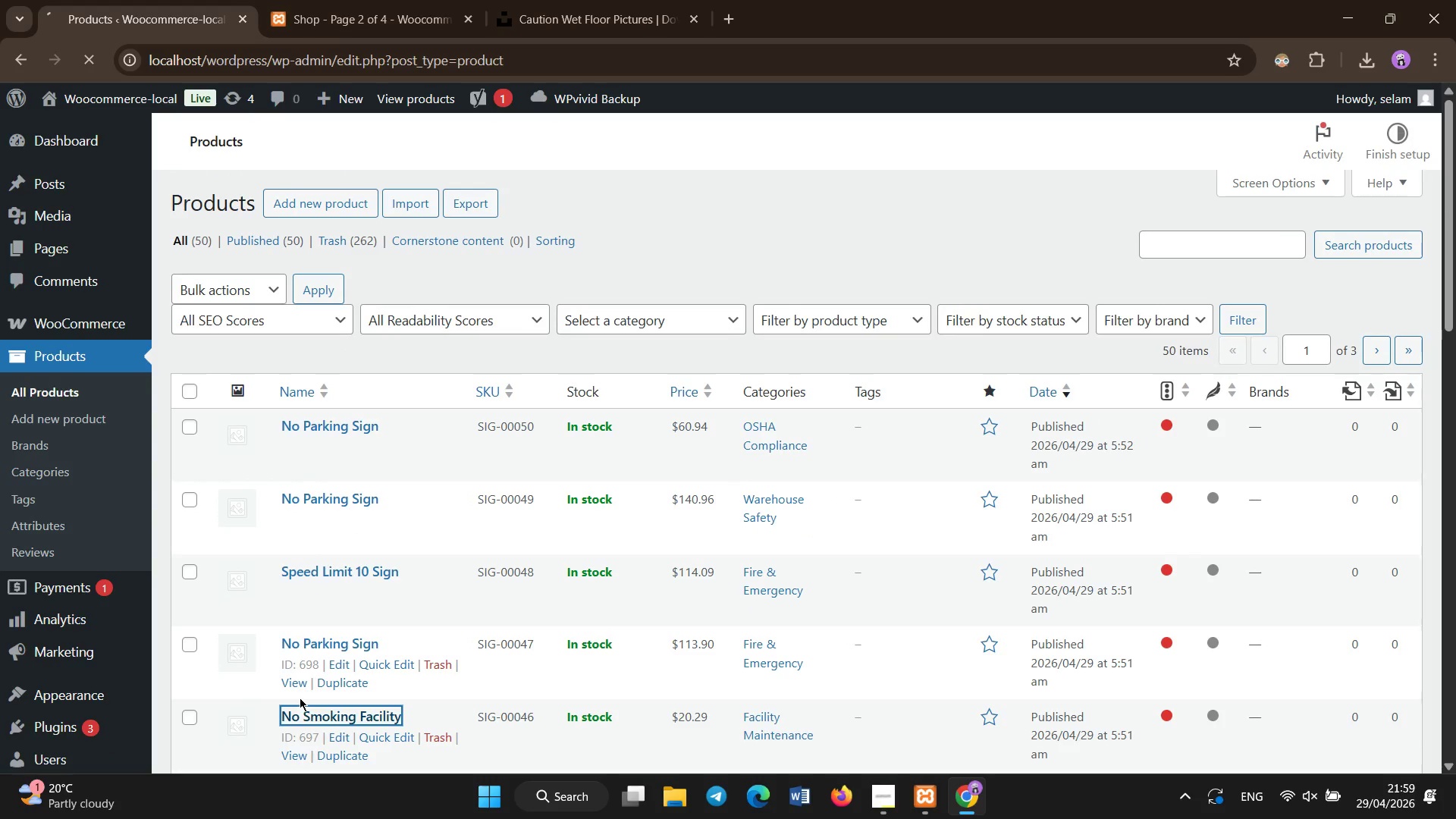 
wait(9.23)
 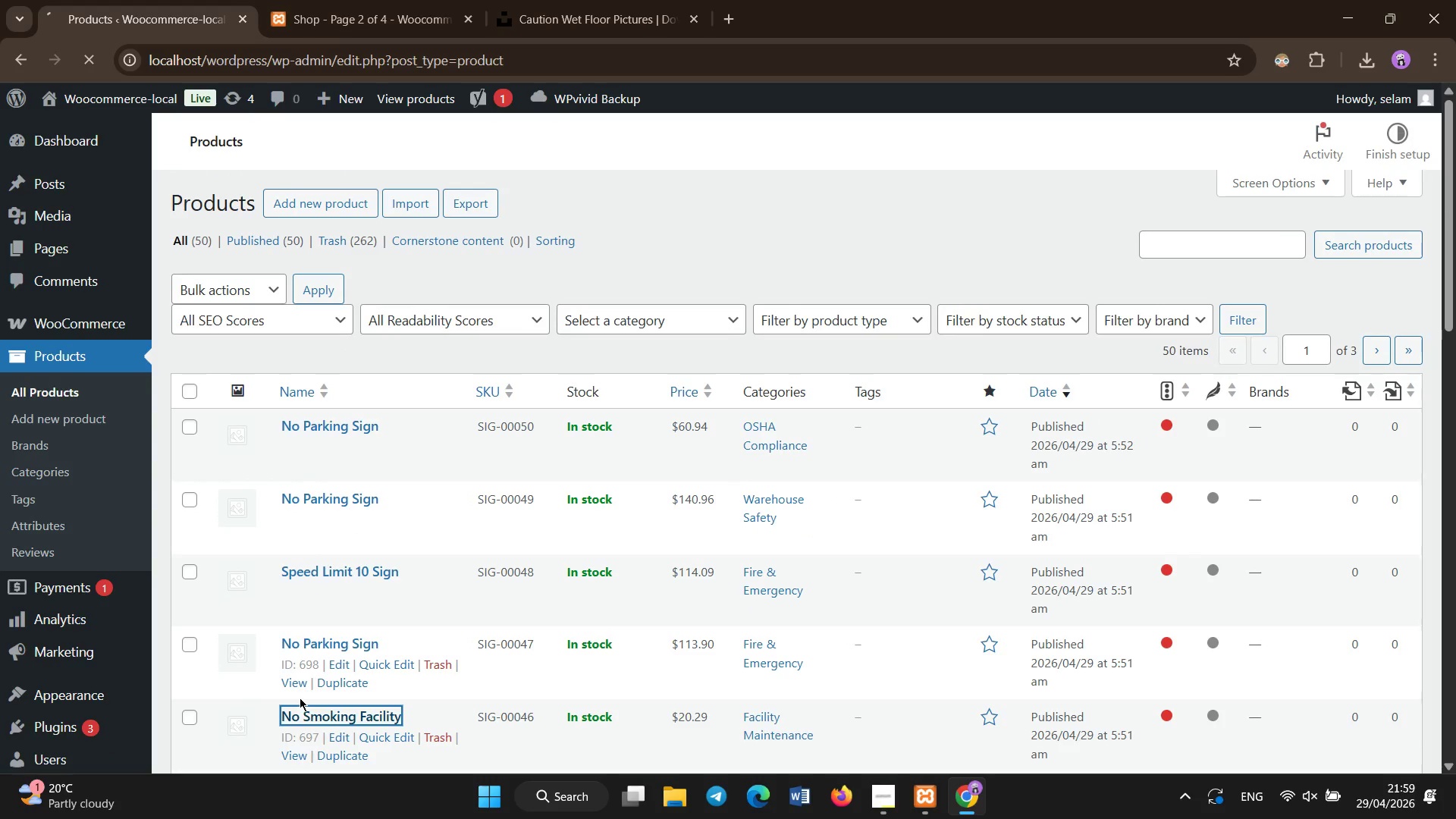 
left_click([327, 513])
 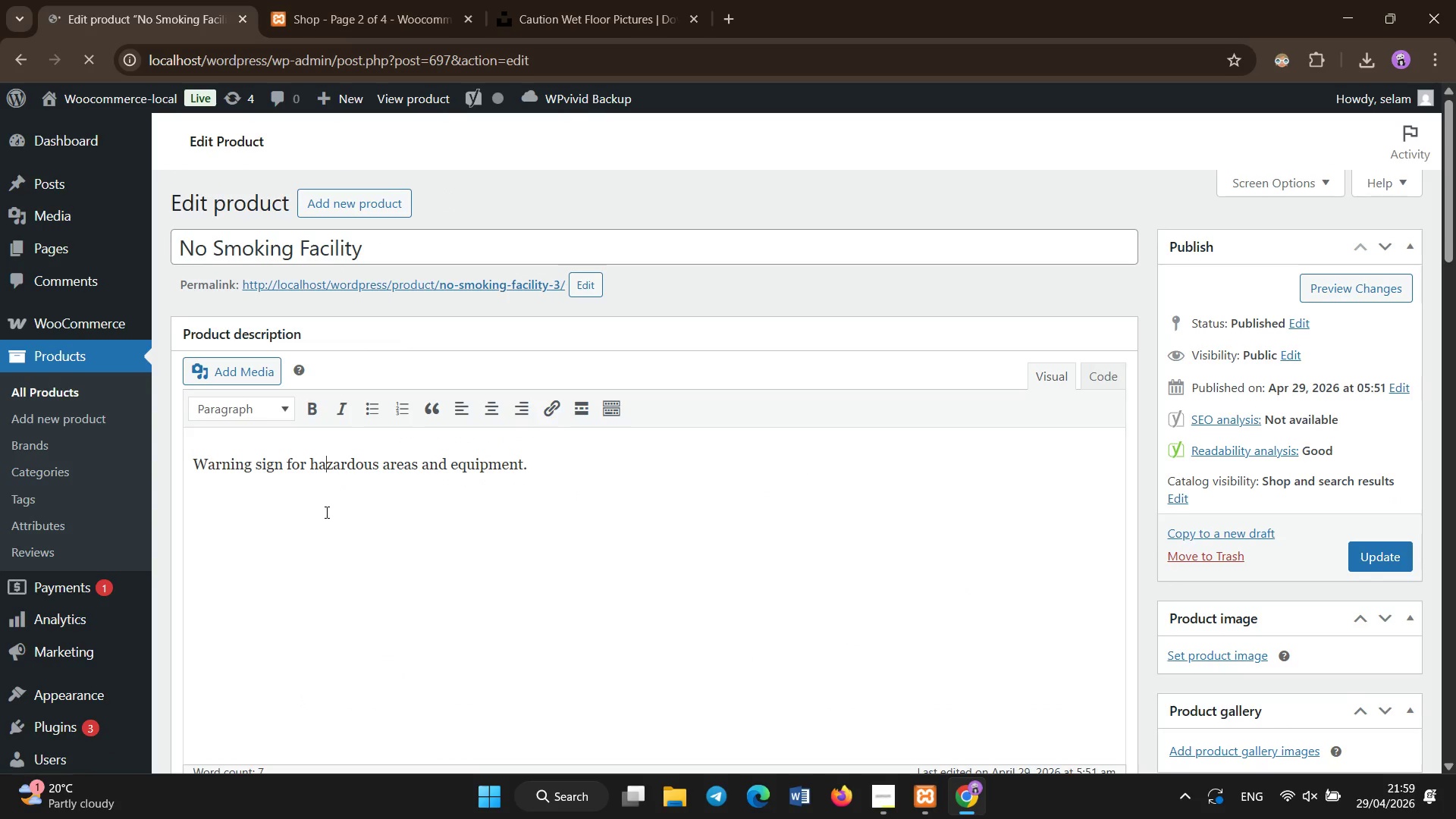 
key(Control+A)
 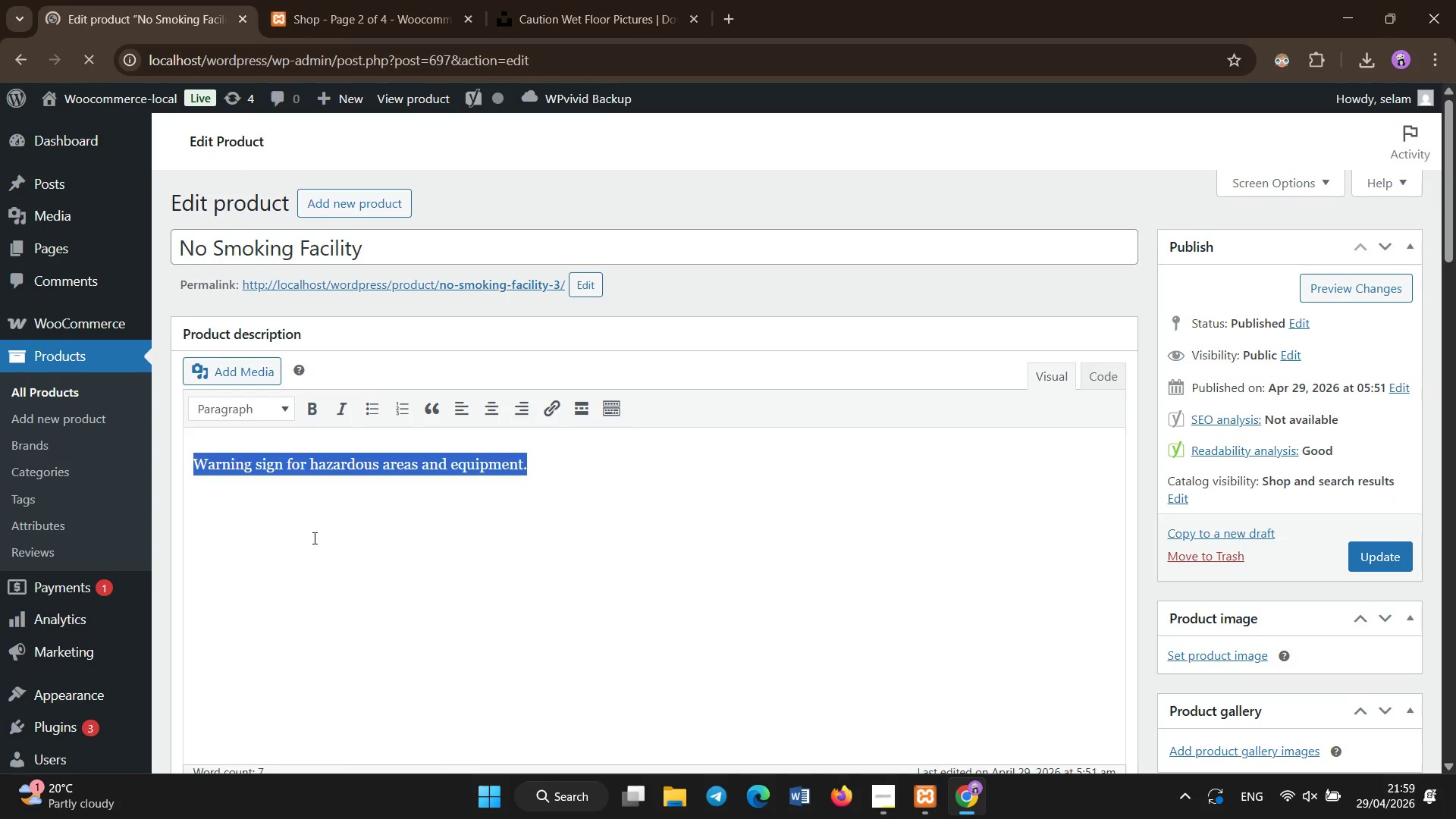 
key(Control+X)
 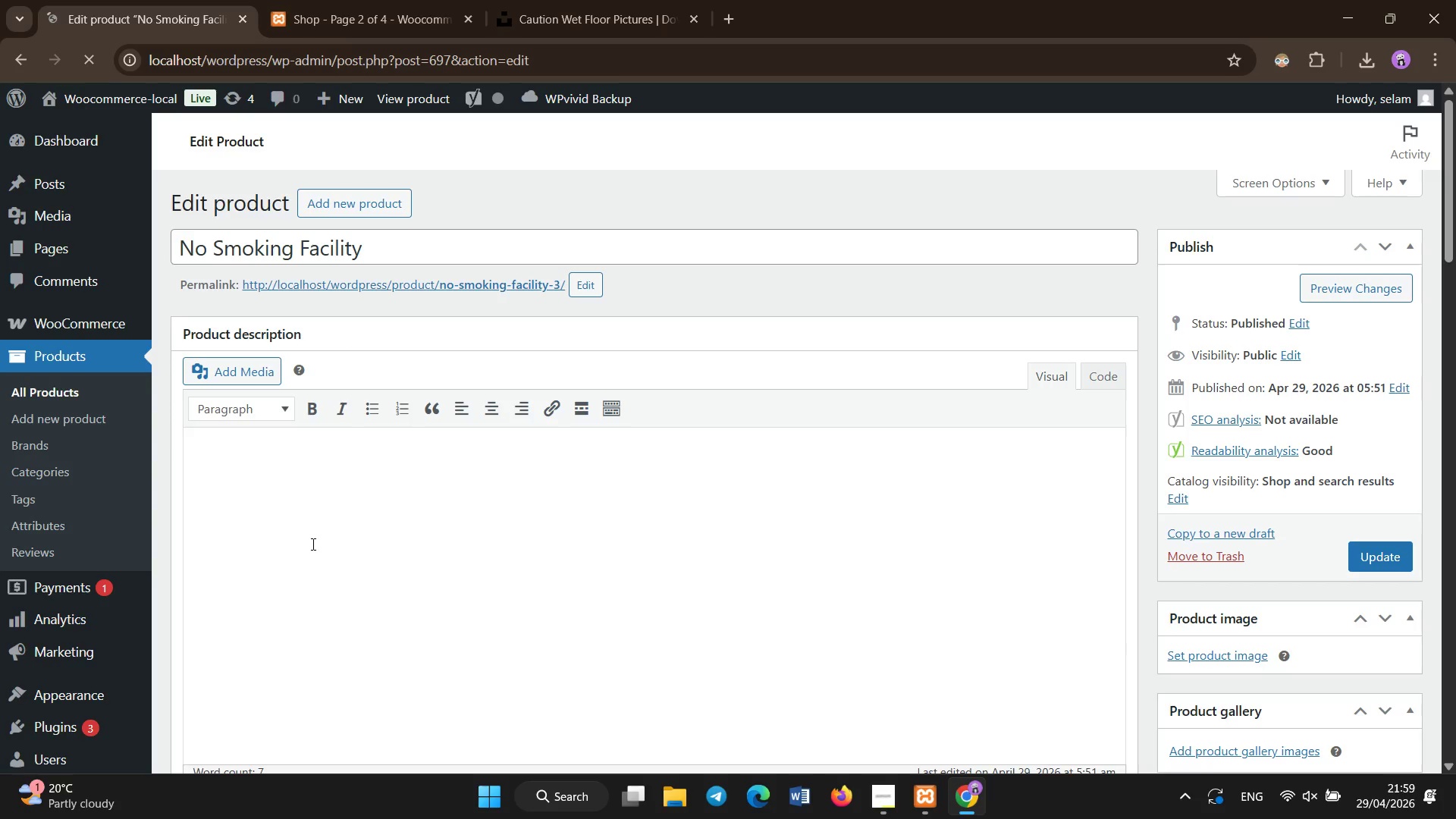 
scroll: coordinate [384, 617], scroll_direction: down, amount: 16.0
 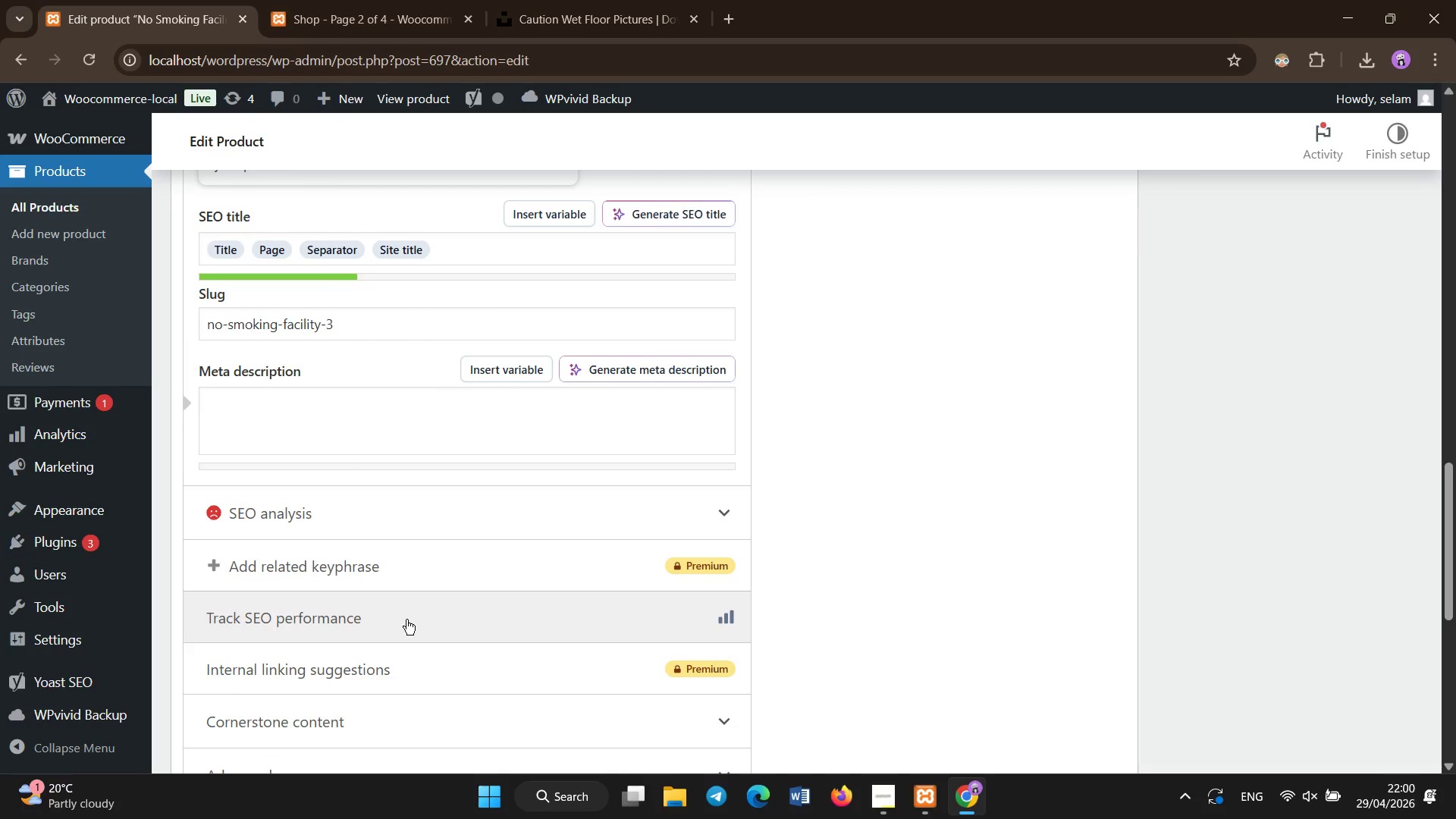 
left_click([417, 554])
 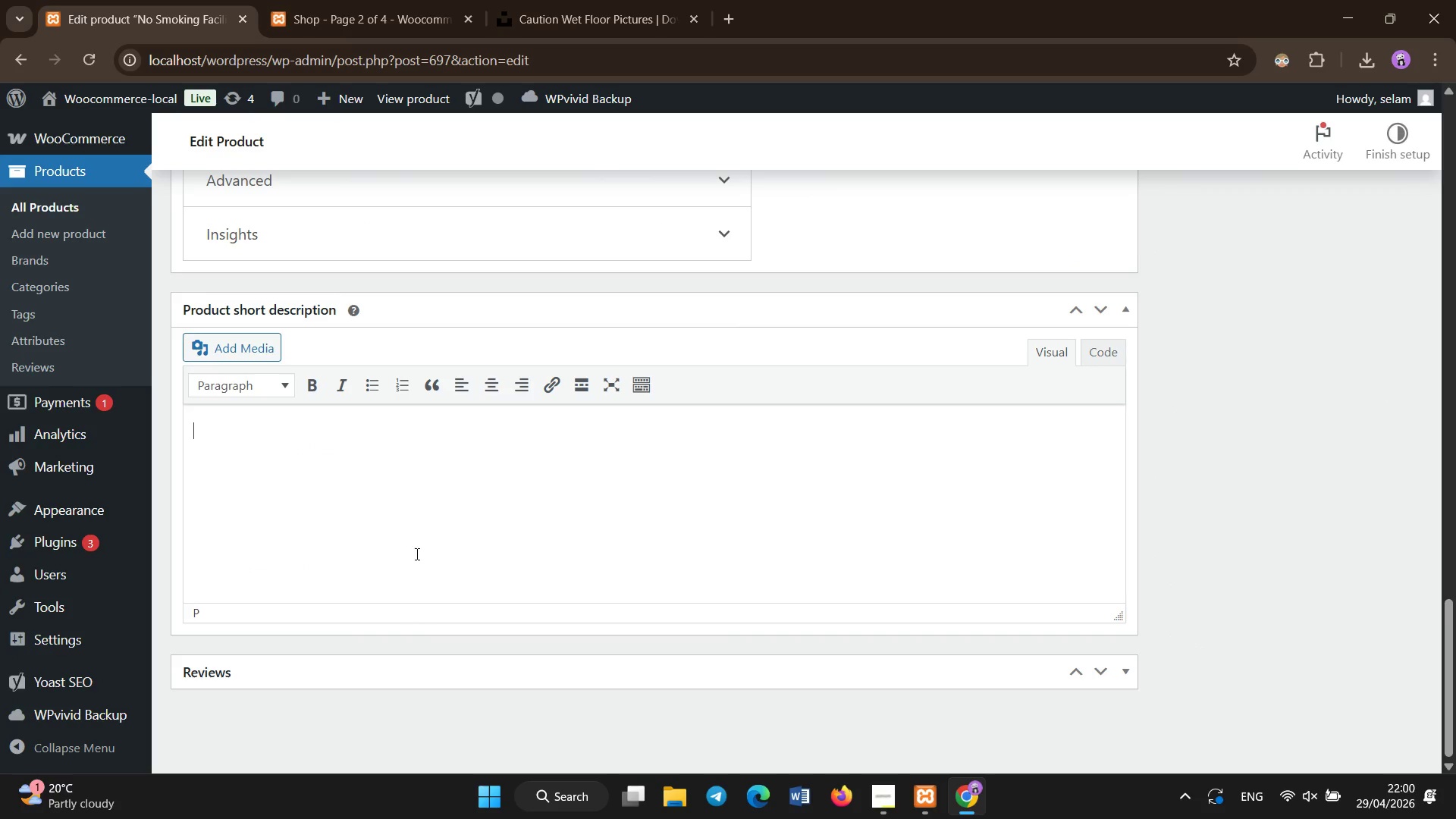 
scroll: coordinate [409, 606], scroll_direction: down, amount: 12.0
 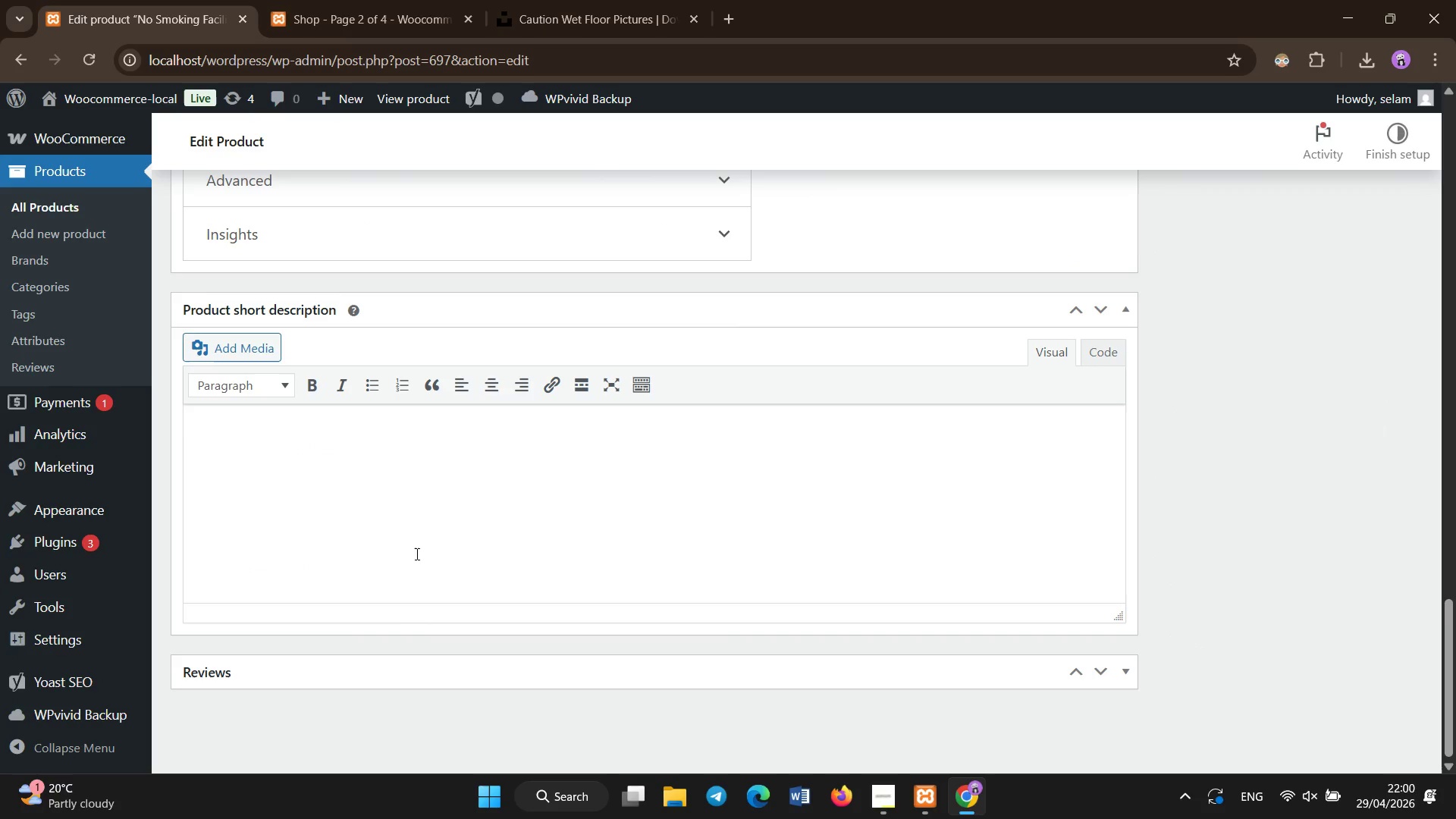 
key(Control+V)
 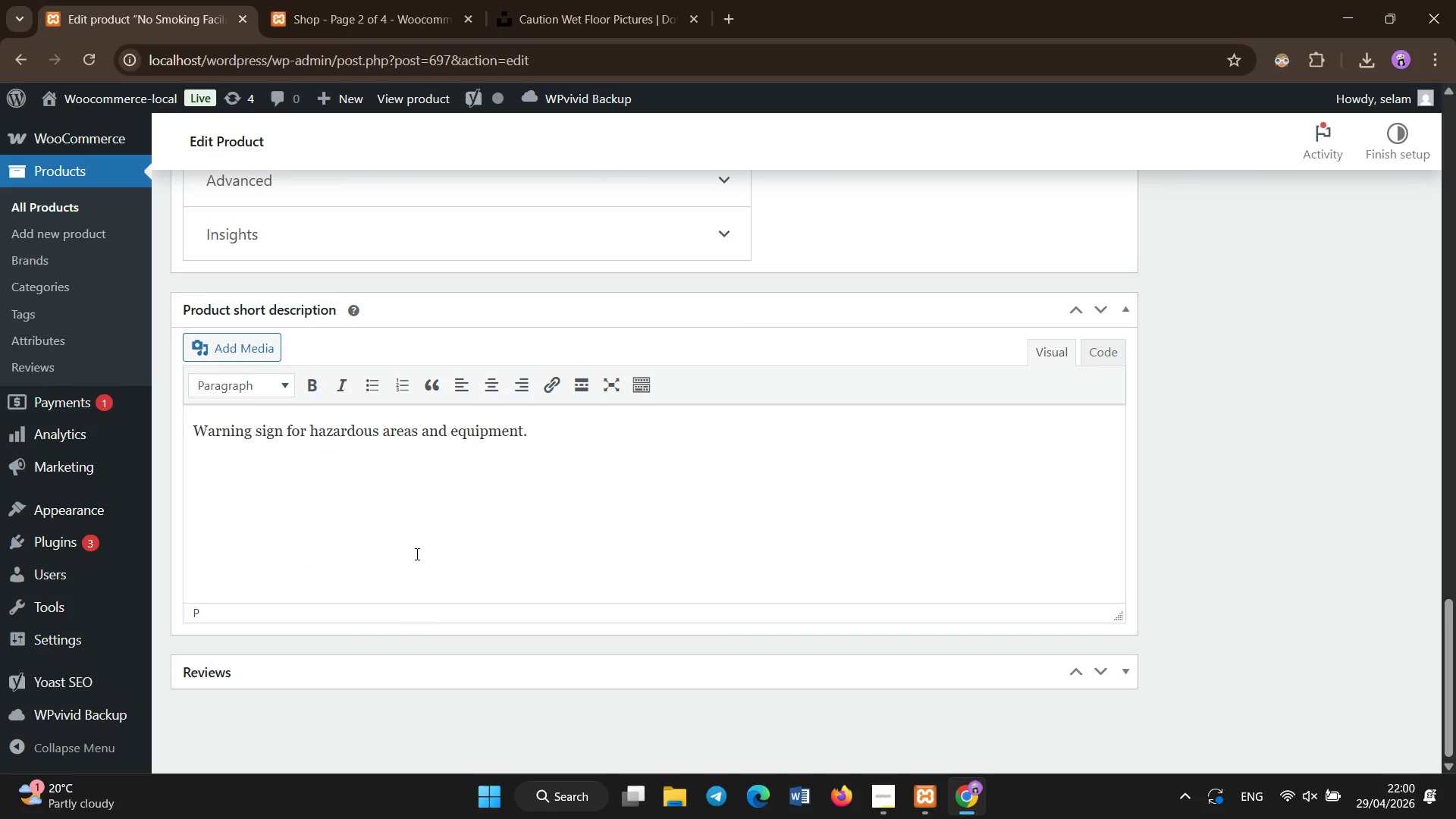 
left_click([417, 554])
 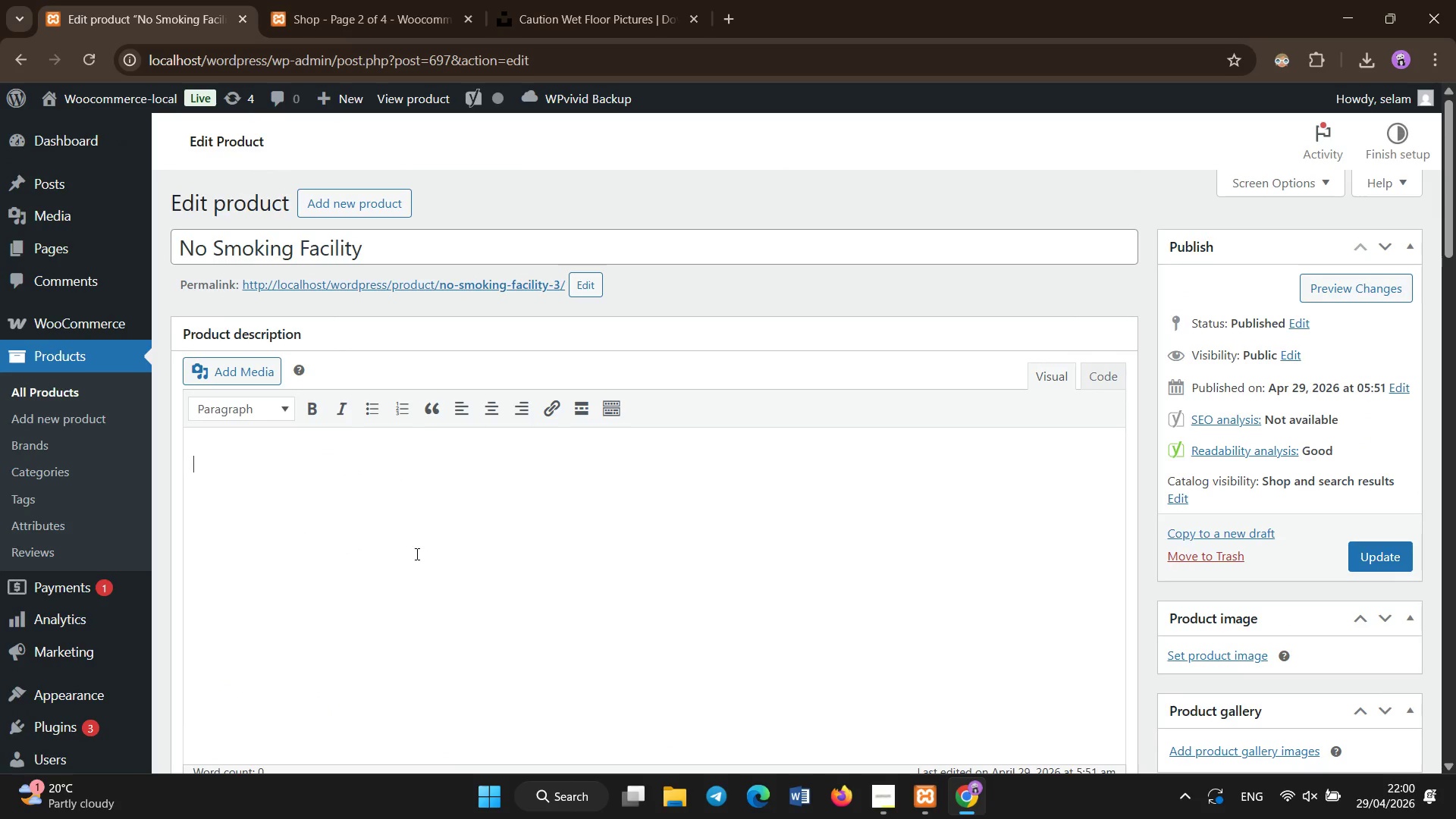 
scroll: coordinate [417, 554], scroll_direction: up, amount: 30.0
 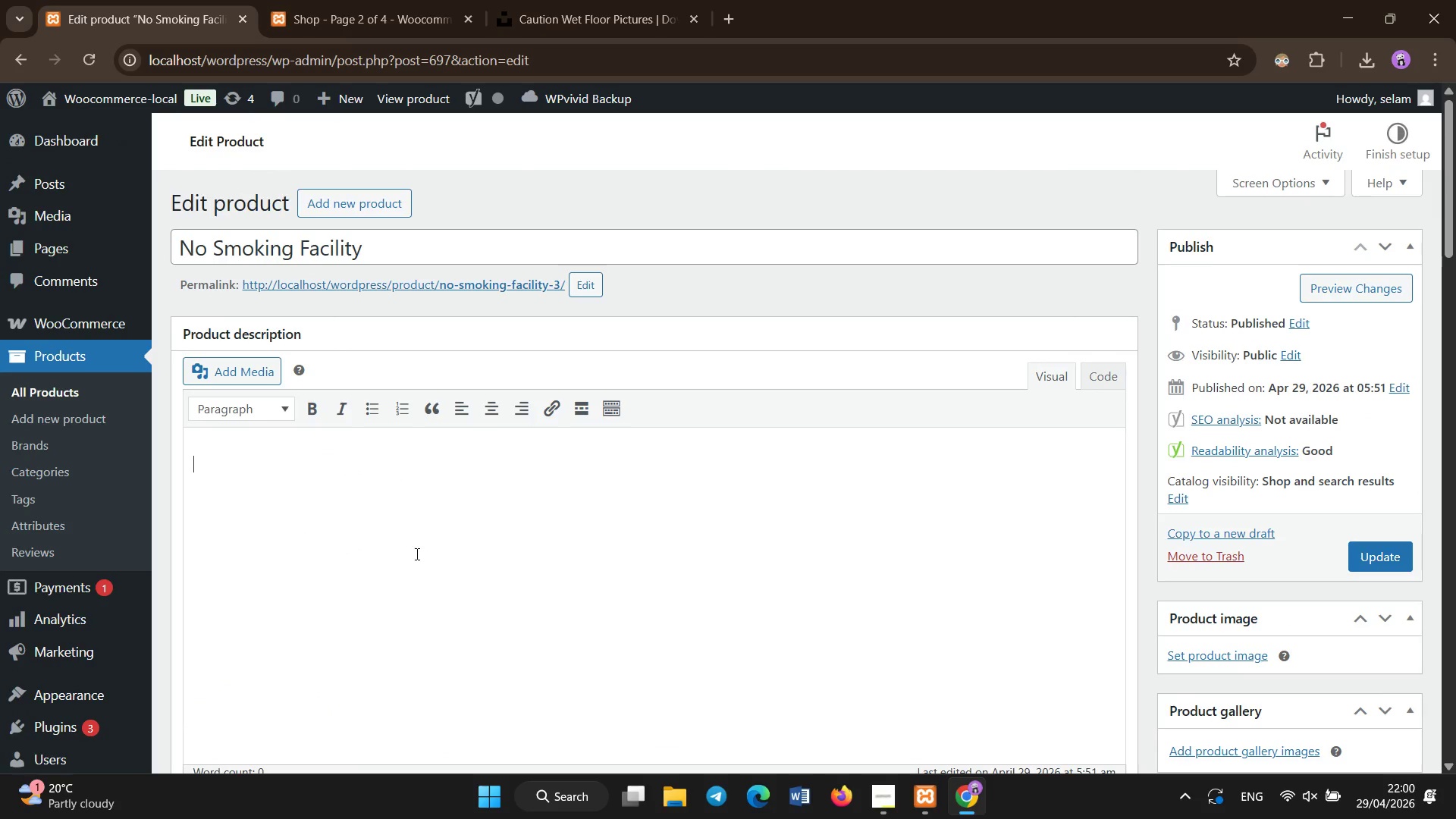 
type(Facility compliance sign restricin)
key(Backspace)
key(Backspace)
type(ting smoking in industrial environments. Made from f)
key(Backspace)
type(rigid plastic with Engineer g)
key(Backspace)
type(Grade)
 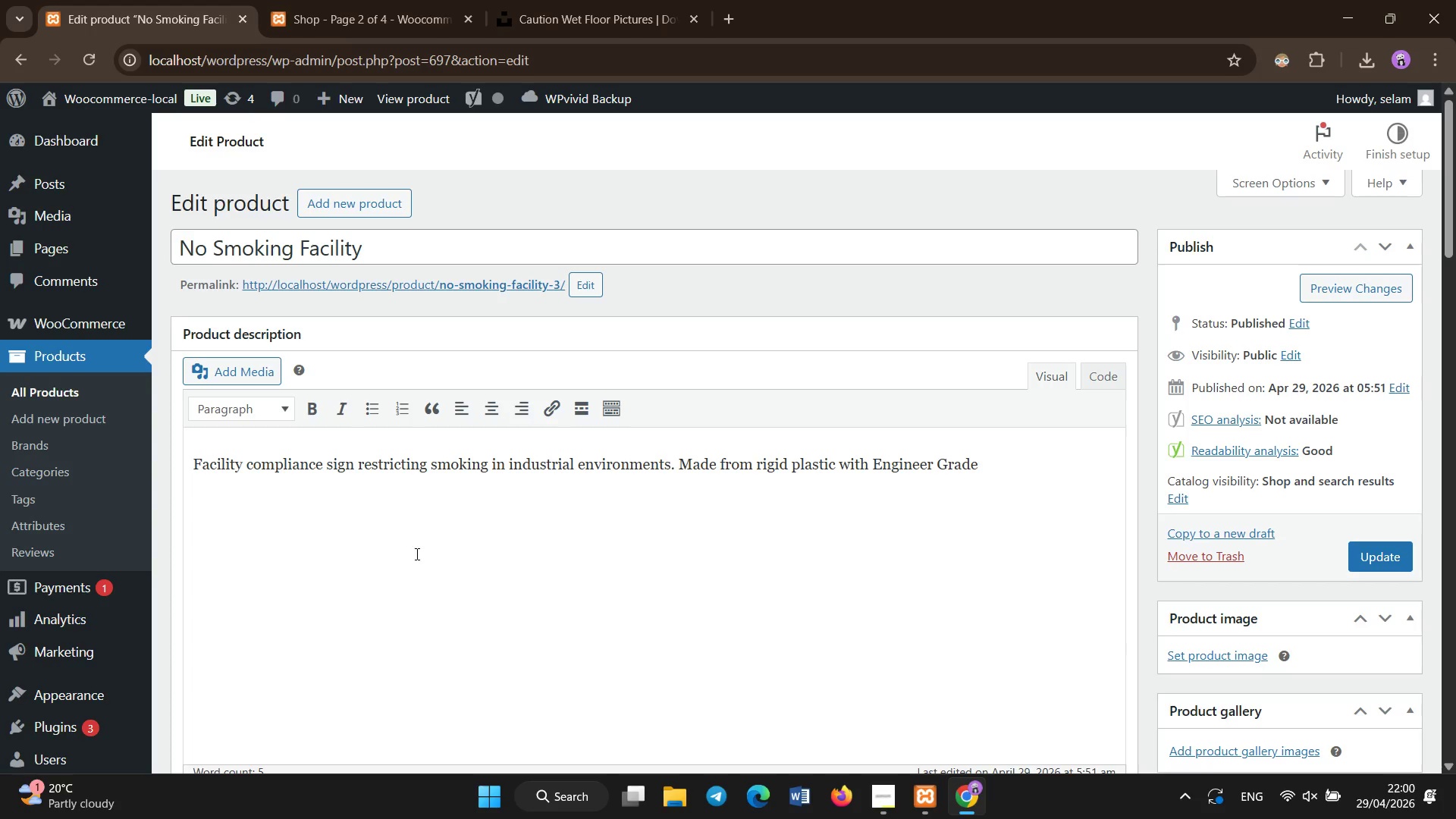 
wait(8.3)
 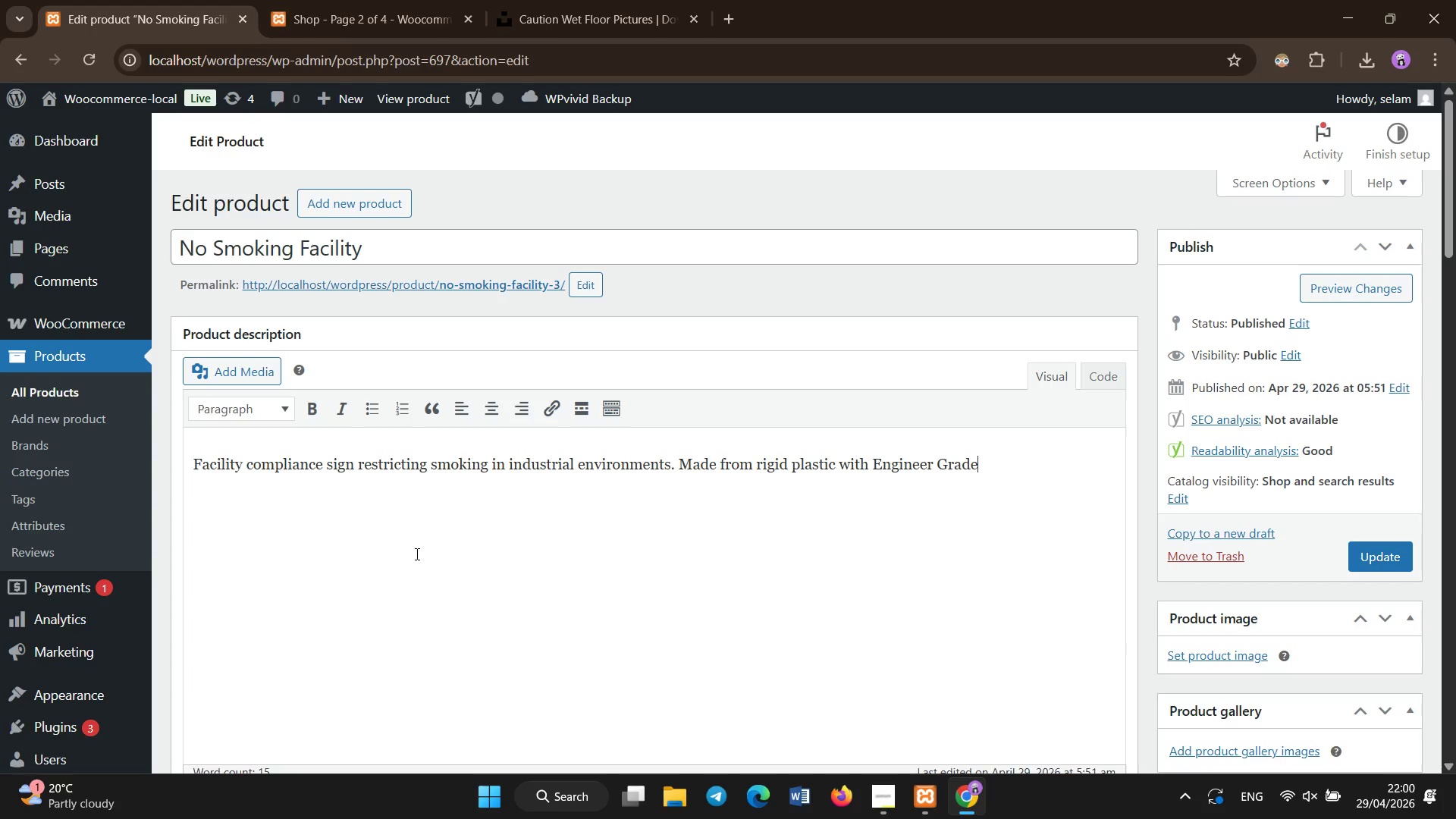 
type(  )
key(Backspace)
key(Backspace)
type( reflectivity )
key(Backspace)
type(. Suitable for indoor and ot)
key(Backspace)
type(utdor)
key(Backspace)
type(or mounting. Ensures regulatory compliance.)
 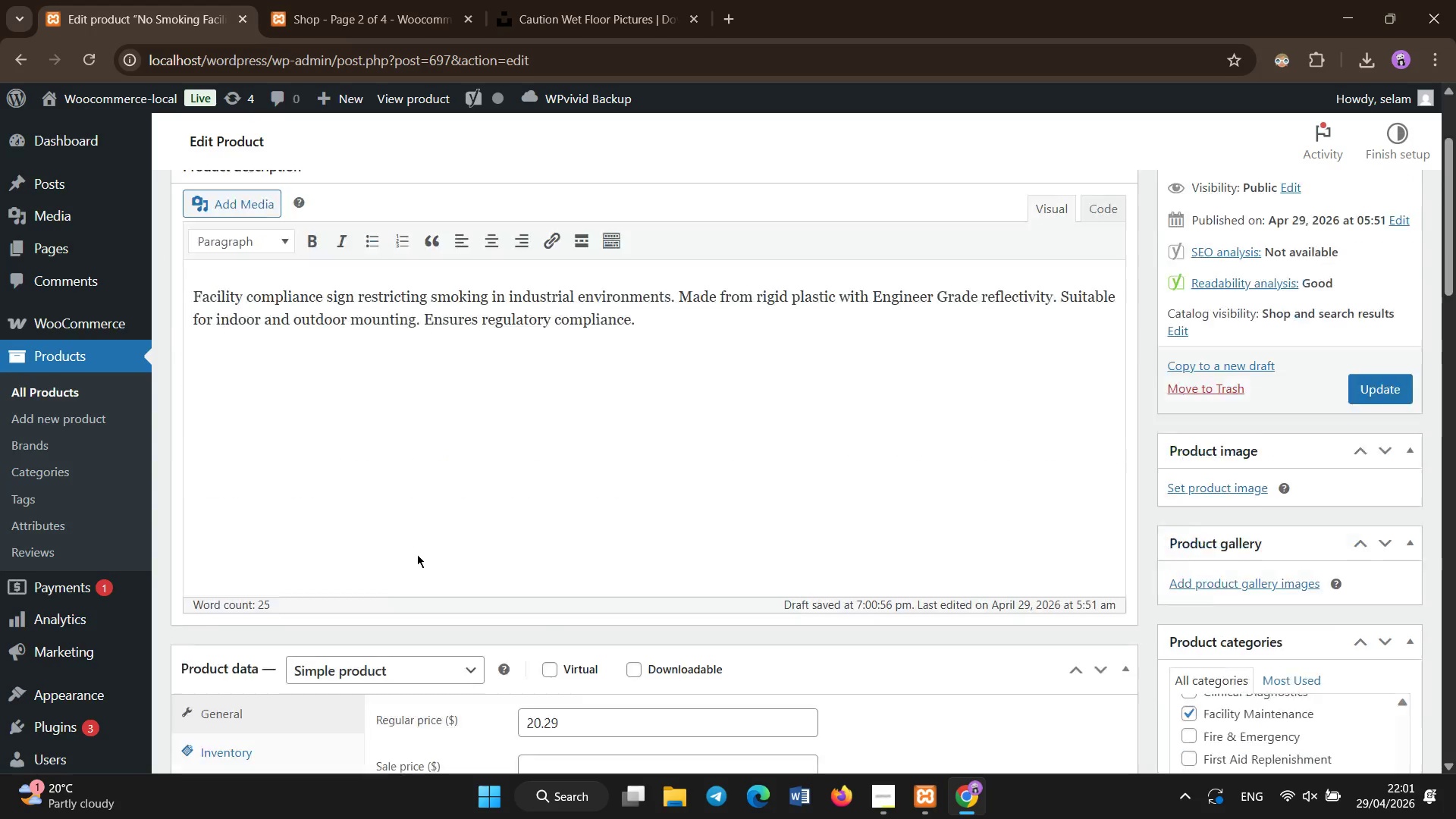 
scroll: coordinate [413, 555], scroll_direction: down, amount: 5.0
 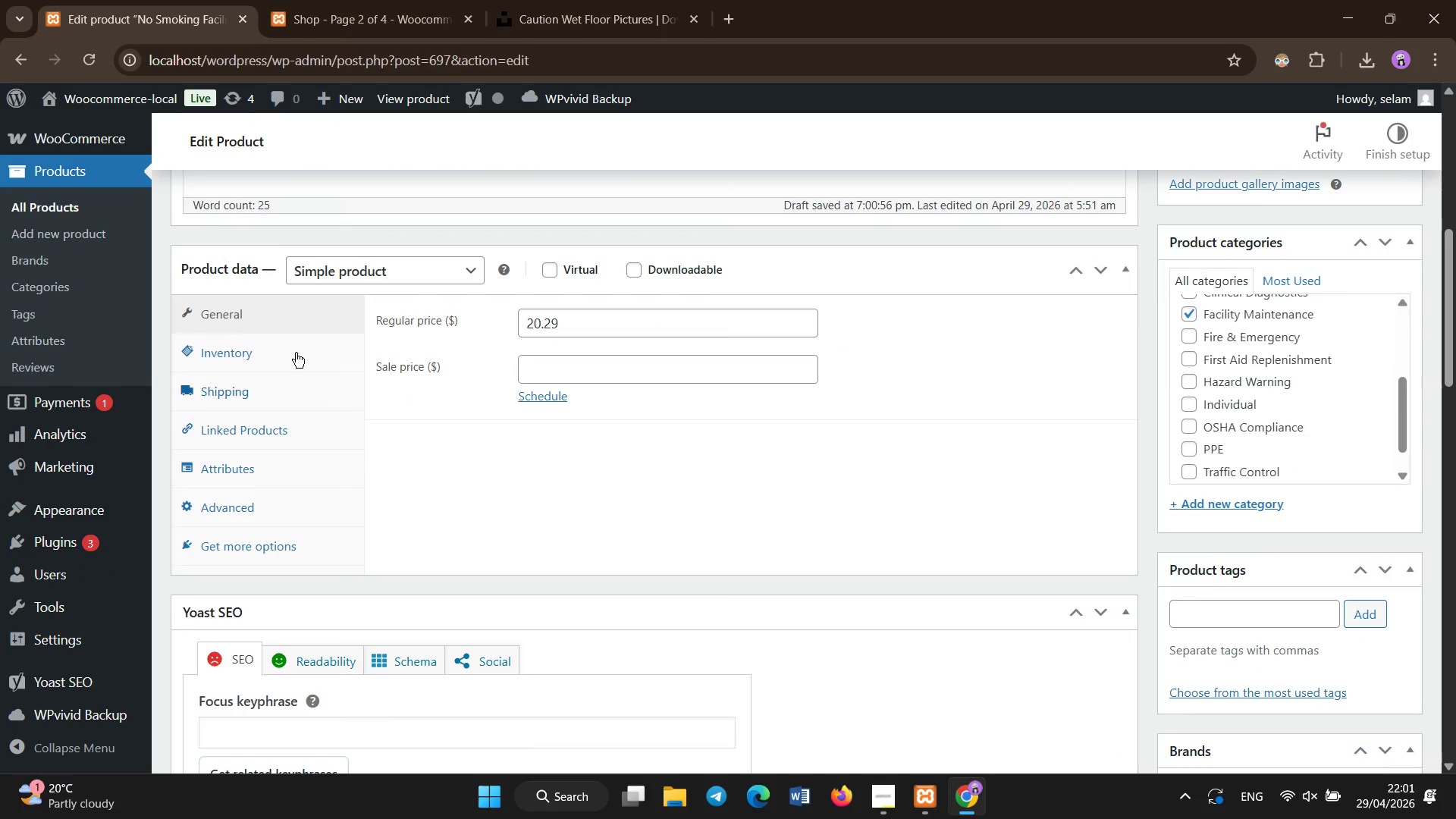 
mouse_move([280, 369])
 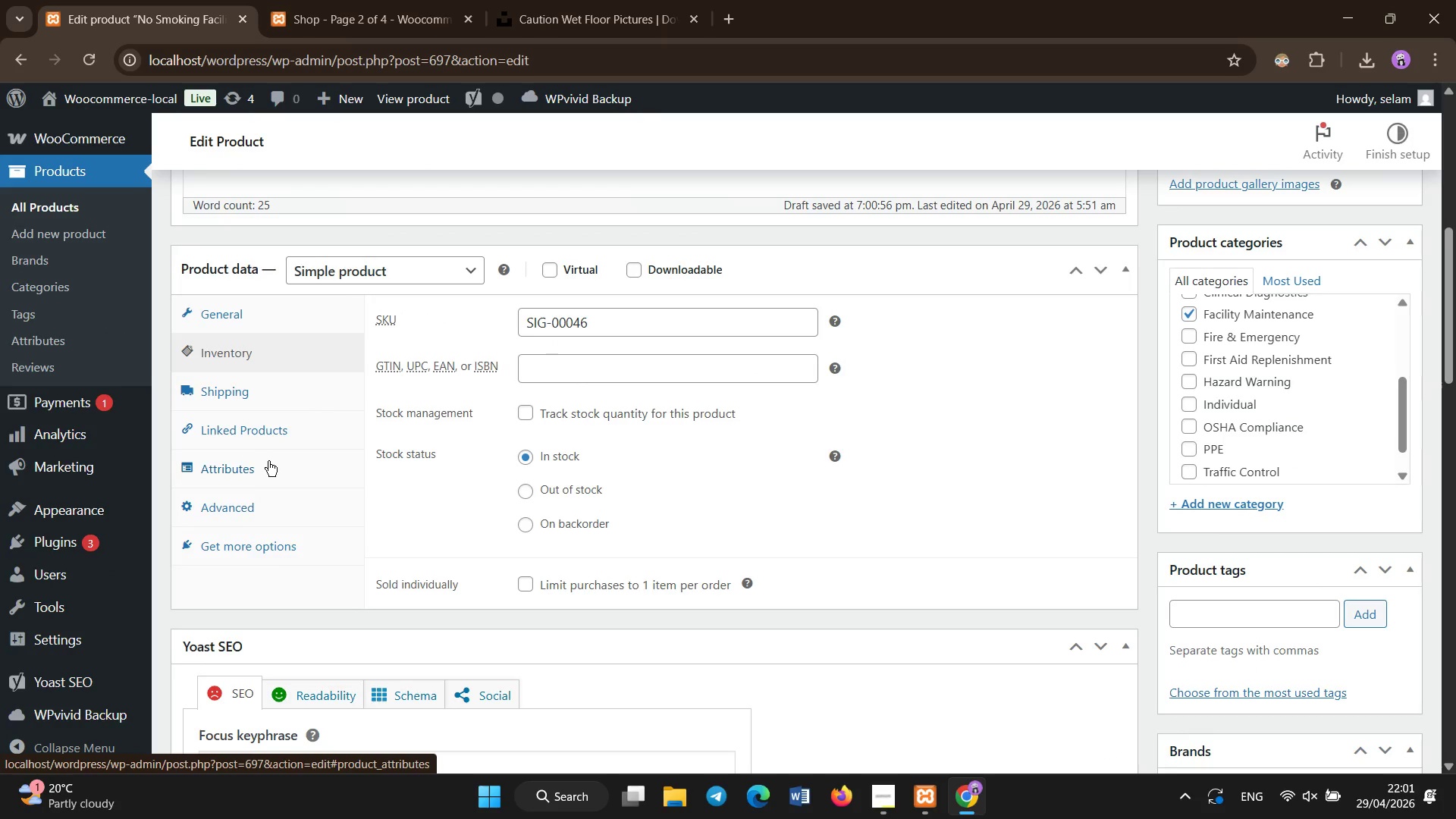 
left_click([268, 461])
 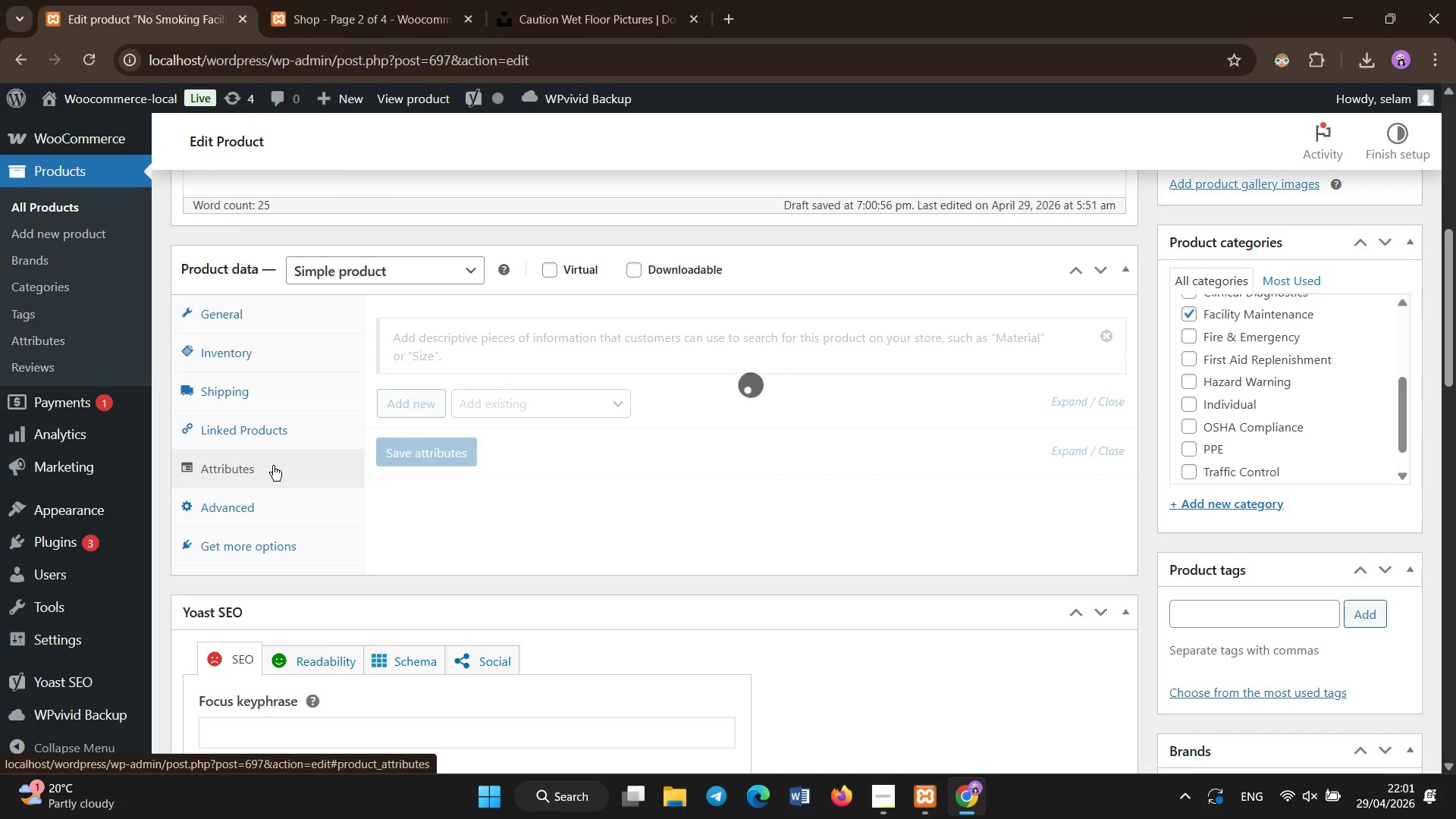 
mouse_move([269, 485])
 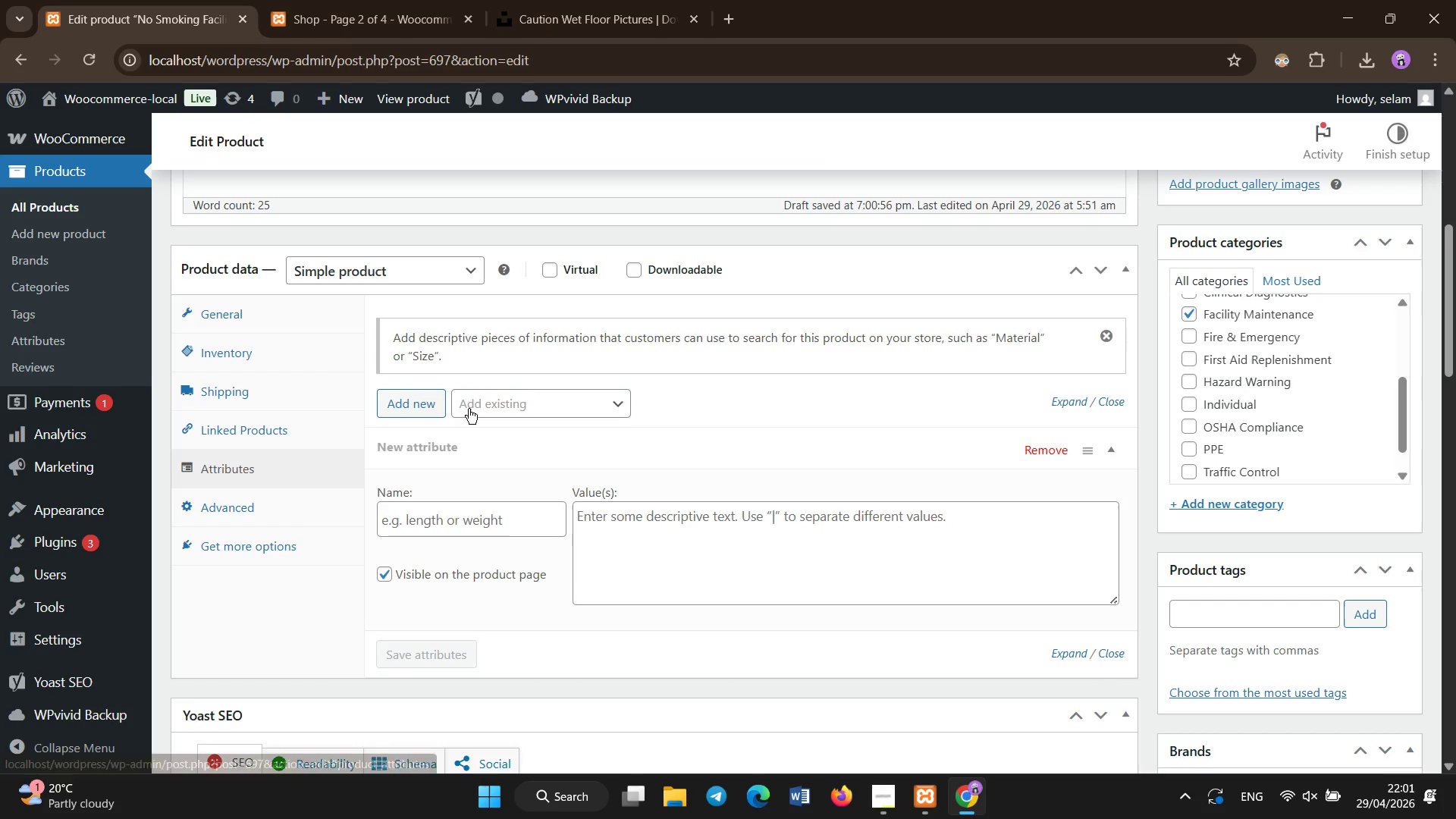 
left_click([469, 408])
 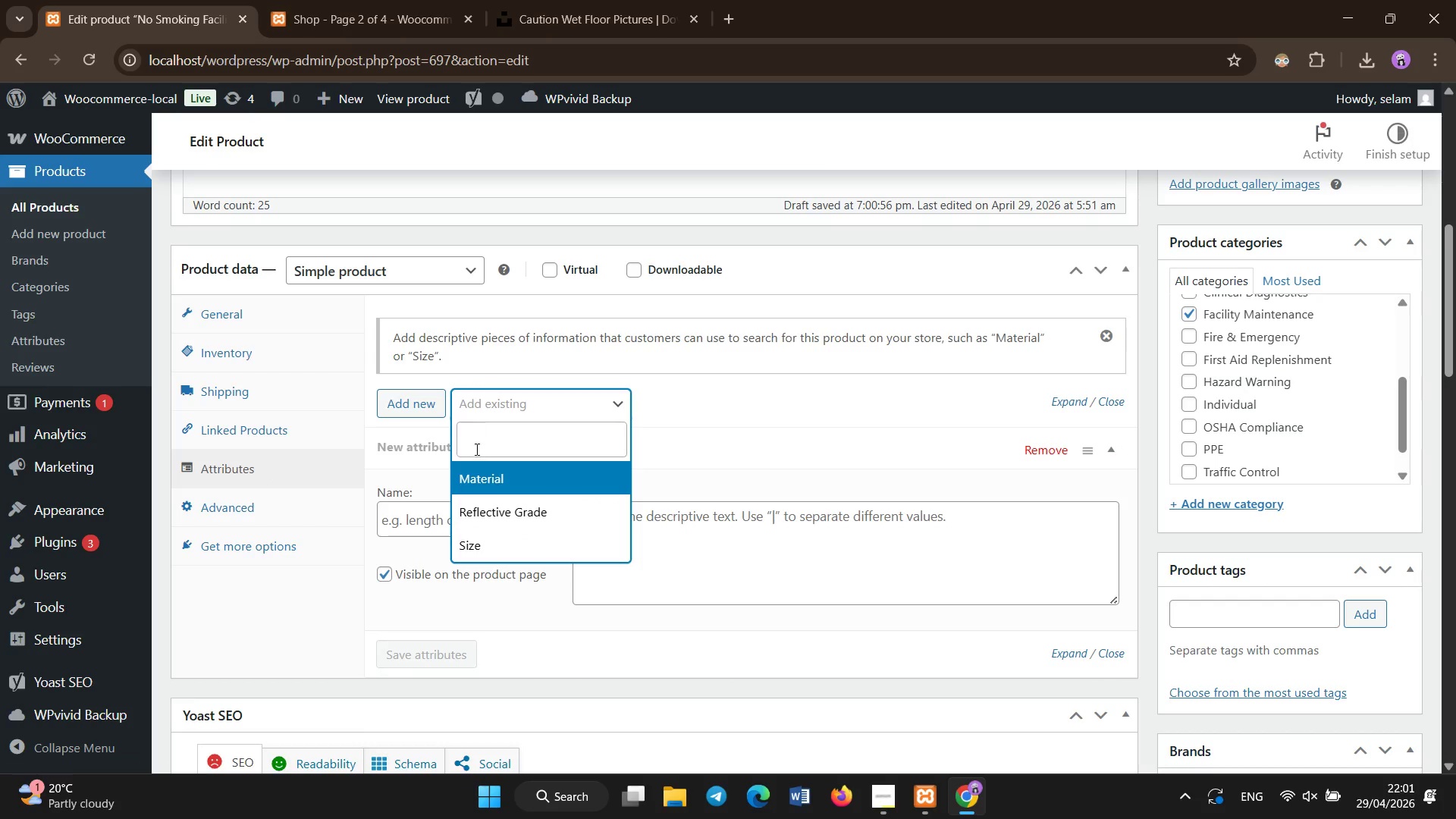 
left_click([490, 483])
 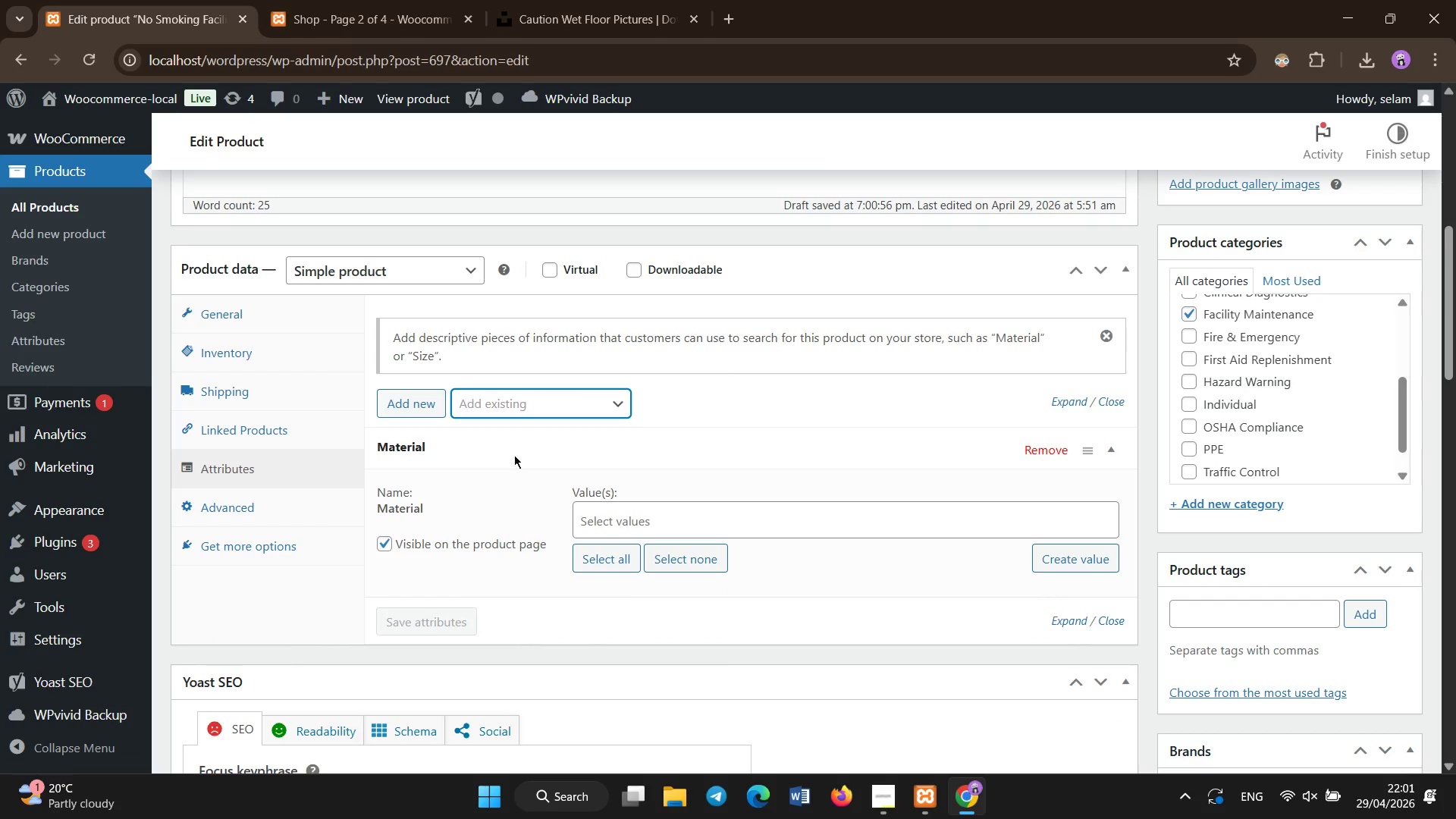 
double_click([515, 403])
 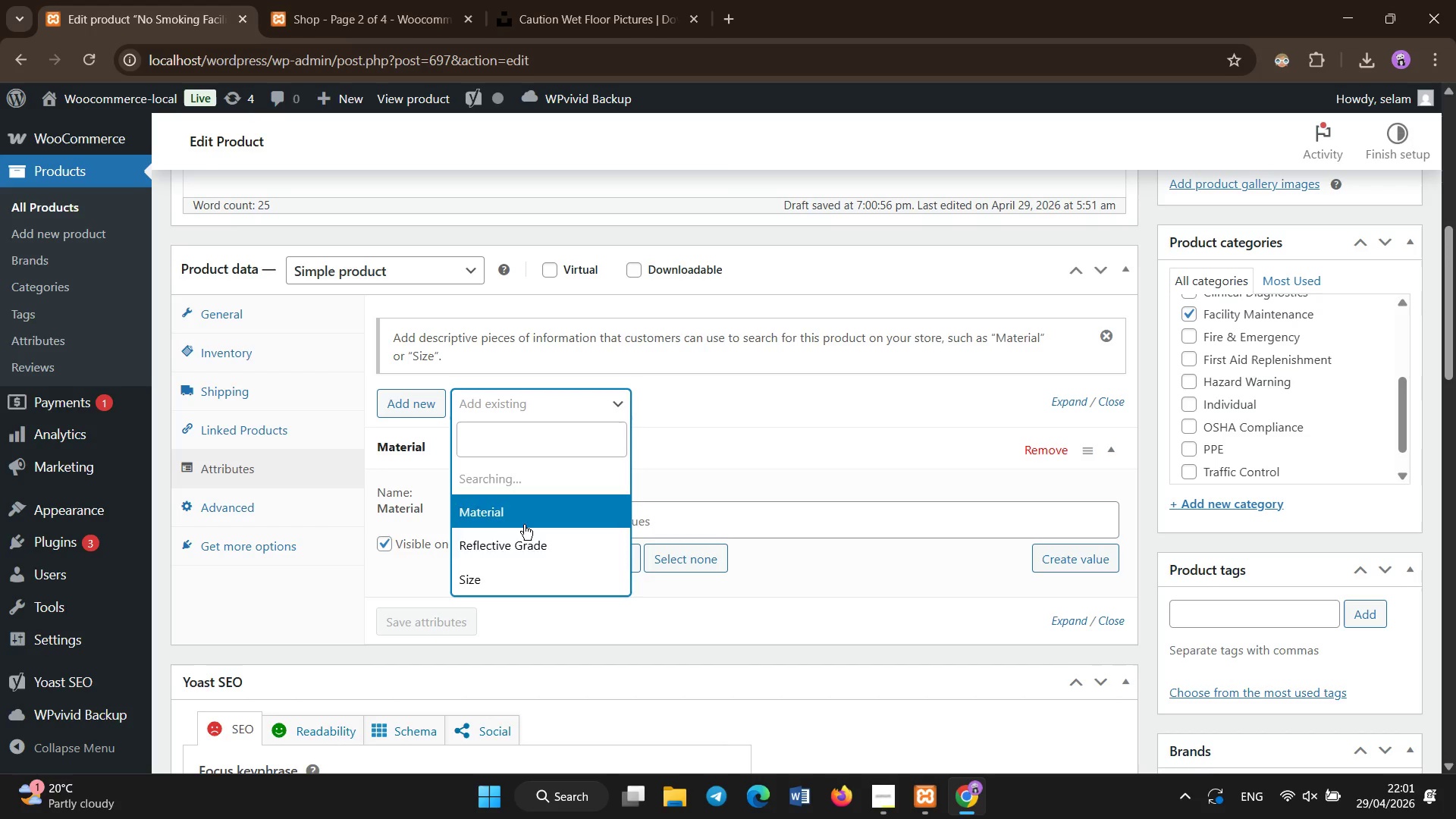 
left_click([525, 544])
 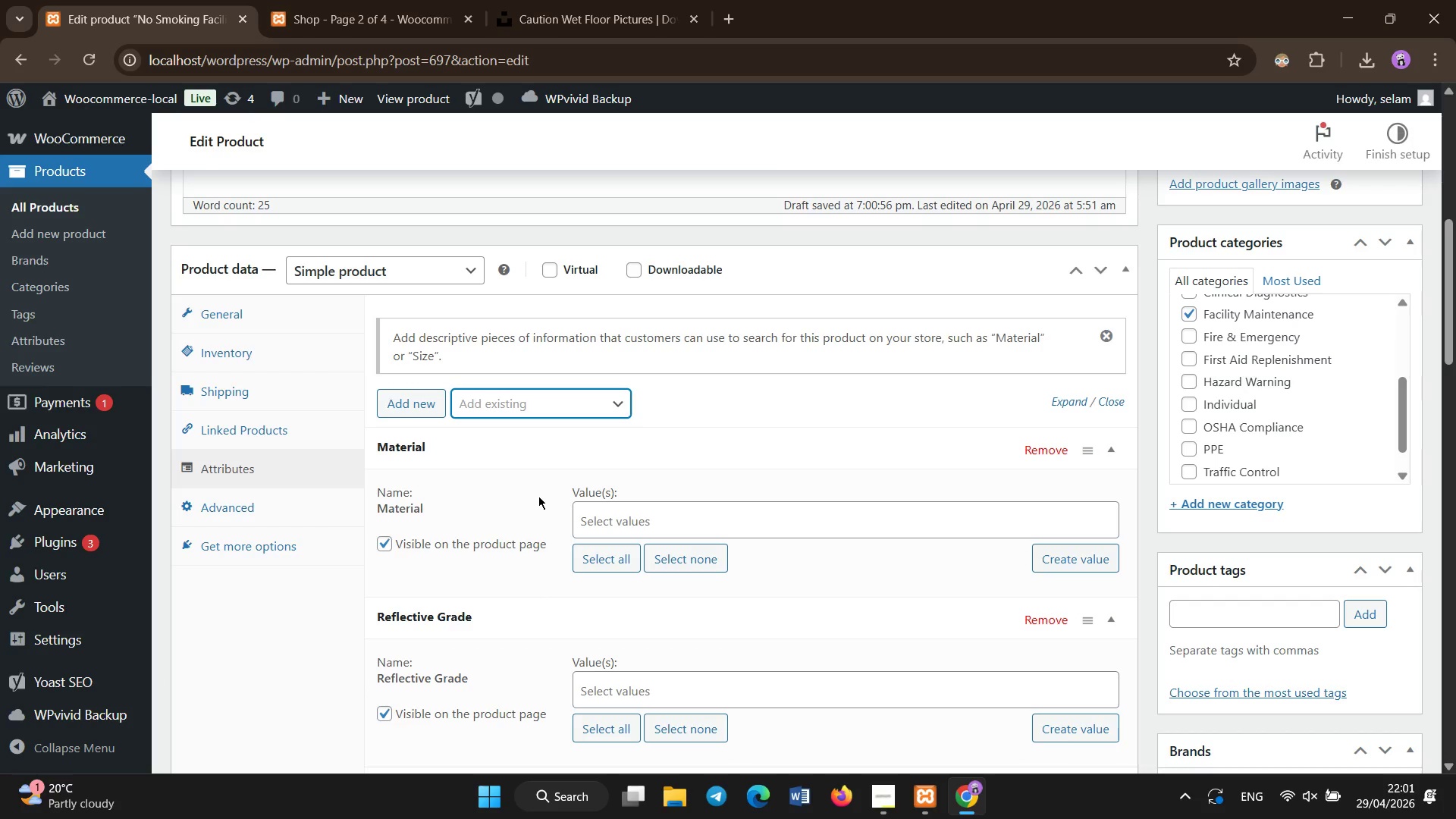 
left_click([574, 407])
 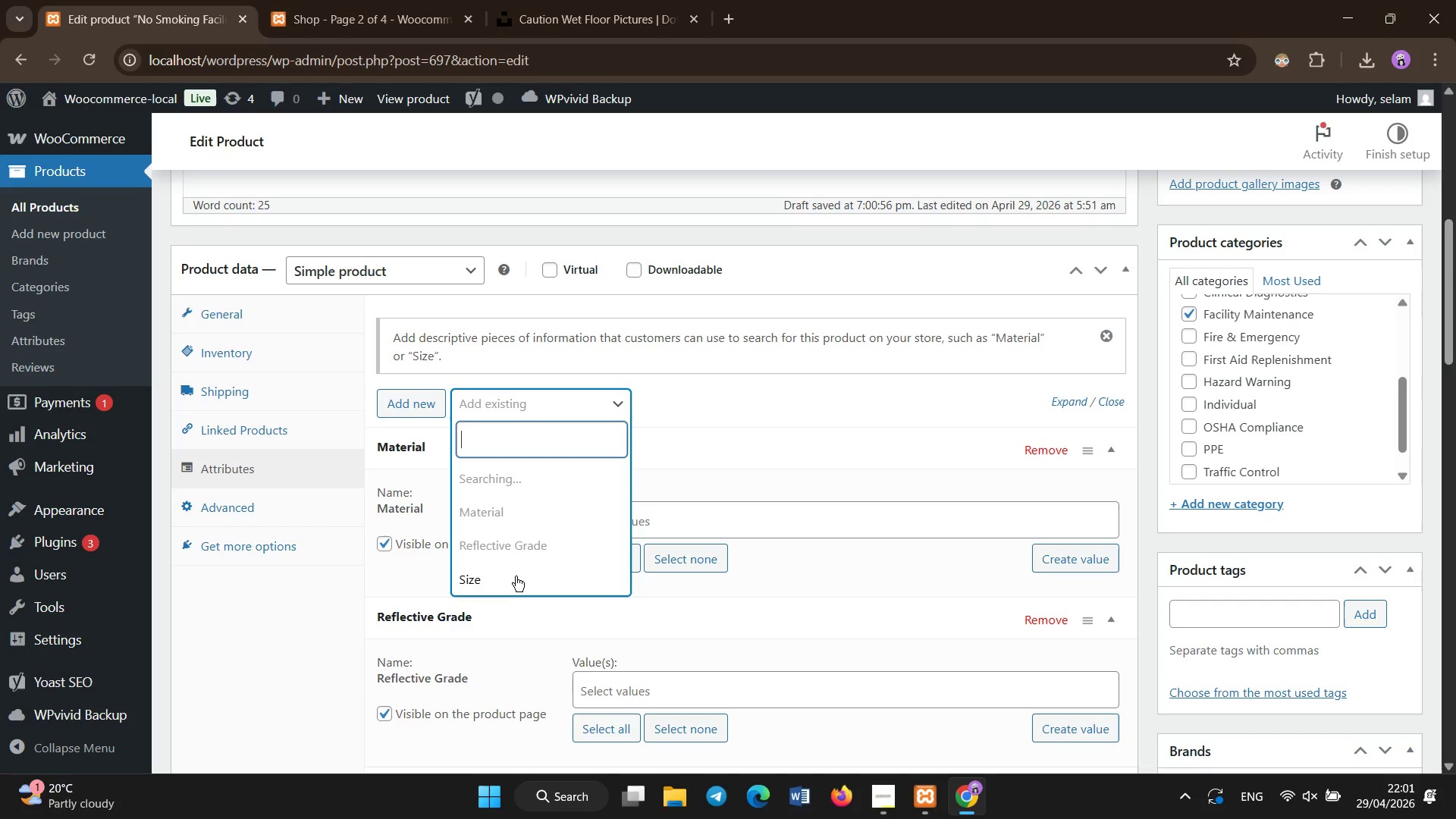 
left_click([507, 577])
 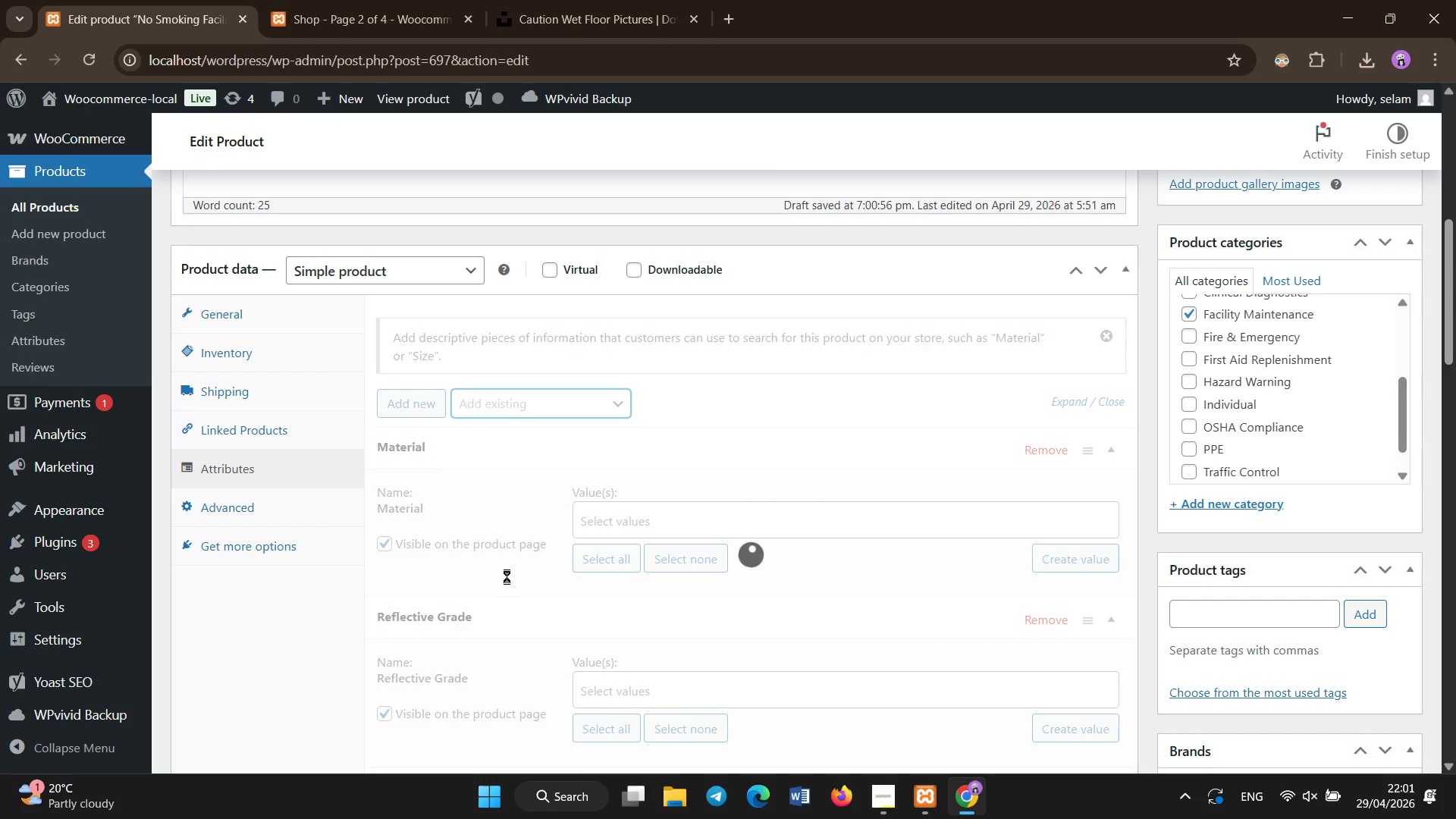 
mouse_move([228, 356])
 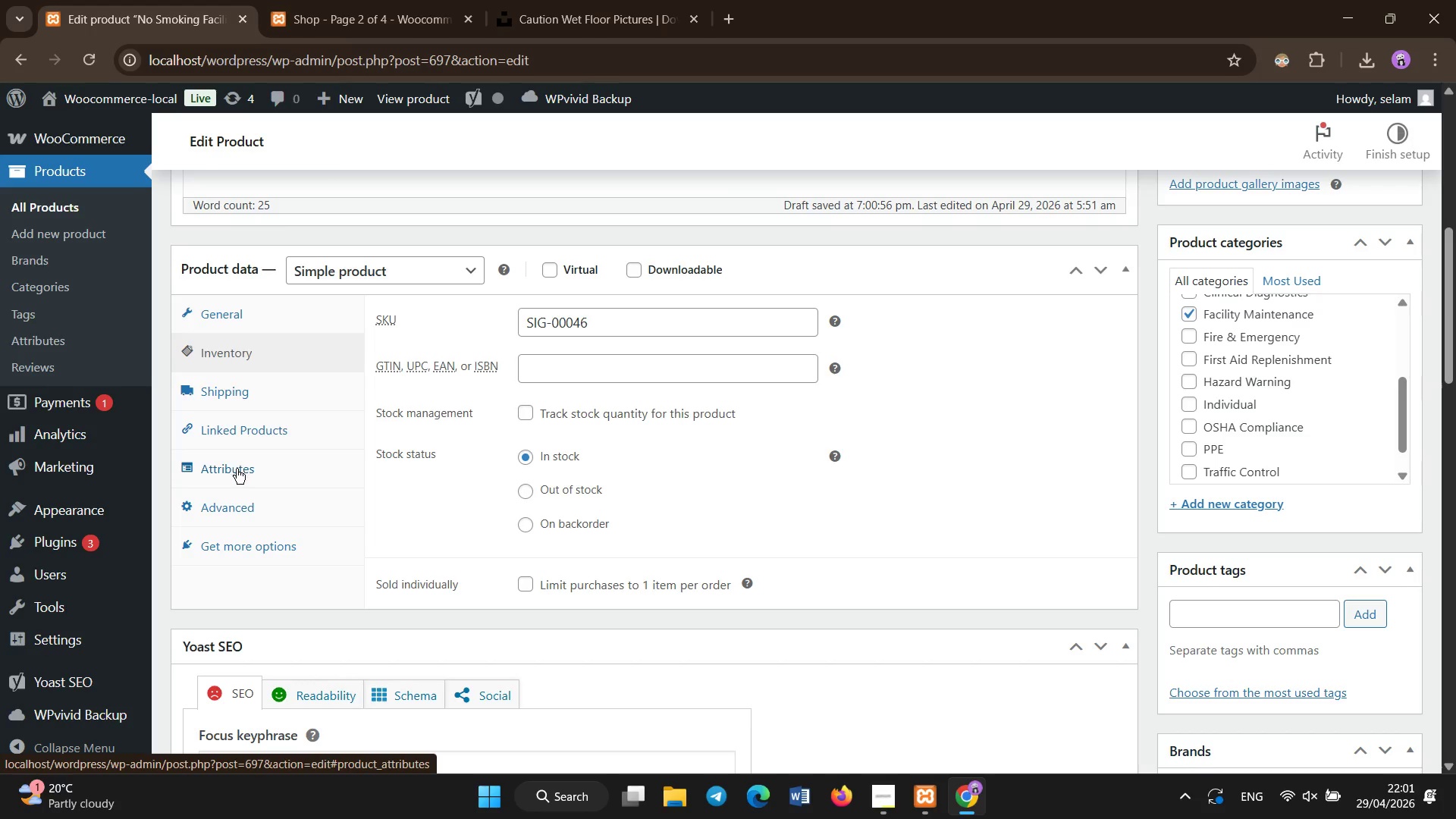 
left_click([237, 469])
 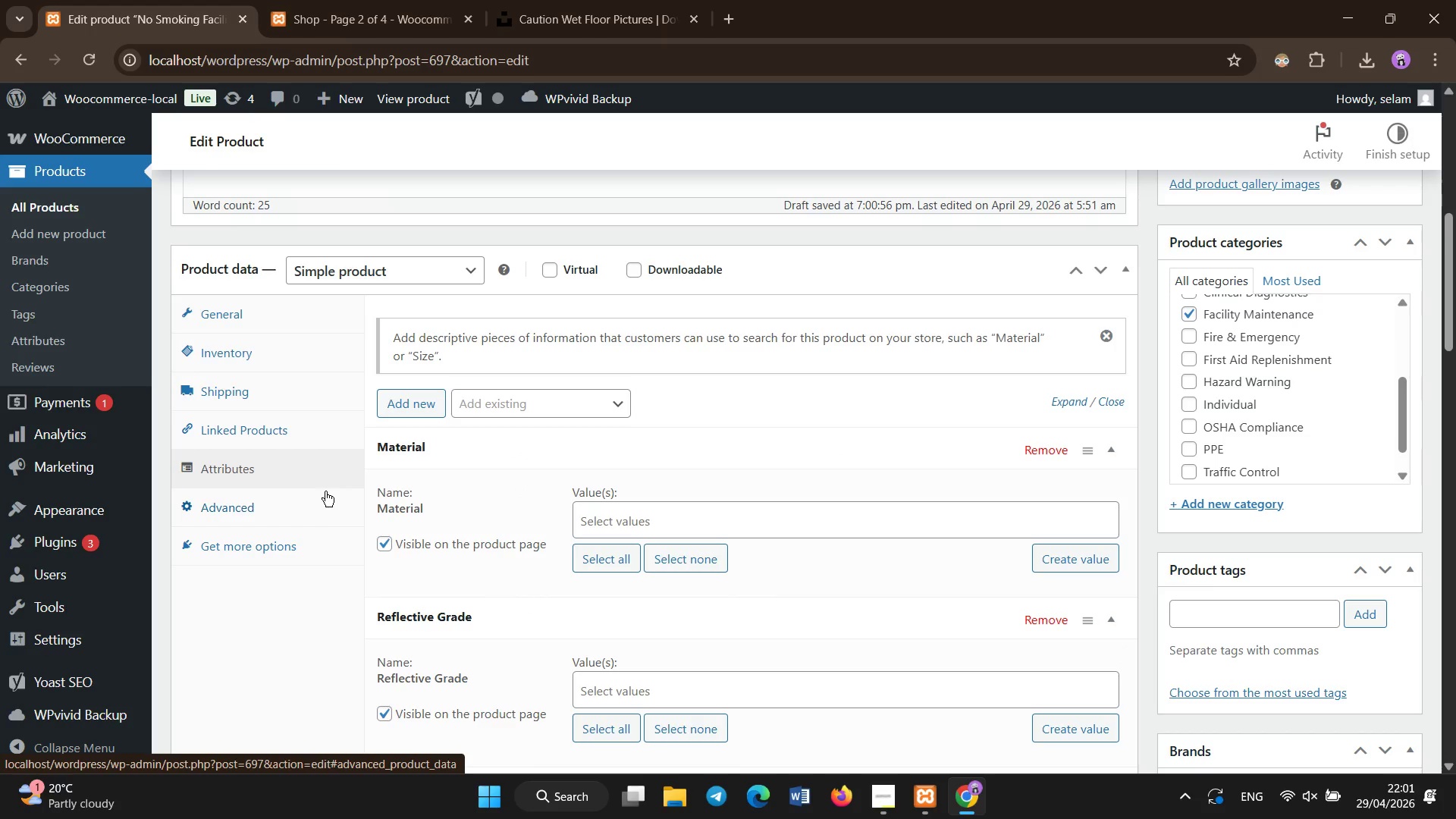 
scroll: coordinate [325, 491], scroll_direction: down, amount: 1.0
 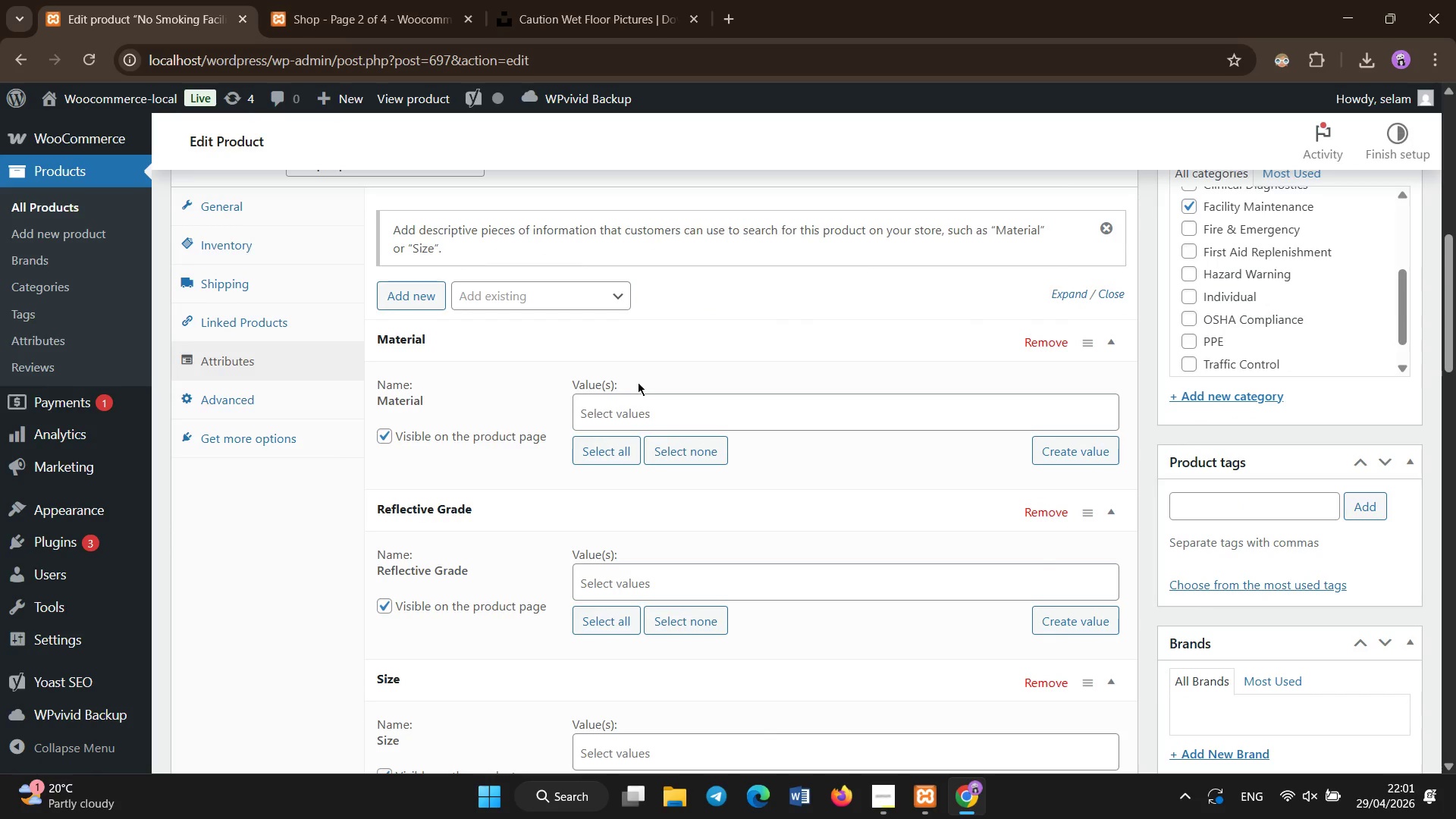 
left_click([633, 406])
 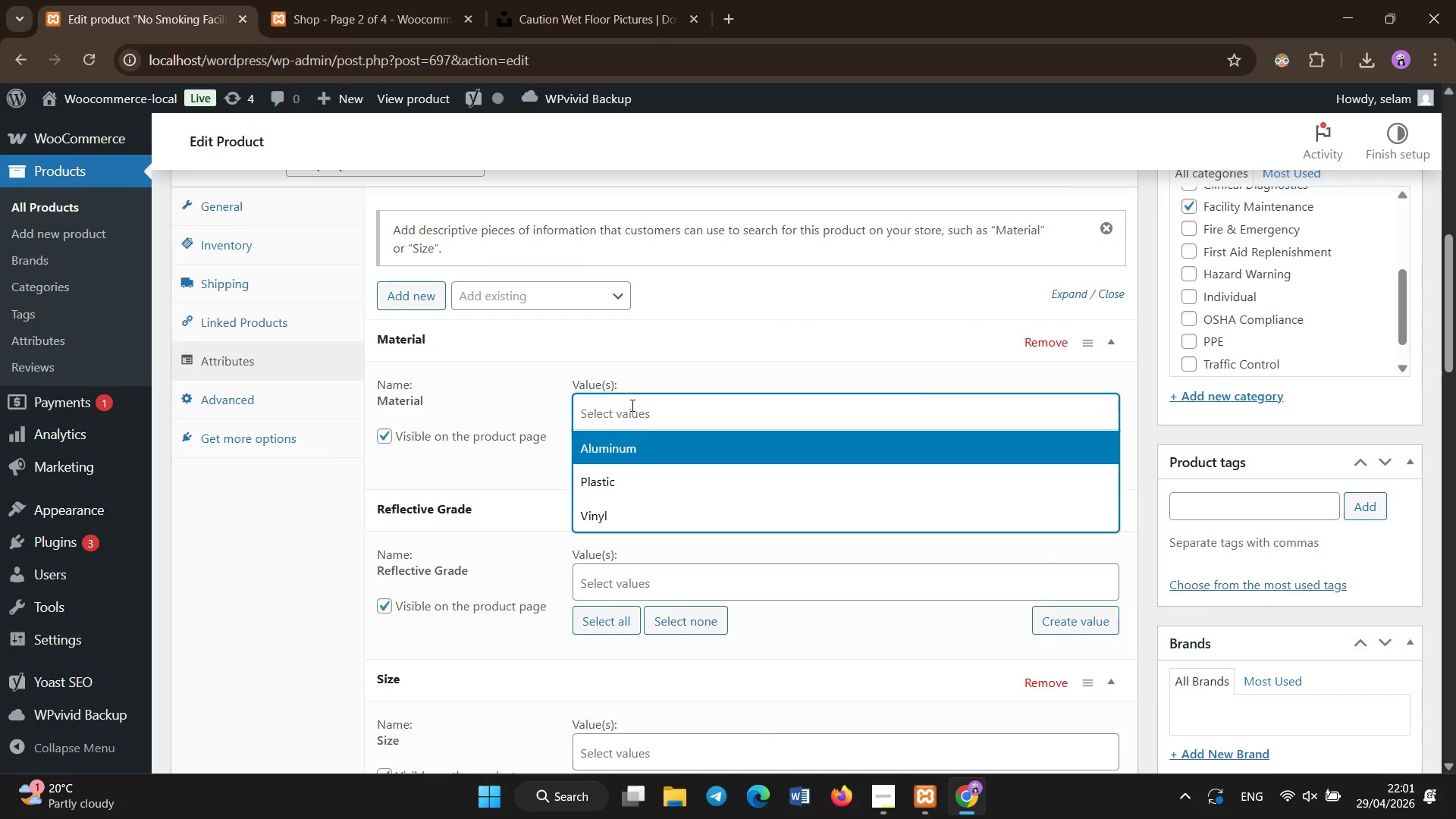 
left_click([625, 444])
 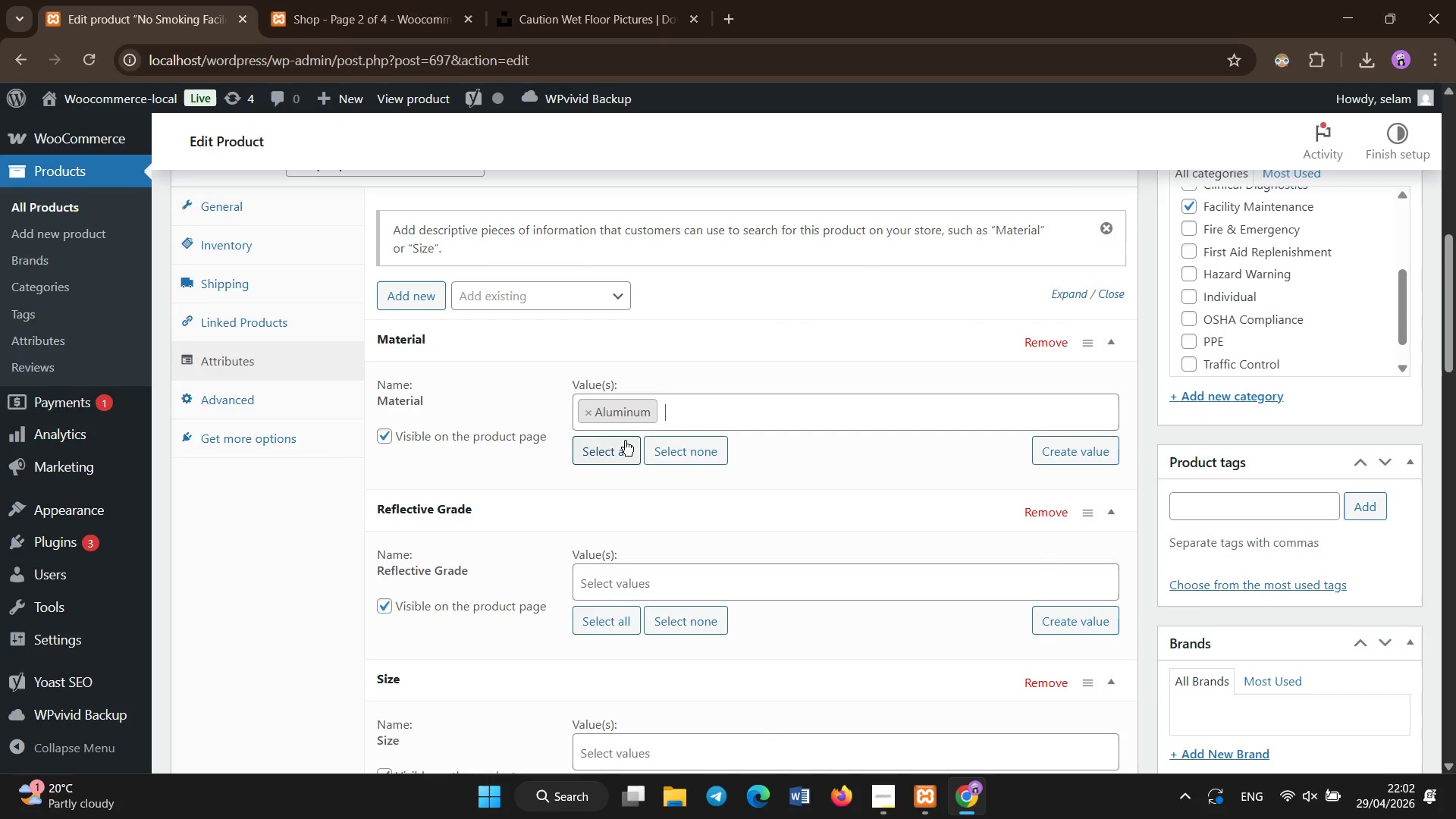 
left_click([620, 585])
 